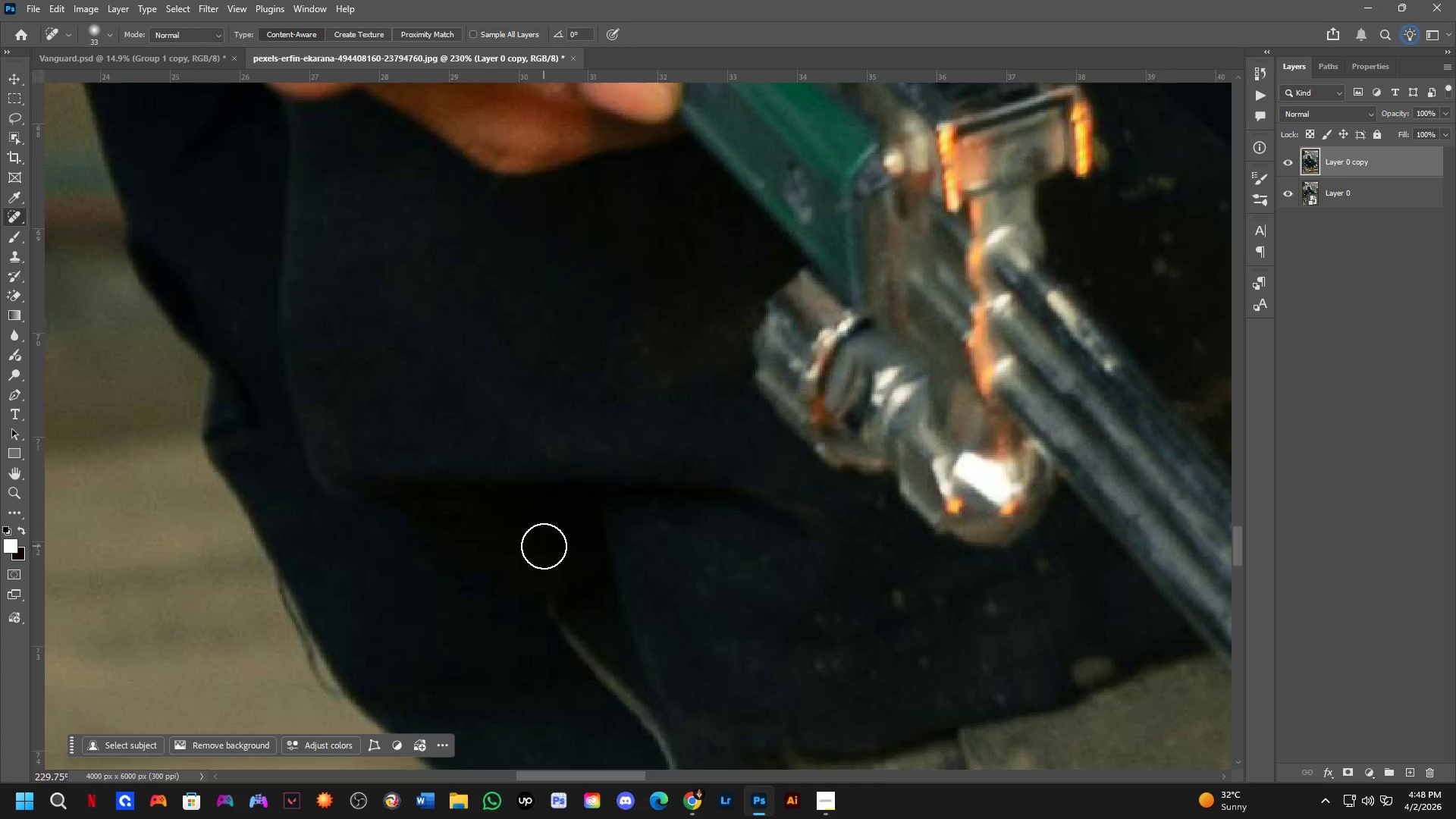 
key(Shift+ShiftLeft)
 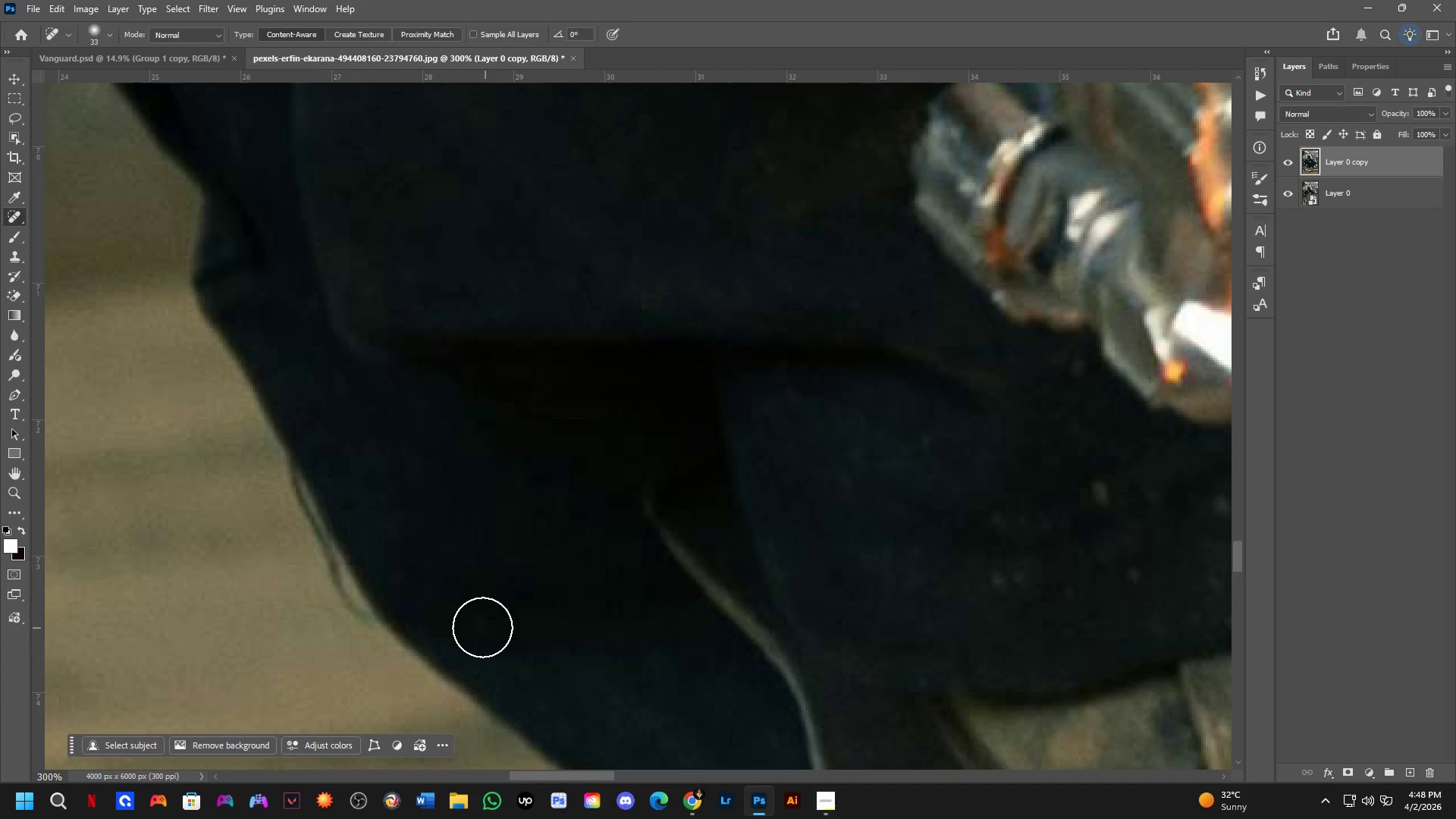 
scroll: coordinate [497, 604], scroll_direction: none, amount: 0.0
 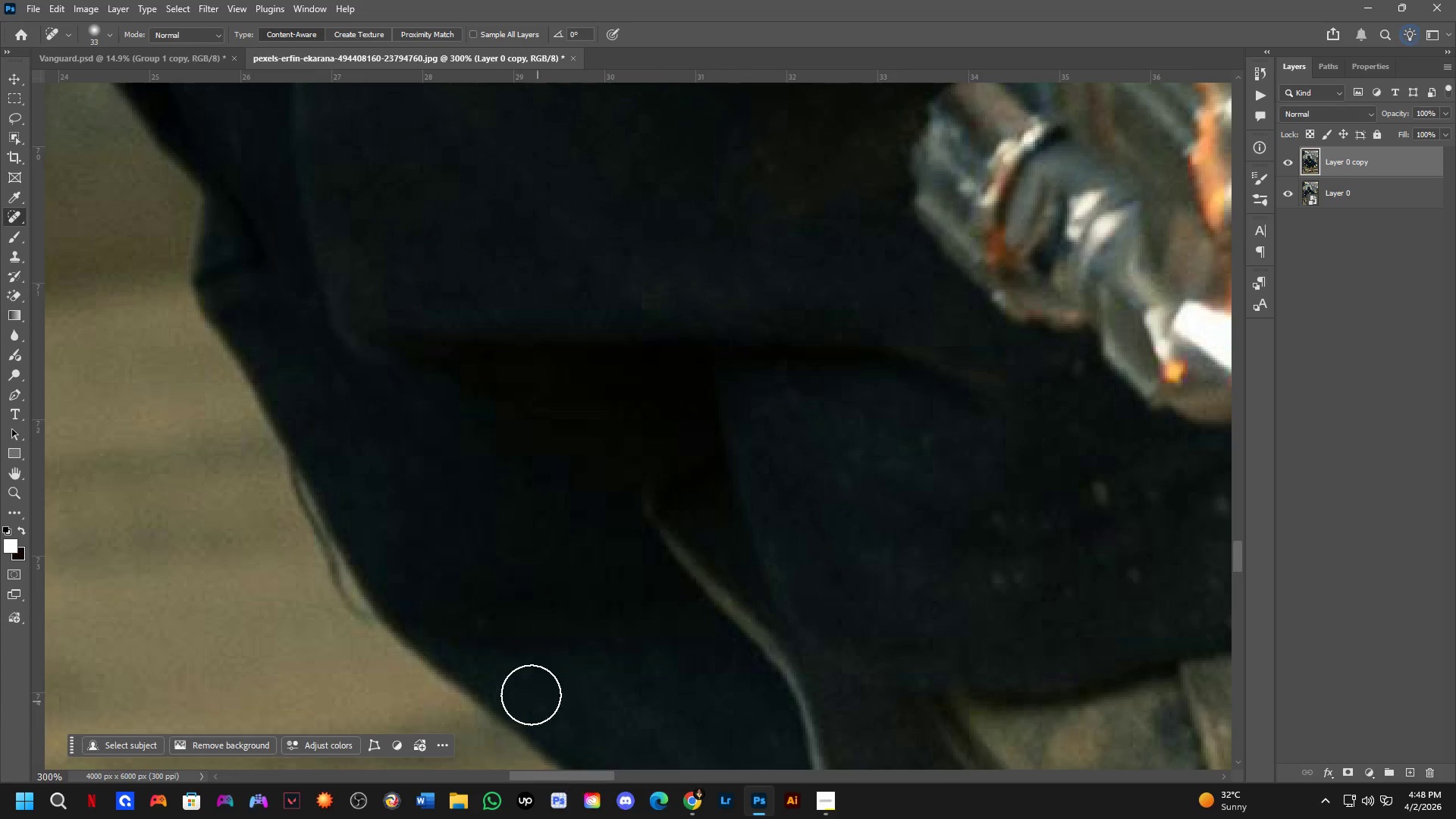 
left_click_drag(start_coordinate=[469, 619], to_coordinate=[495, 627])
 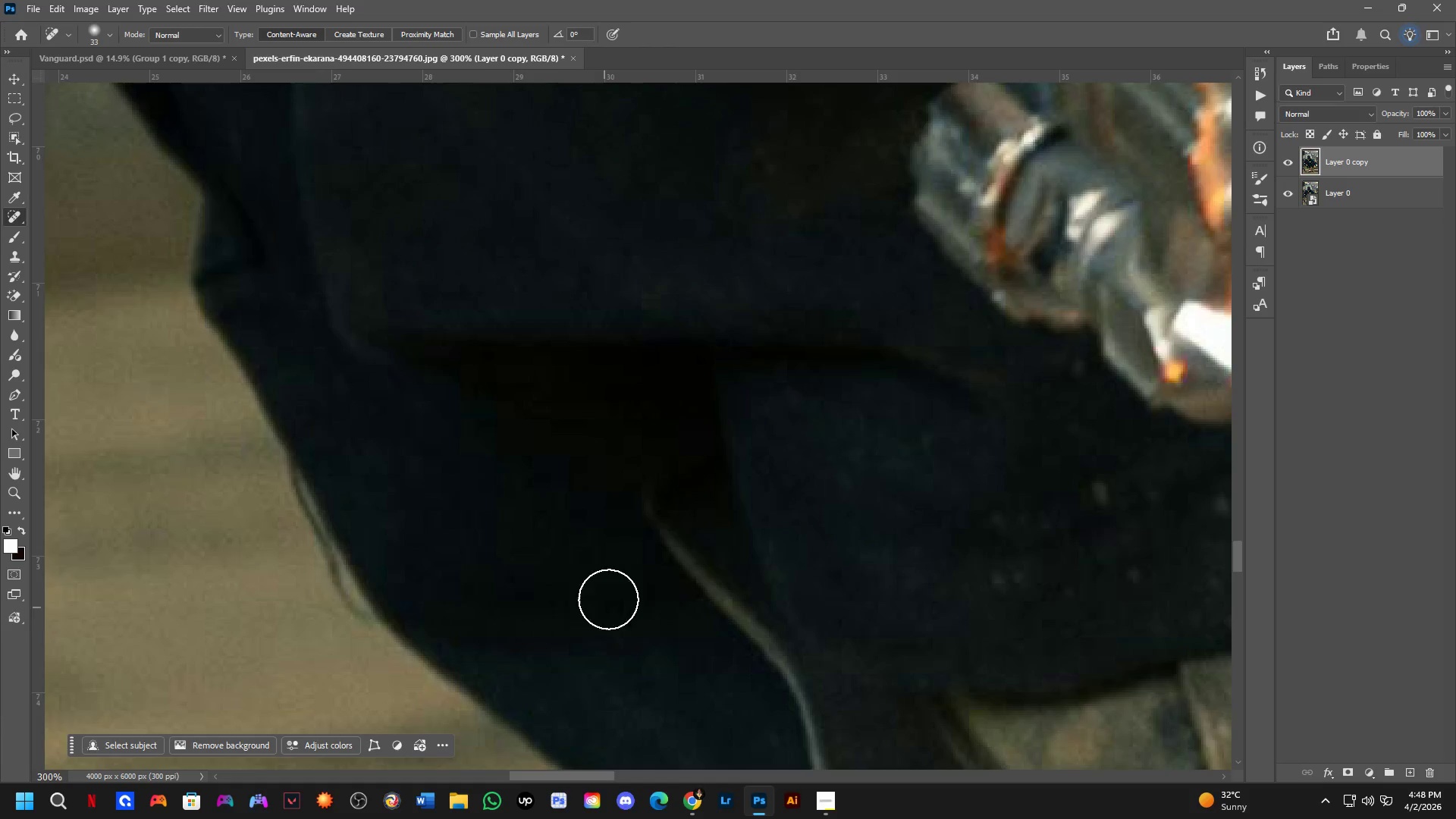 
key(Shift+ShiftLeft)
 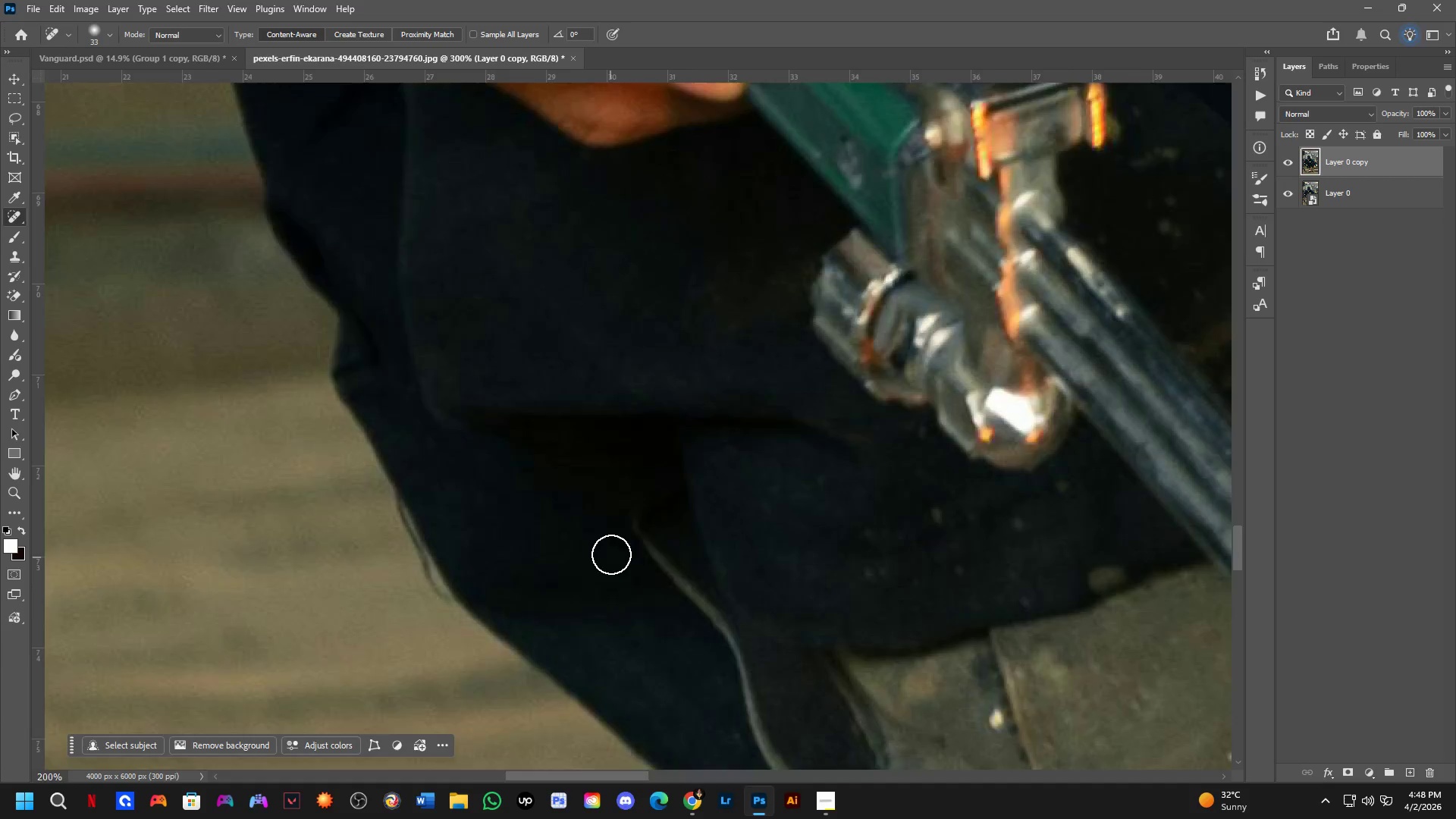 
hold_key(key=Space, duration=0.5)
 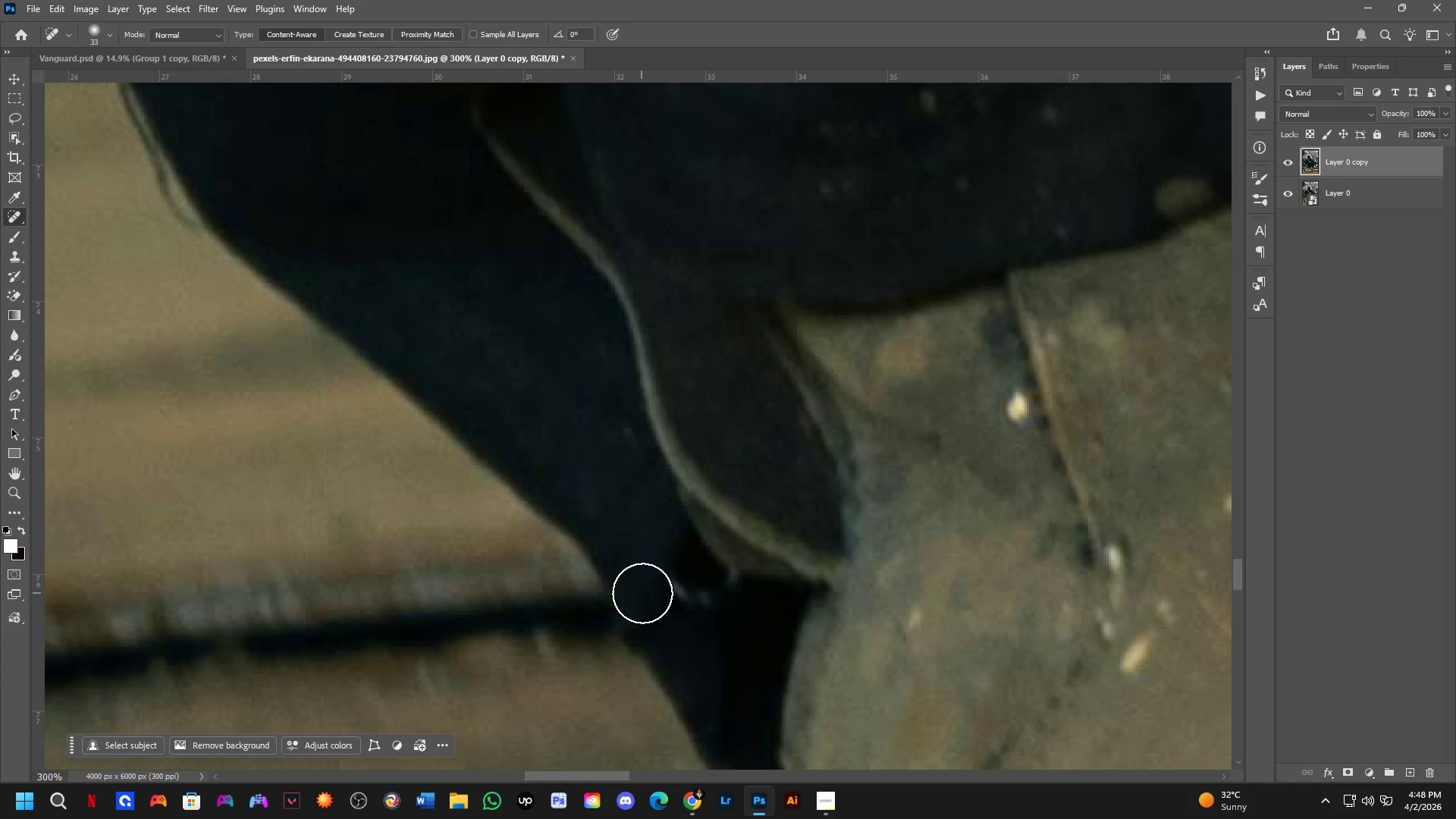 
left_click_drag(start_coordinate=[708, 602], to_coordinate=[679, 563])
 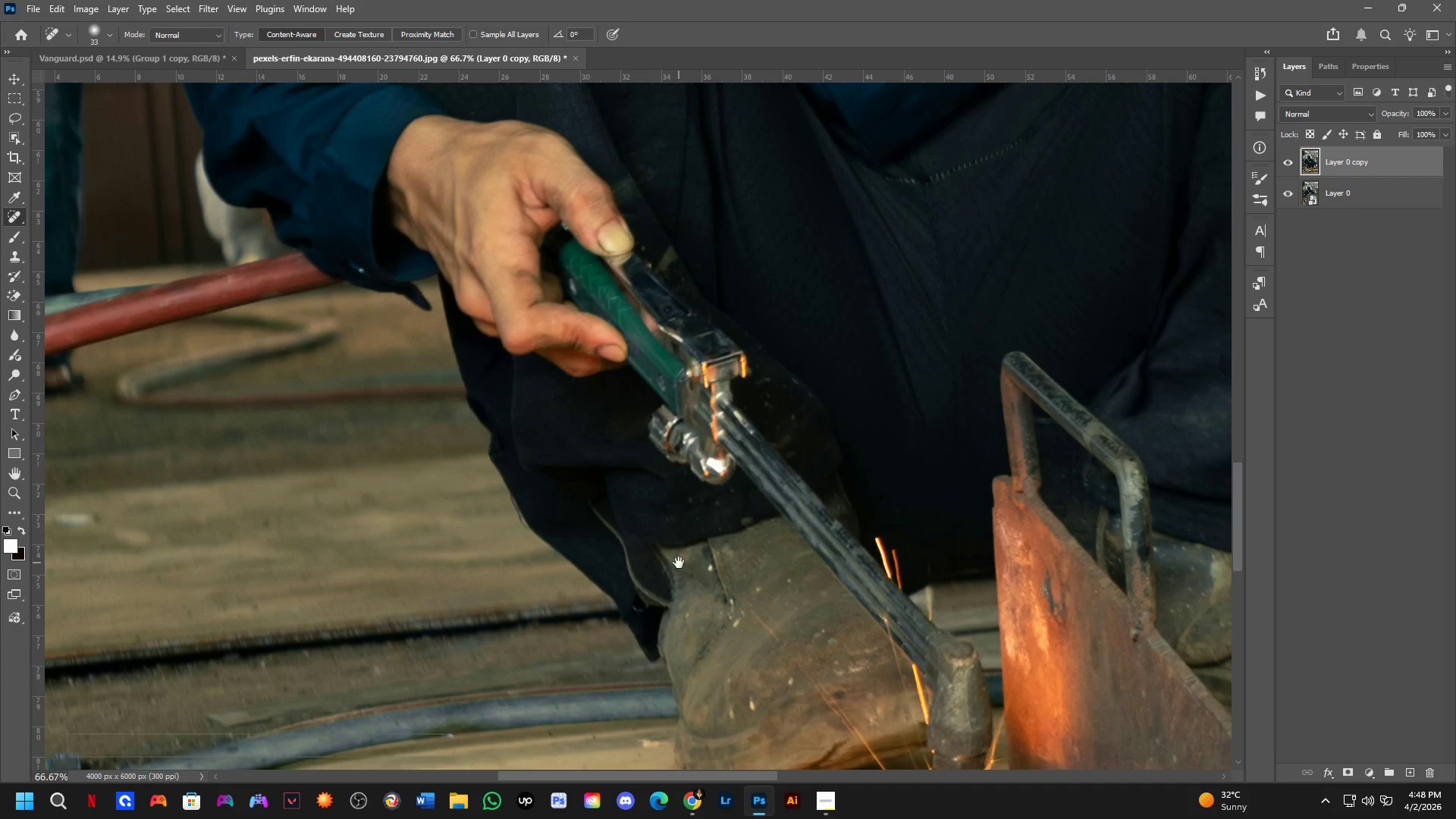 
scroll: coordinate [612, 551], scroll_direction: down, amount: 3.0
 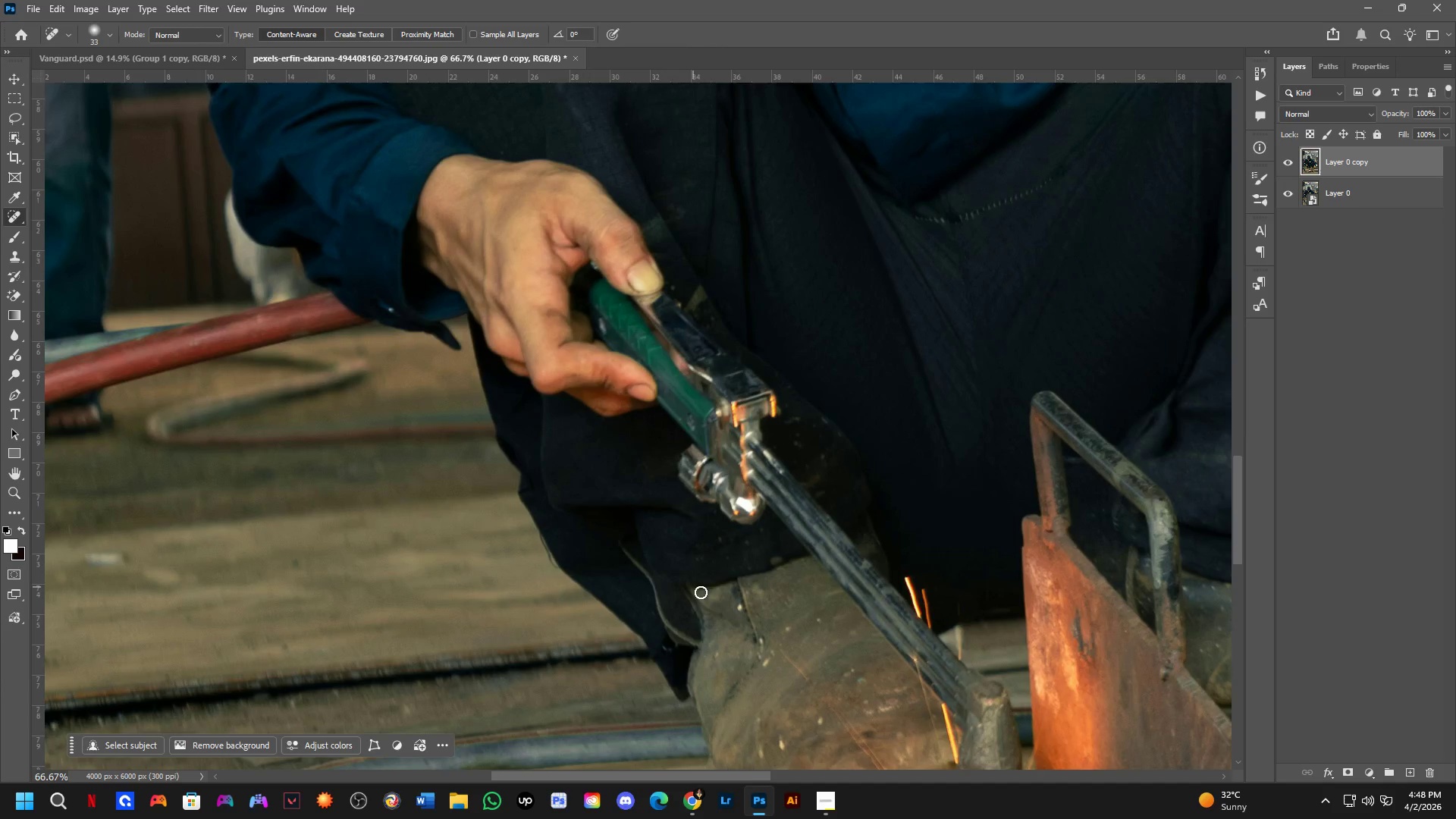 
key(Shift+ShiftLeft)
 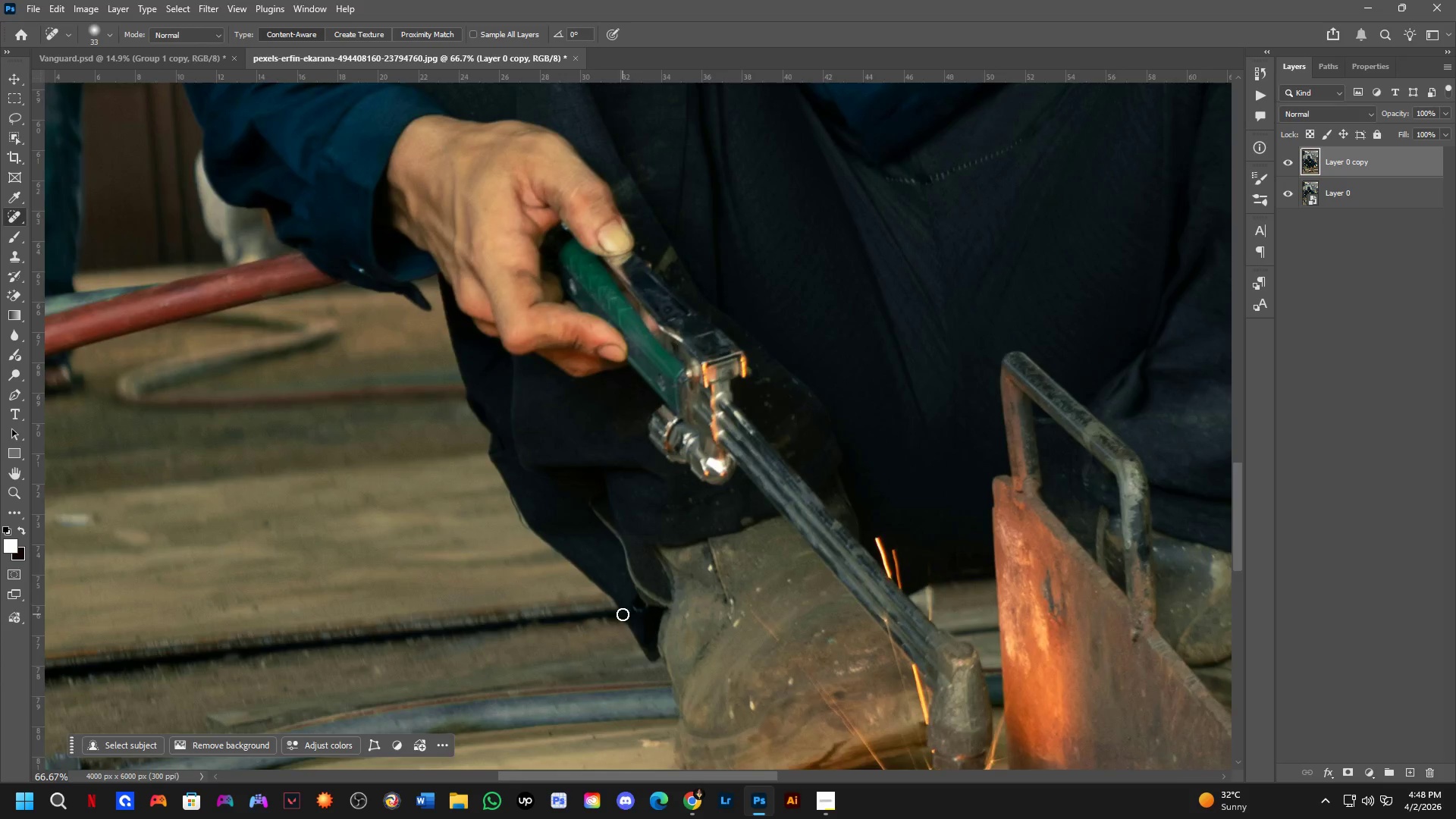 
scroll: coordinate [623, 614], scroll_direction: up, amount: 3.0
 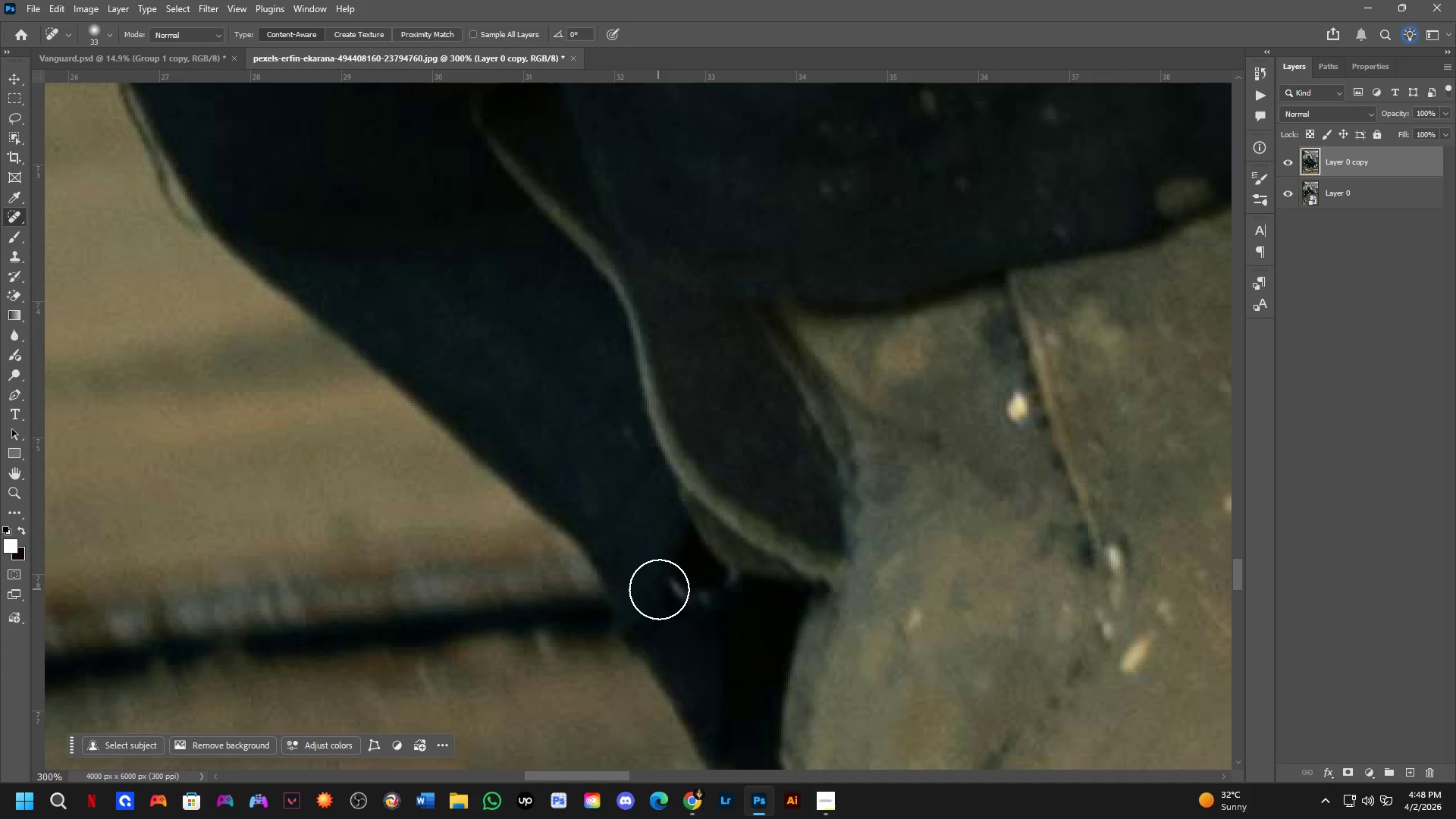 
left_click_drag(start_coordinate=[665, 589], to_coordinate=[726, 588])
 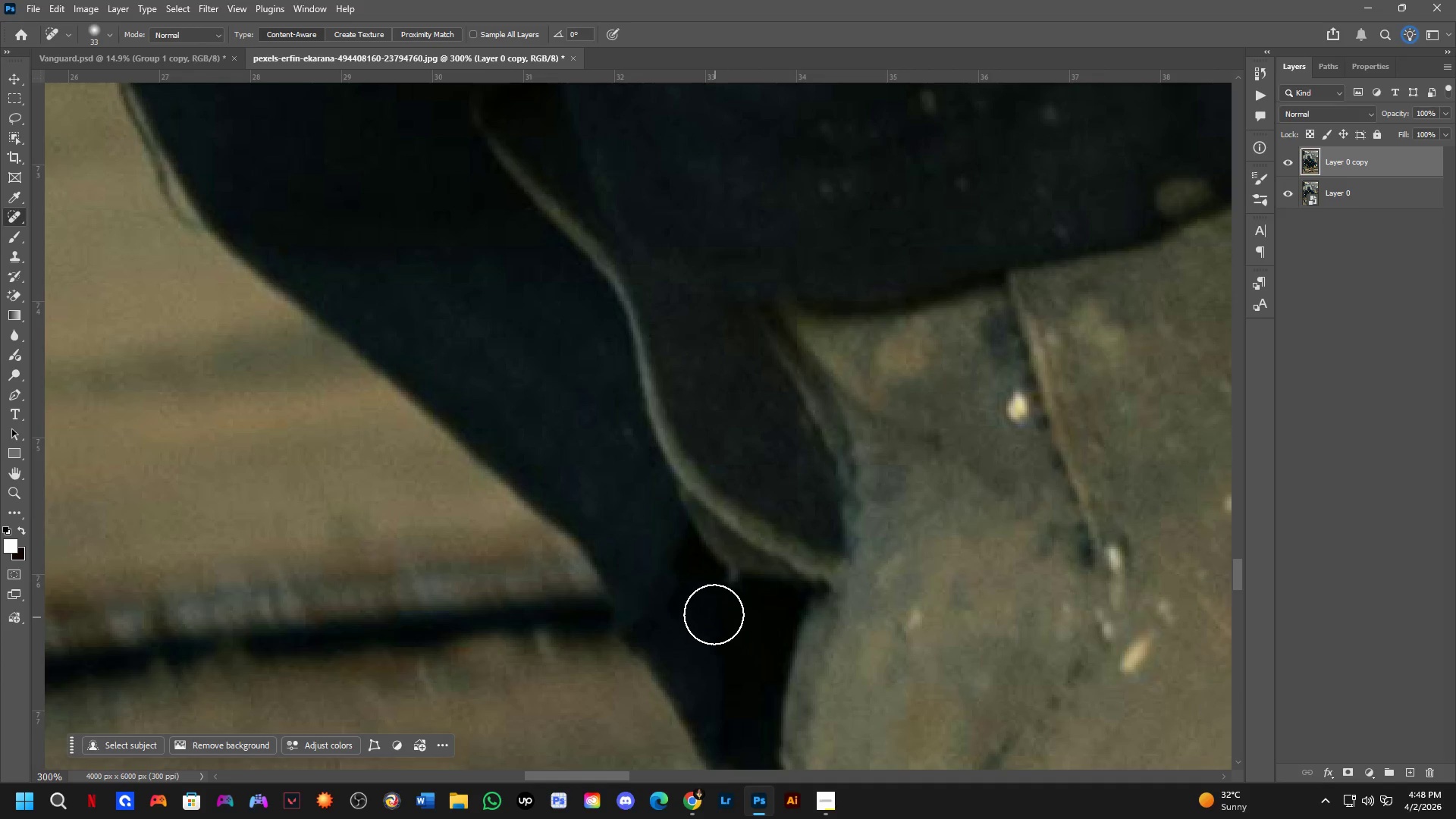 
left_click_drag(start_coordinate=[711, 607], to_coordinate=[684, 589])
 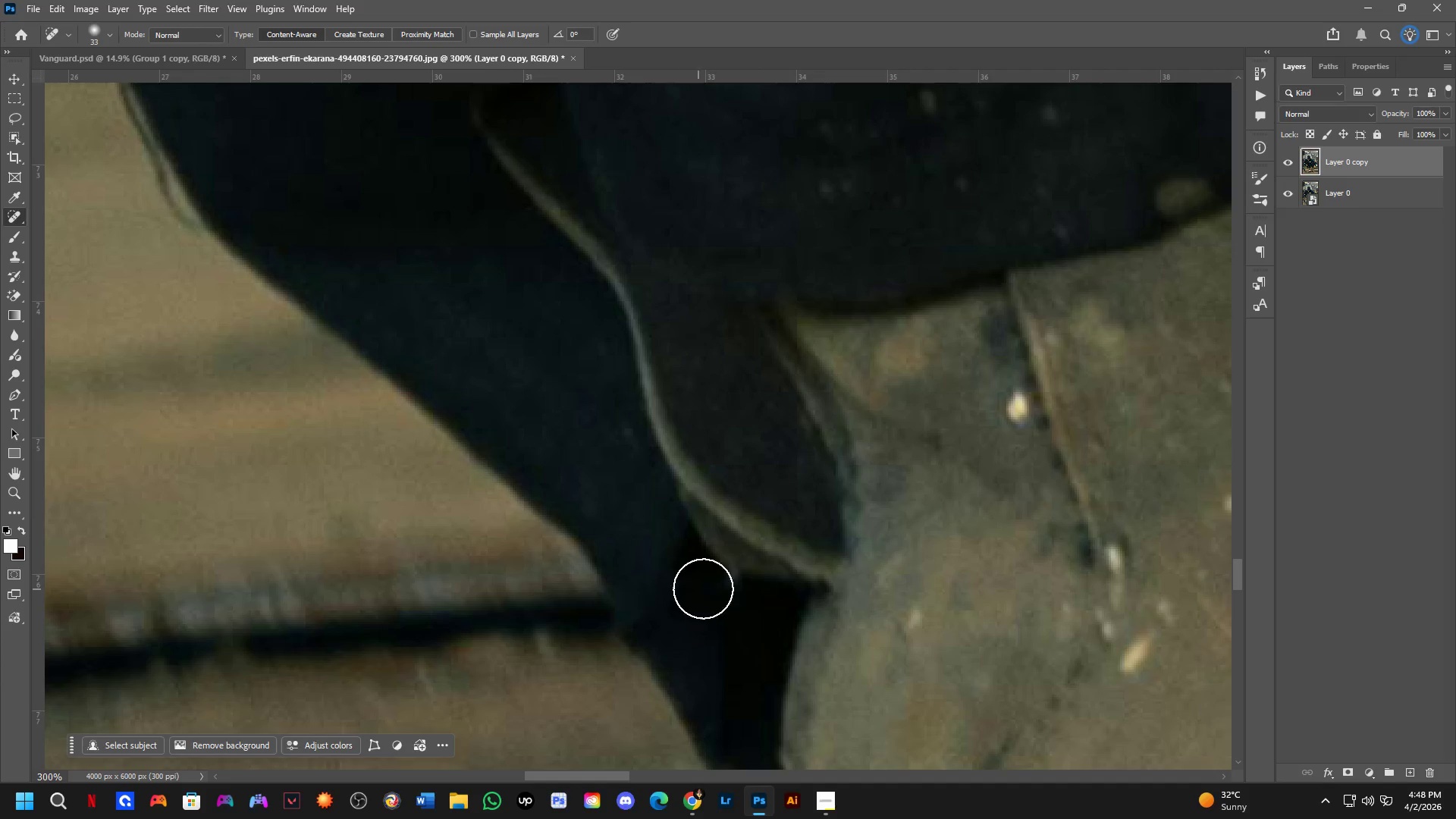 
left_click_drag(start_coordinate=[720, 585], to_coordinate=[739, 584])
 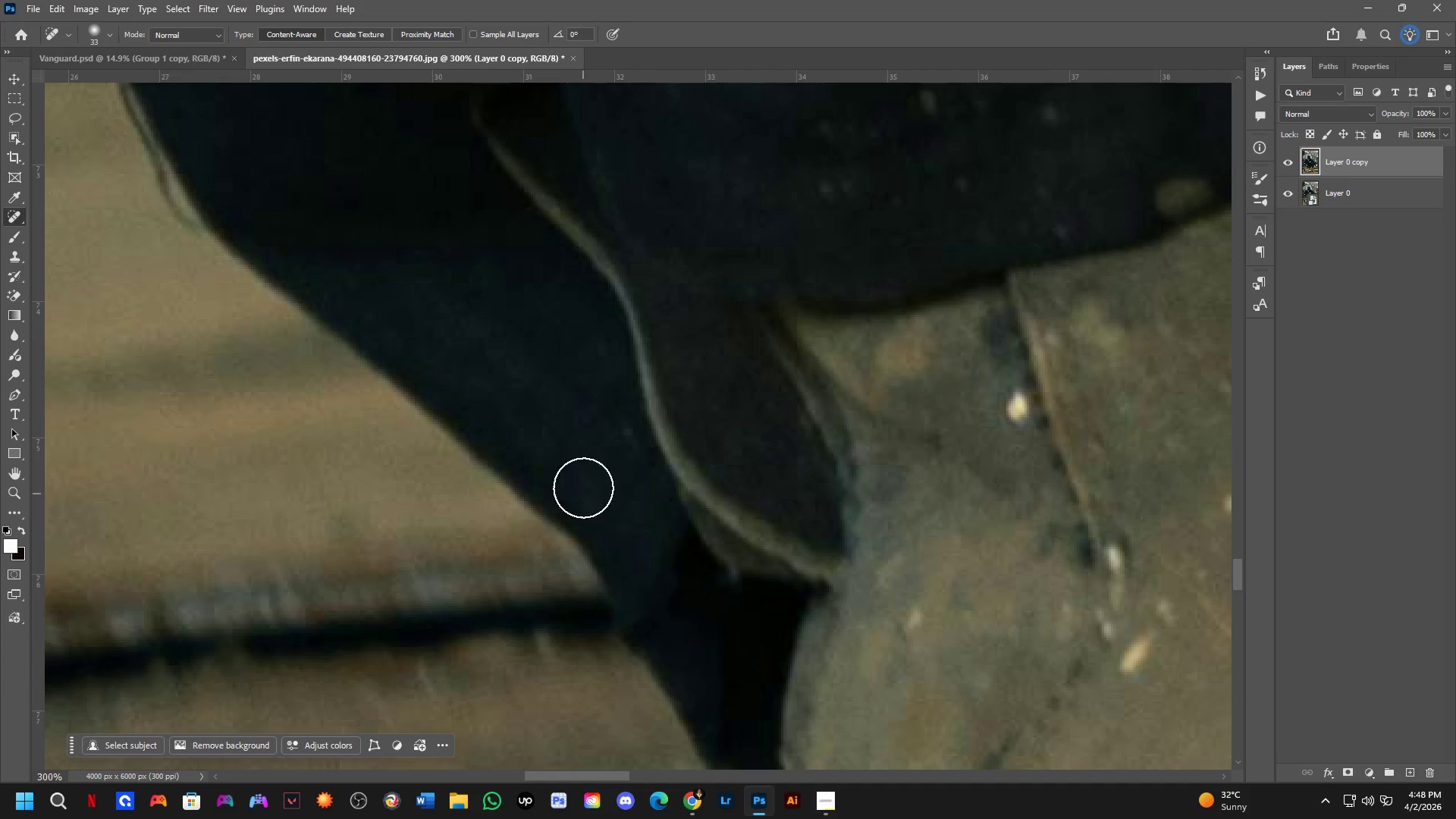 
left_click_drag(start_coordinate=[611, 428], to_coordinate=[631, 491])
 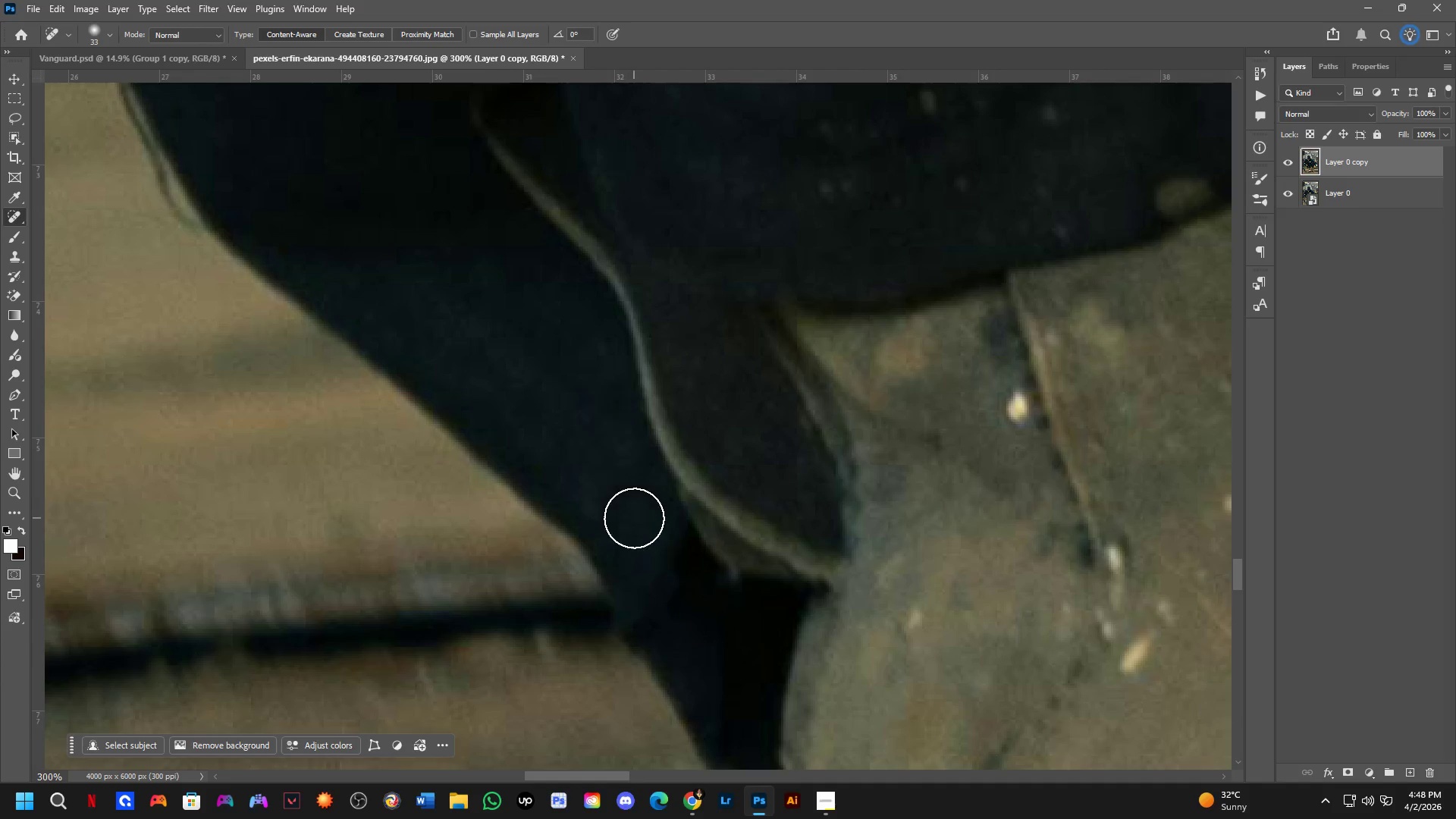 
hold_key(key=Space, duration=0.67)
 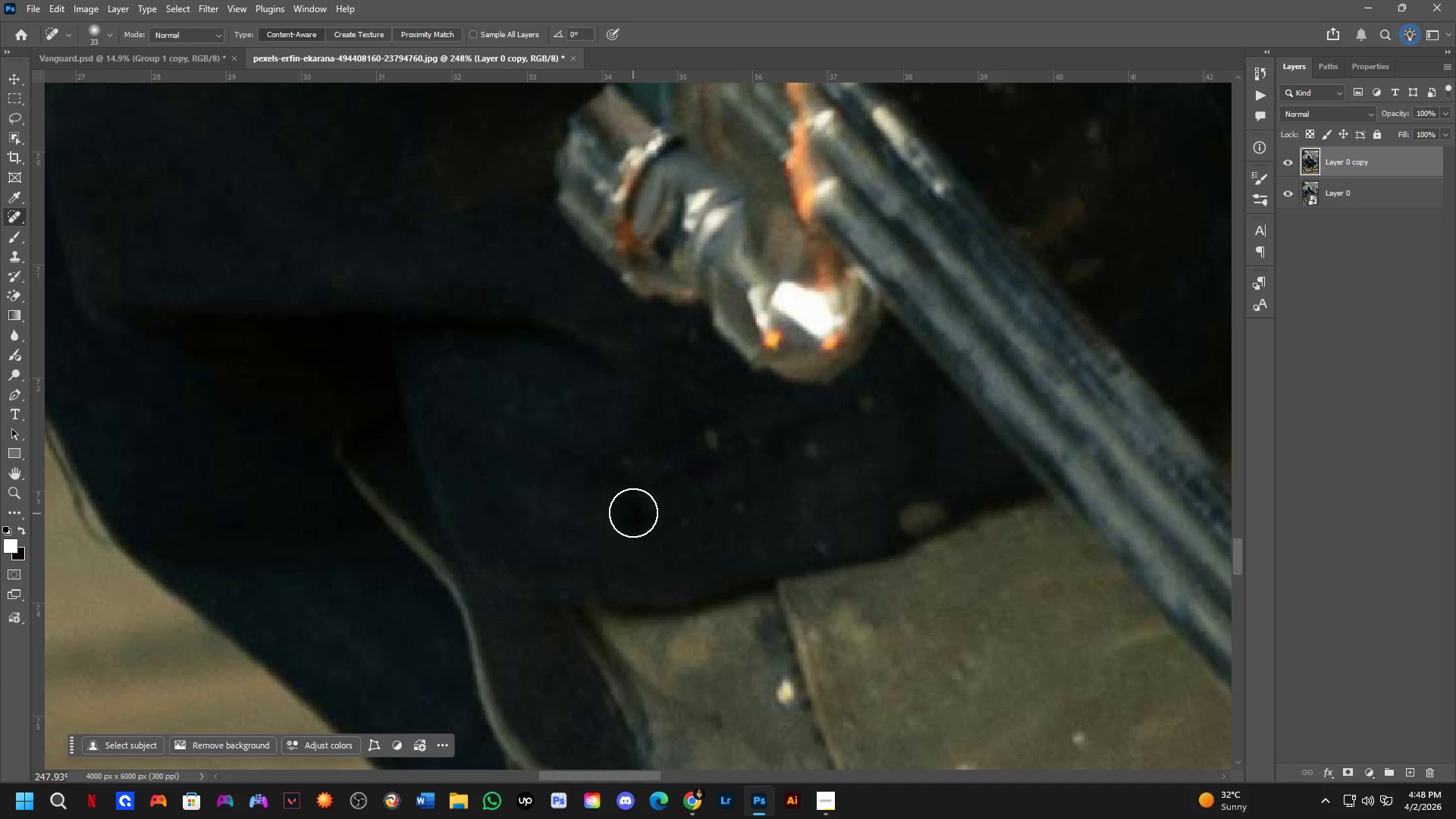 
left_click_drag(start_coordinate=[725, 391], to_coordinate=[559, 657])
 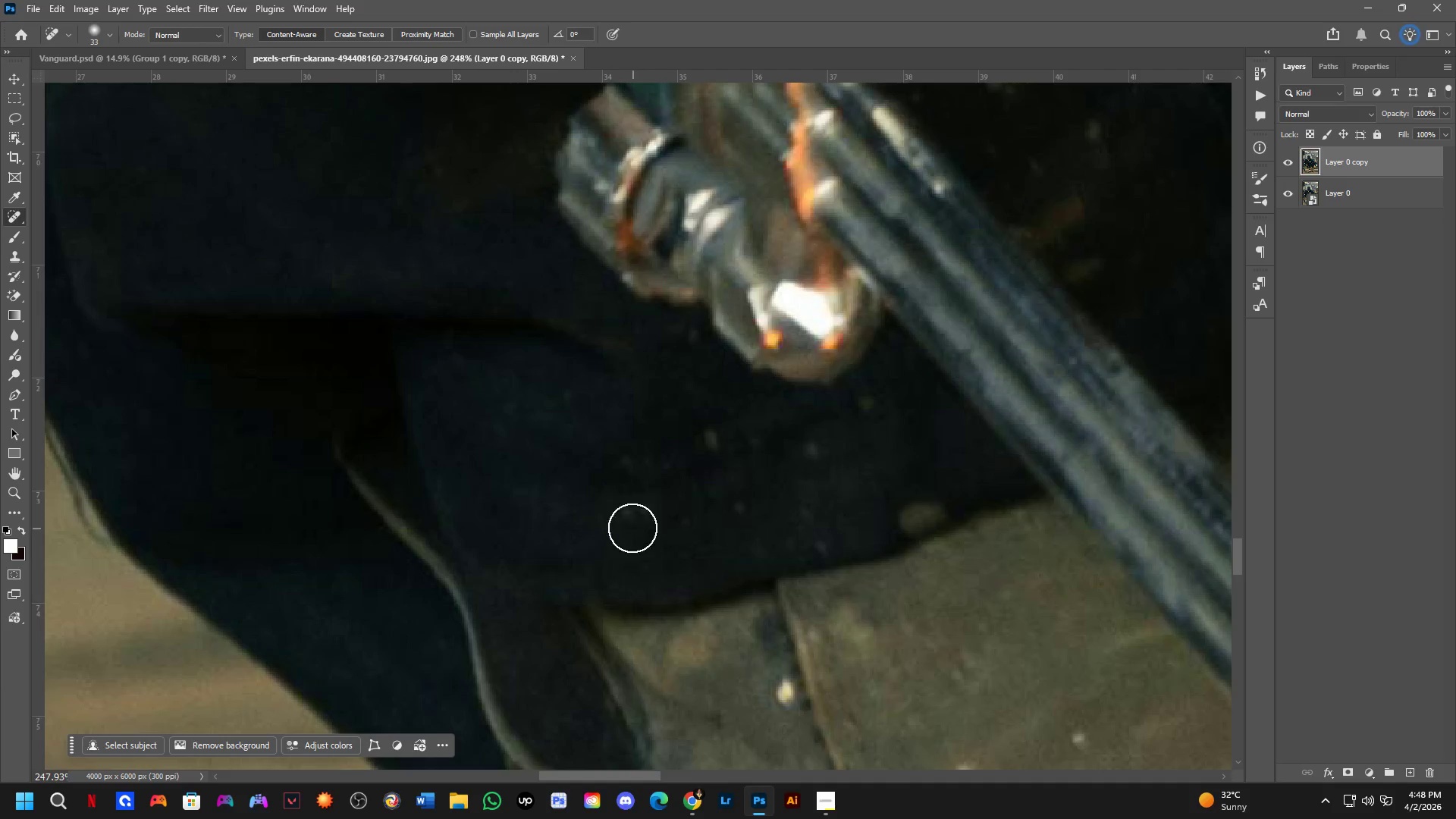 
scroll: coordinate [634, 517], scroll_direction: down, amount: 2.0
 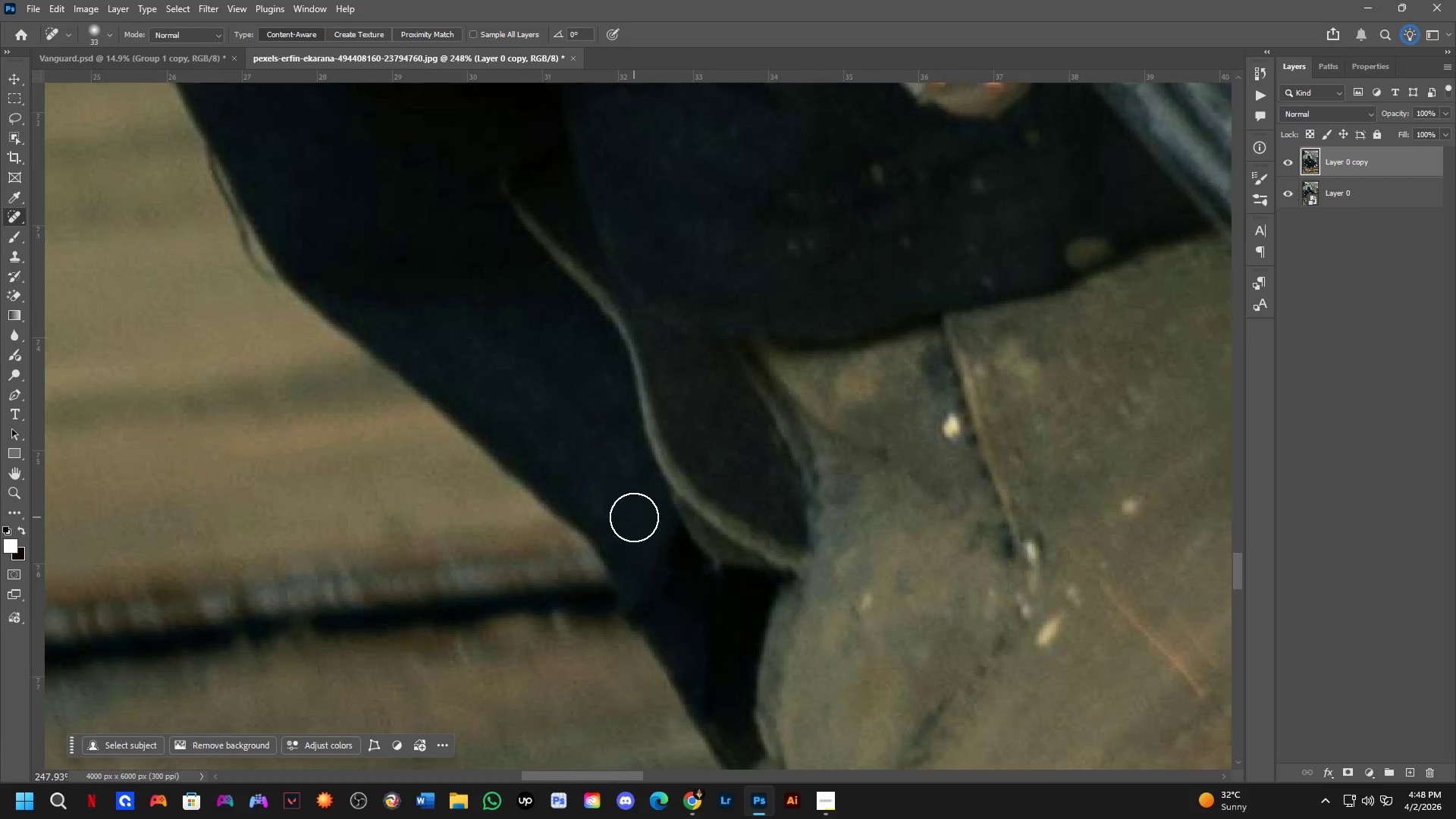 
left_click_drag(start_coordinate=[633, 513], to_coordinate=[606, 500])
 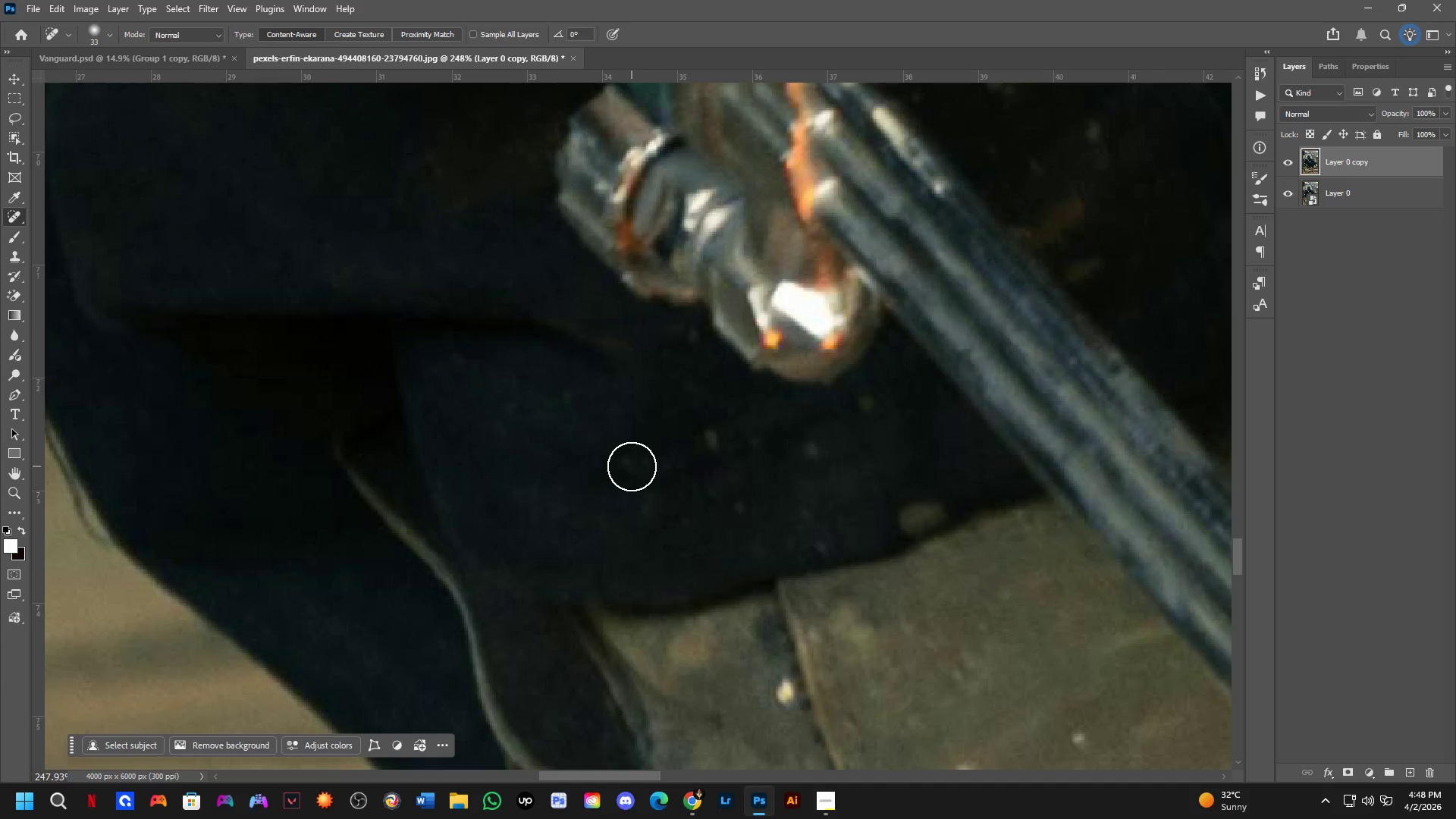 
left_click_drag(start_coordinate=[626, 466], to_coordinate=[654, 473])
 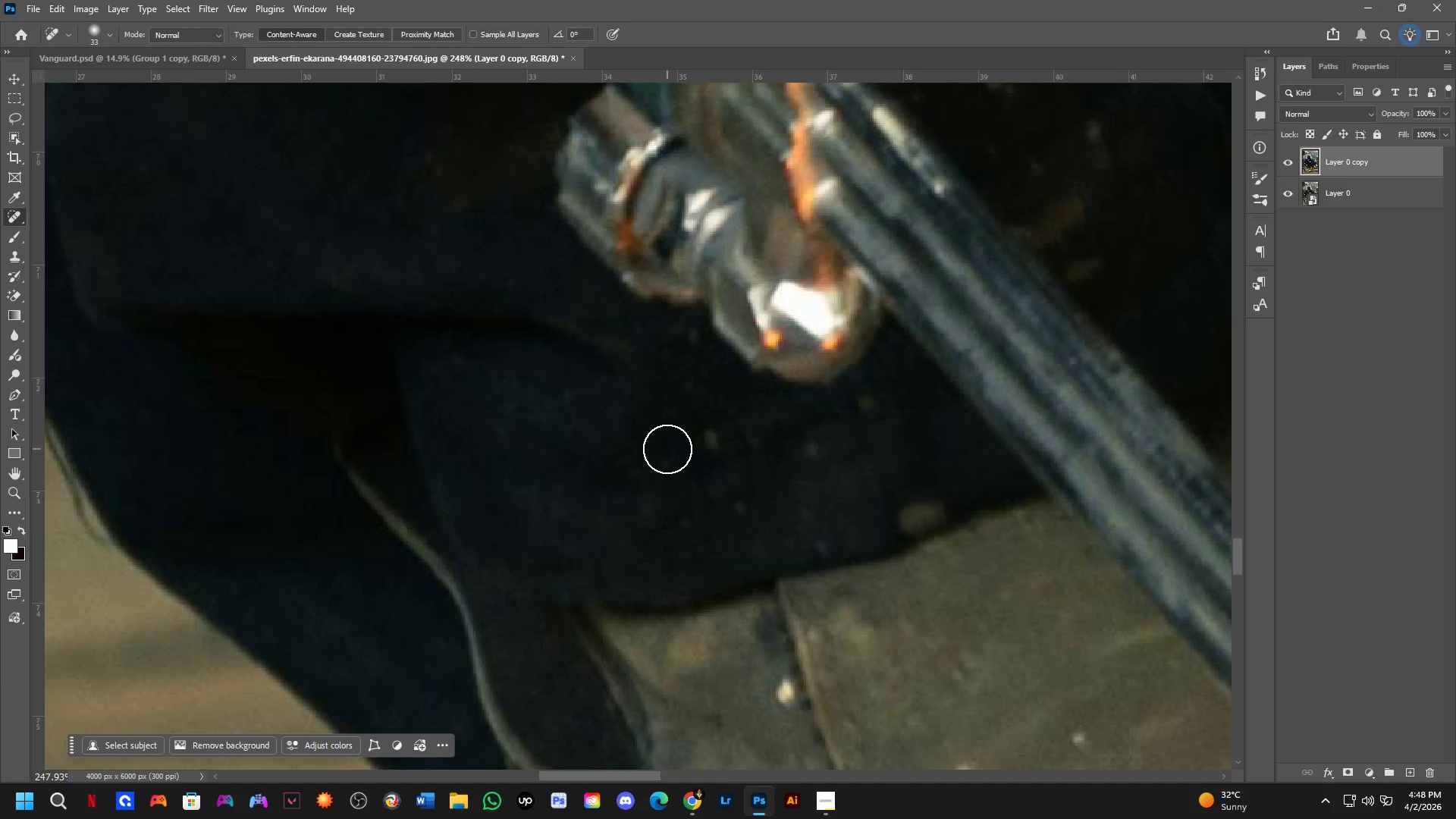 
left_click_drag(start_coordinate=[667, 450], to_coordinate=[666, 471])
 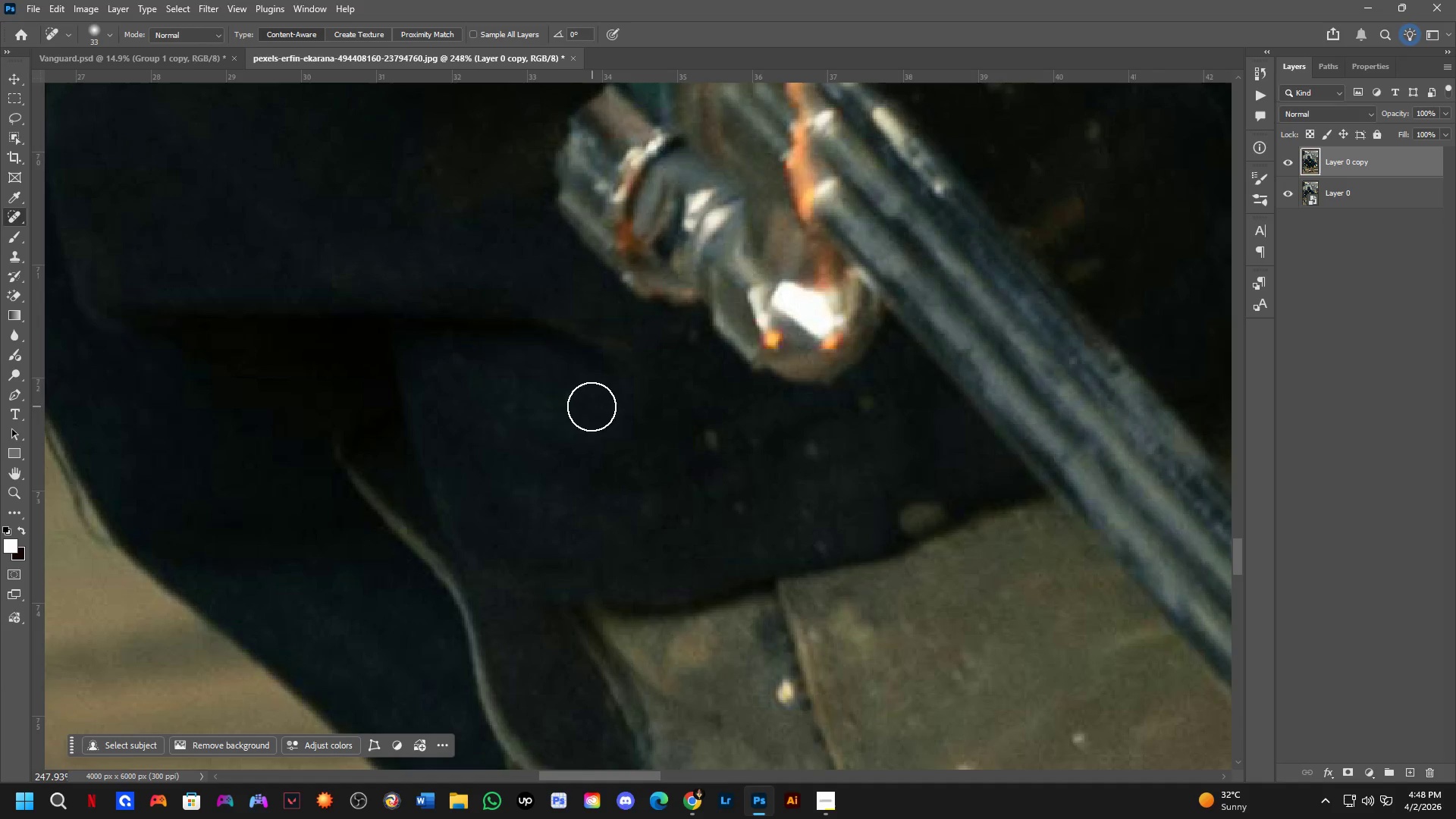 
left_click_drag(start_coordinate=[581, 405], to_coordinate=[574, 405])
 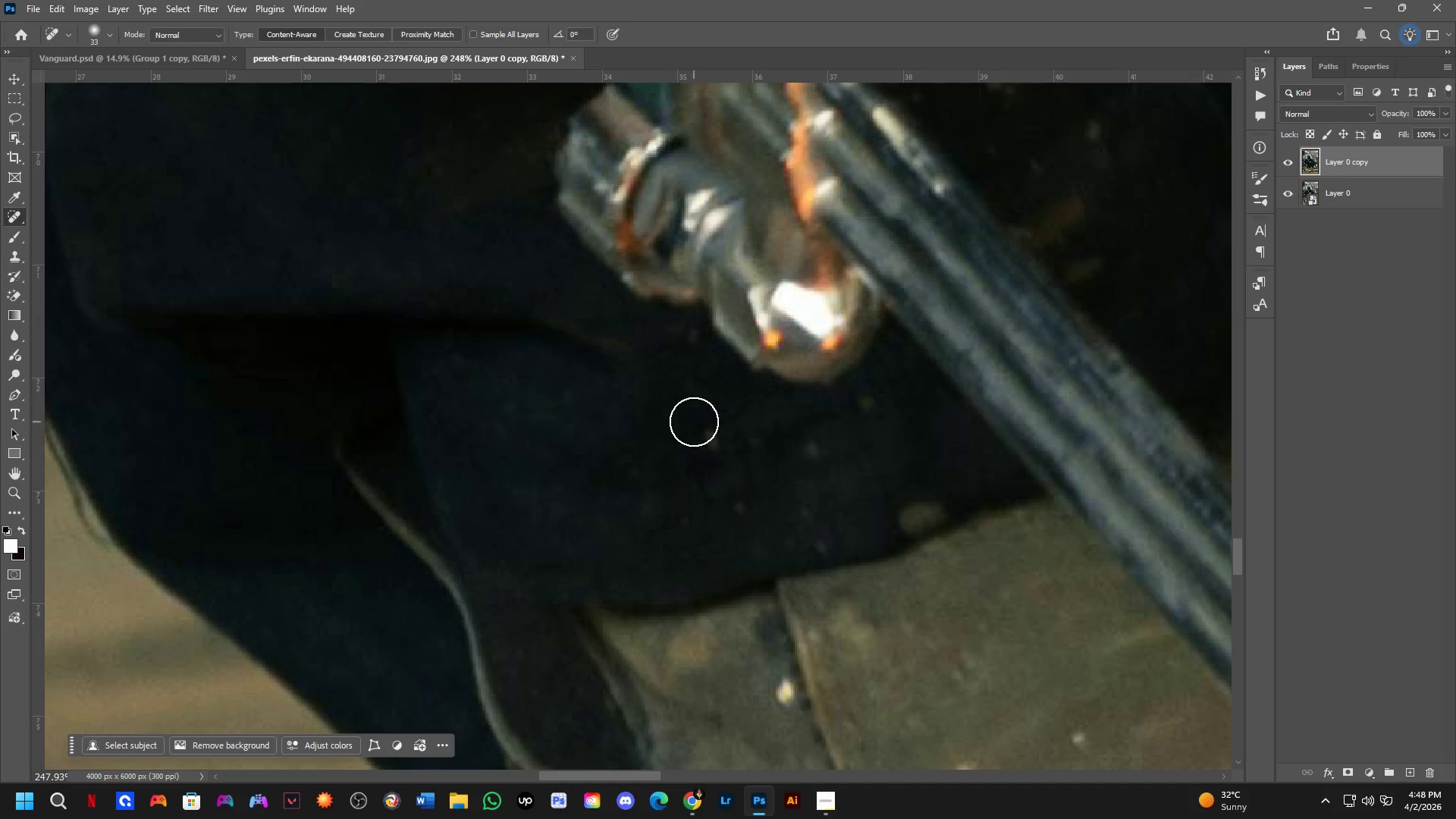 
left_click_drag(start_coordinate=[708, 422], to_coordinate=[714, 449])
 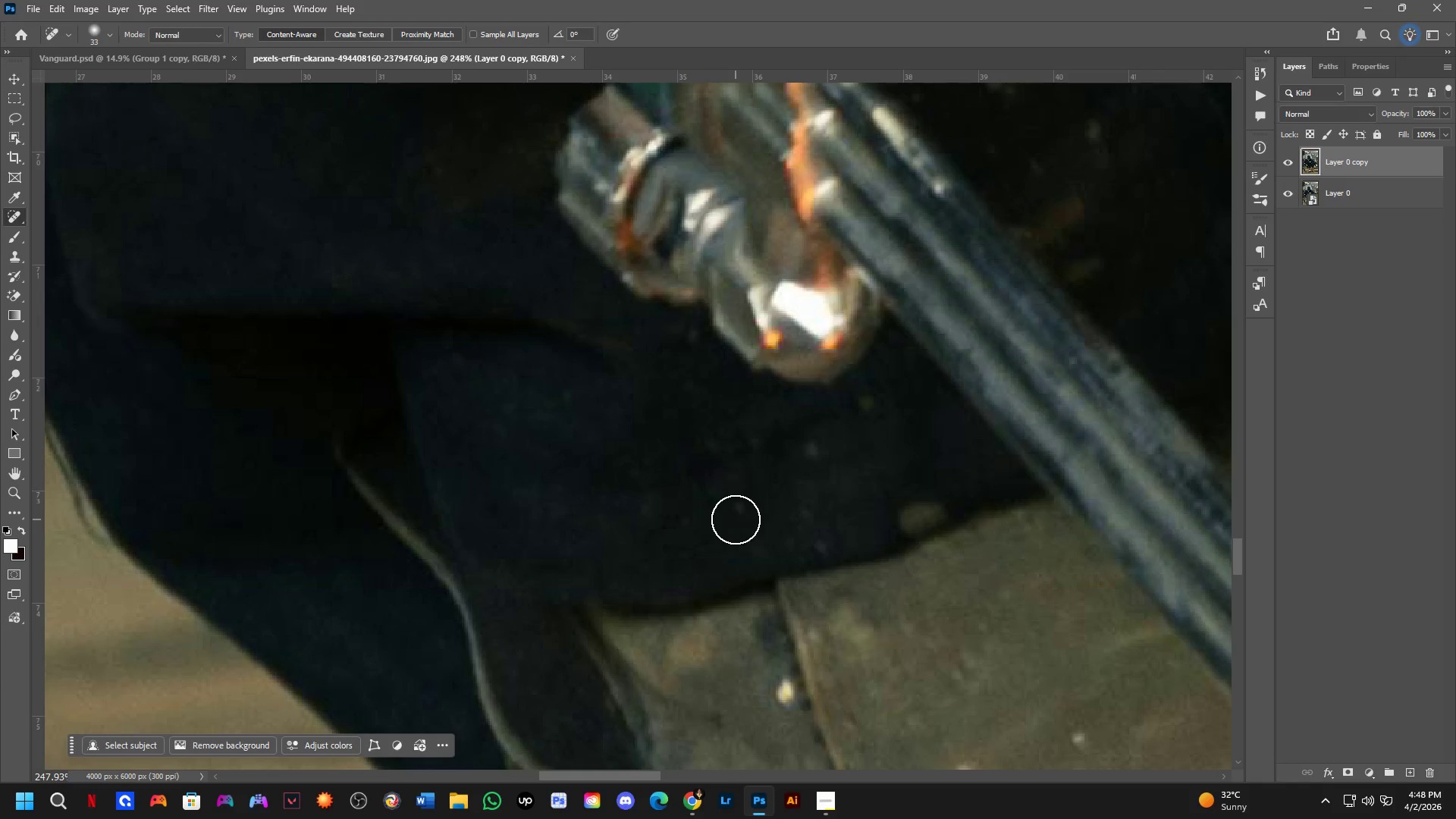 
left_click_drag(start_coordinate=[737, 504], to_coordinate=[732, 520])
 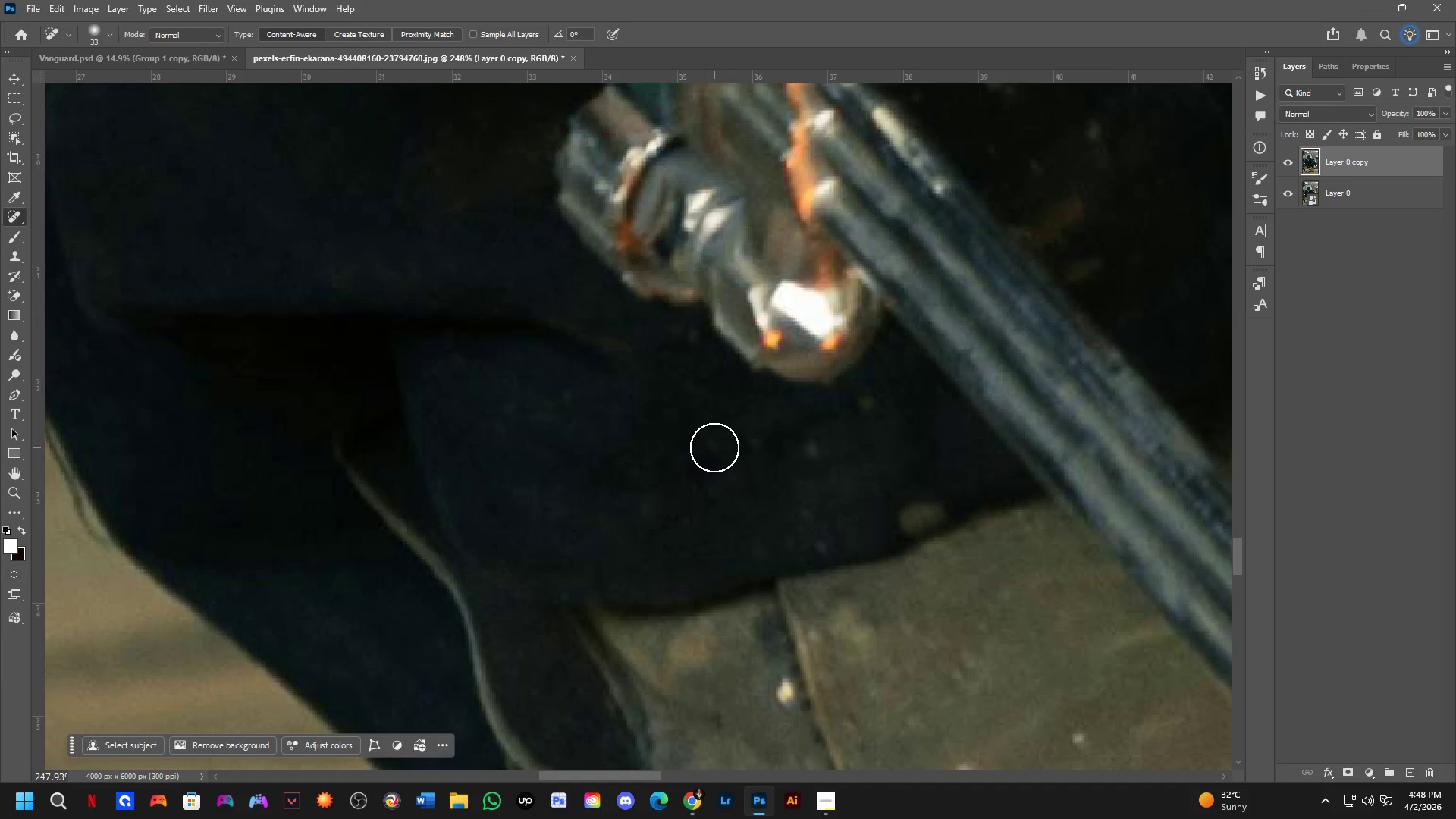 
left_click_drag(start_coordinate=[713, 447], to_coordinate=[723, 469])
 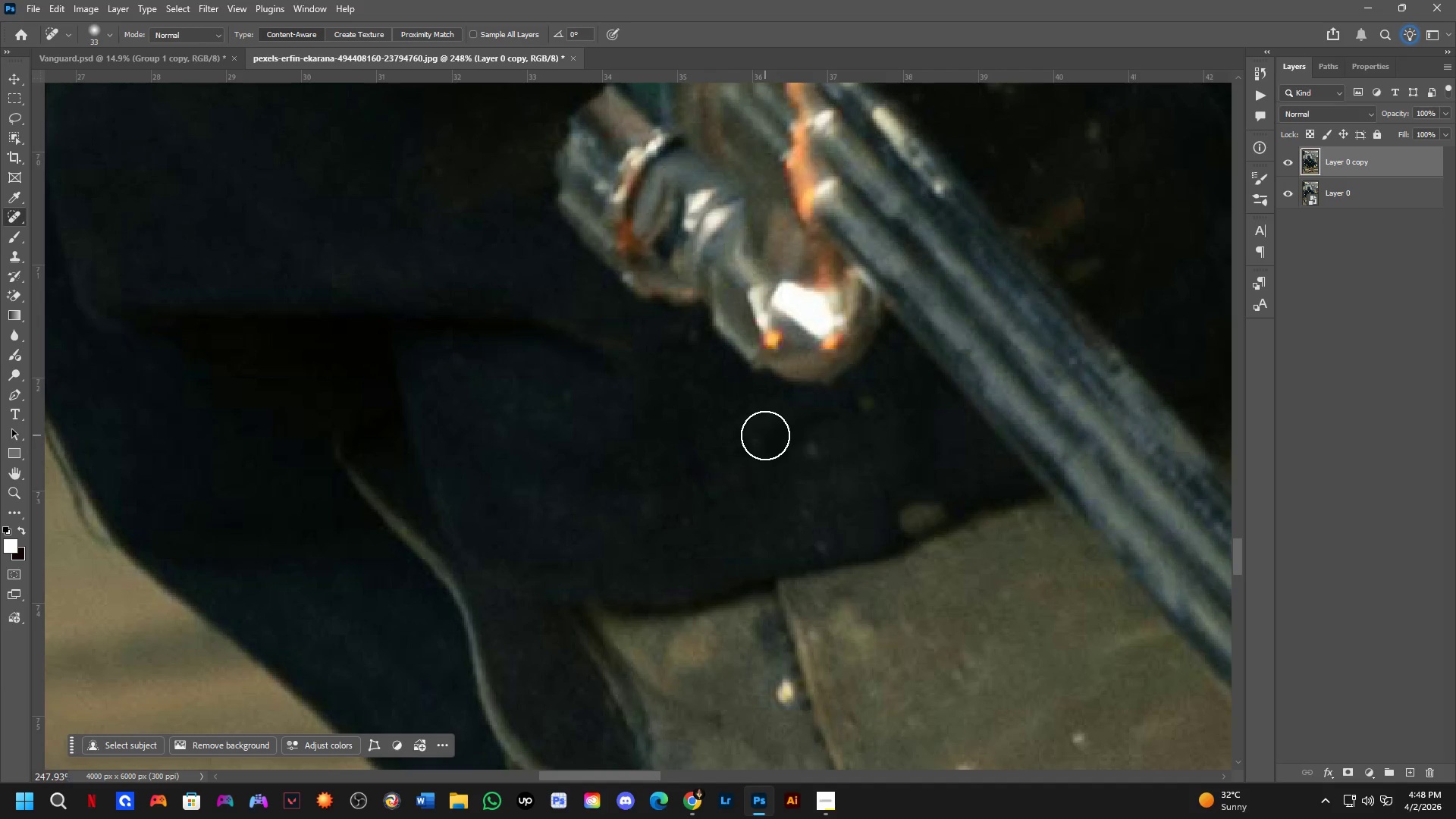 
left_click_drag(start_coordinate=[761, 435], to_coordinate=[762, 466])
 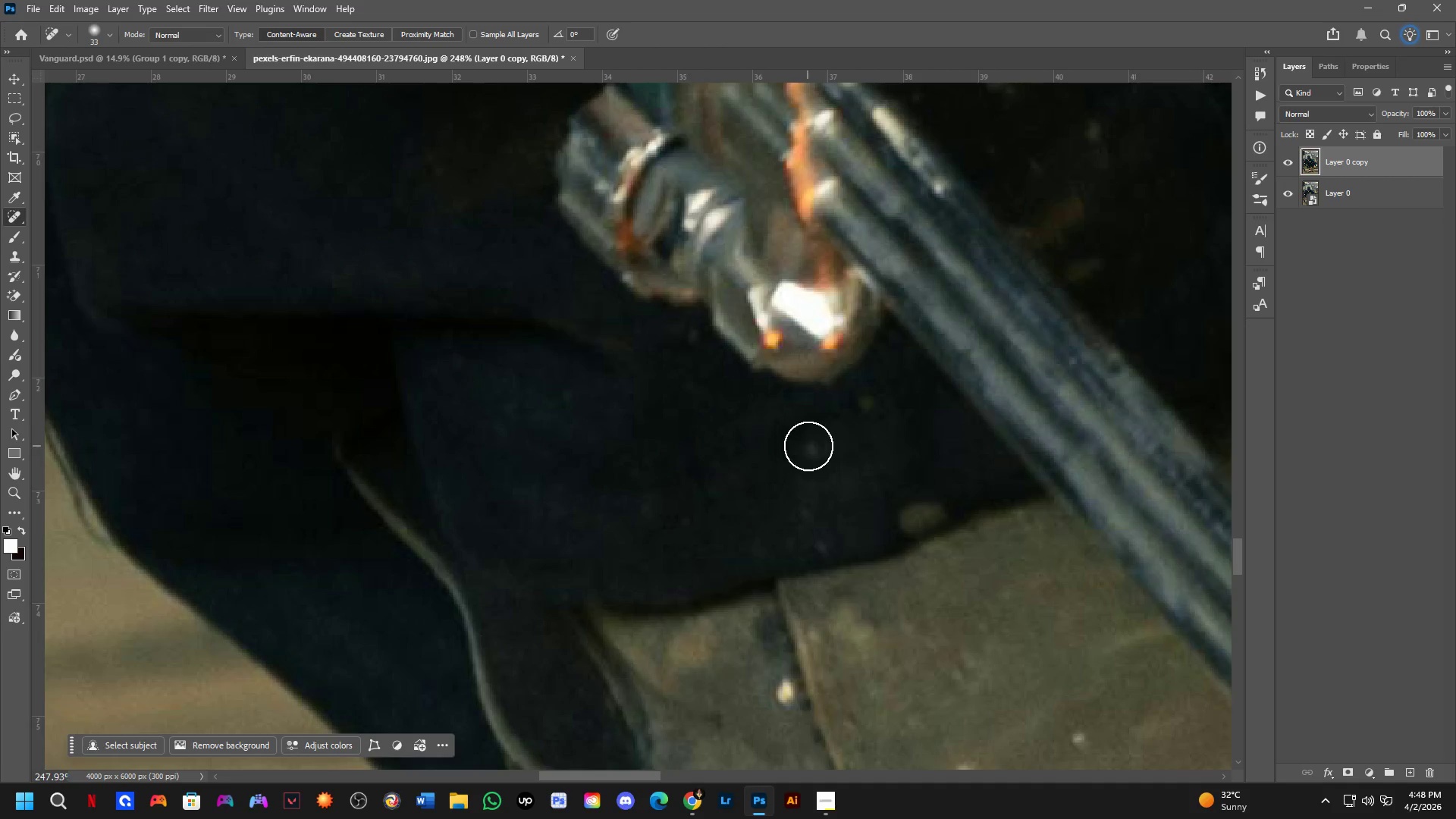 
left_click_drag(start_coordinate=[814, 447], to_coordinate=[809, 458])
 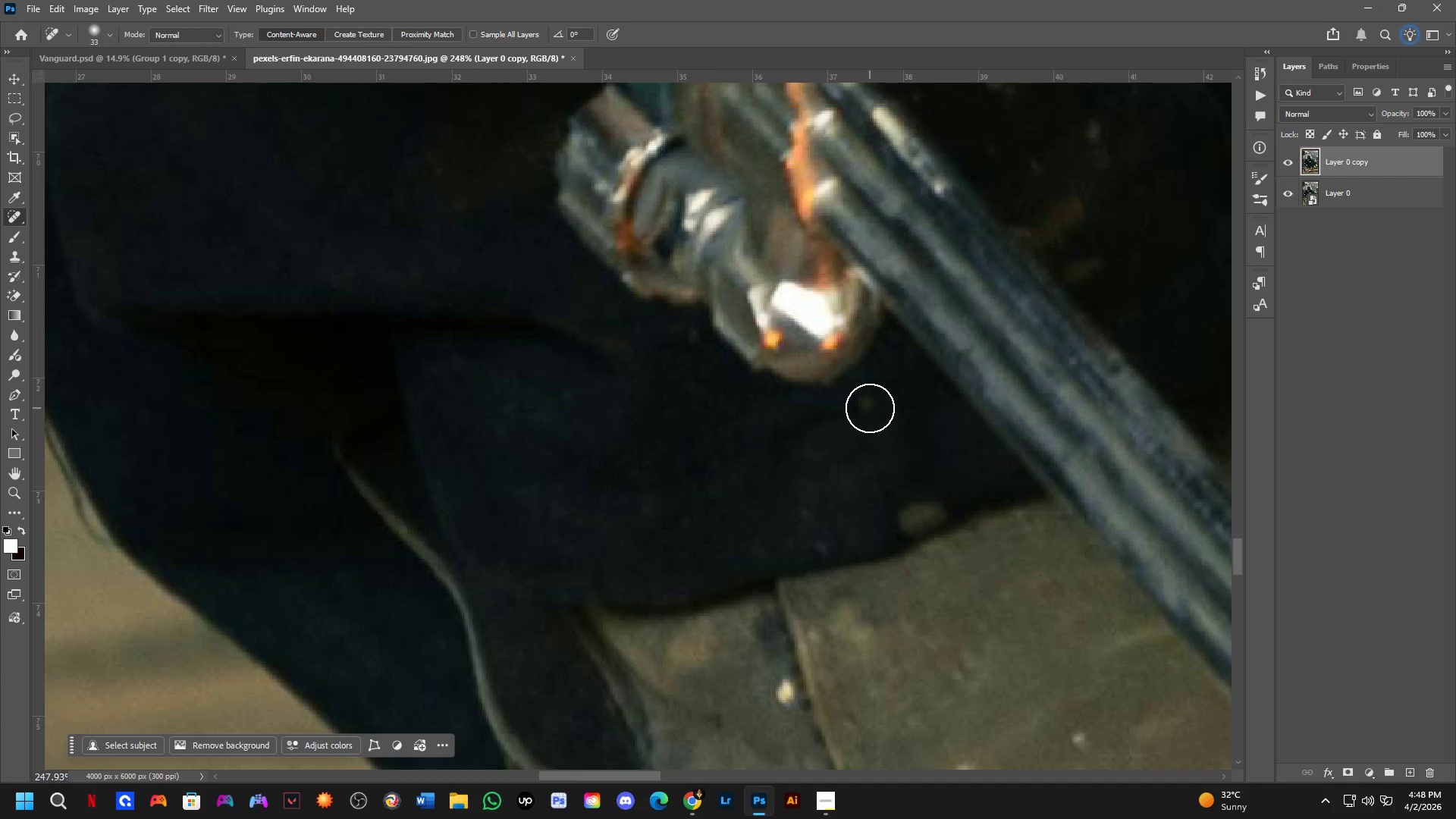 
left_click_drag(start_coordinate=[866, 410], to_coordinate=[854, 427])
 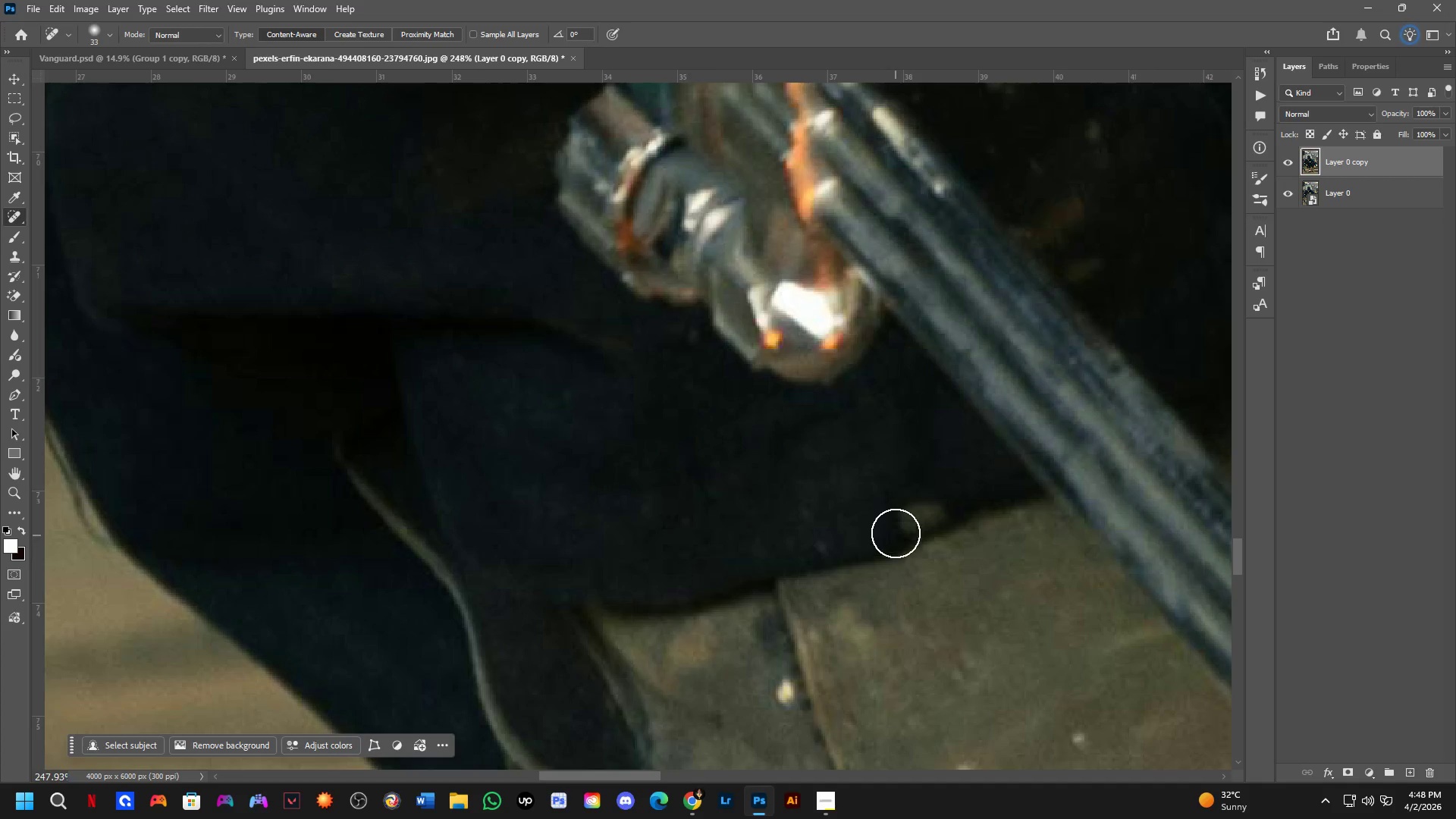 
left_click_drag(start_coordinate=[896, 519], to_coordinate=[948, 501])
 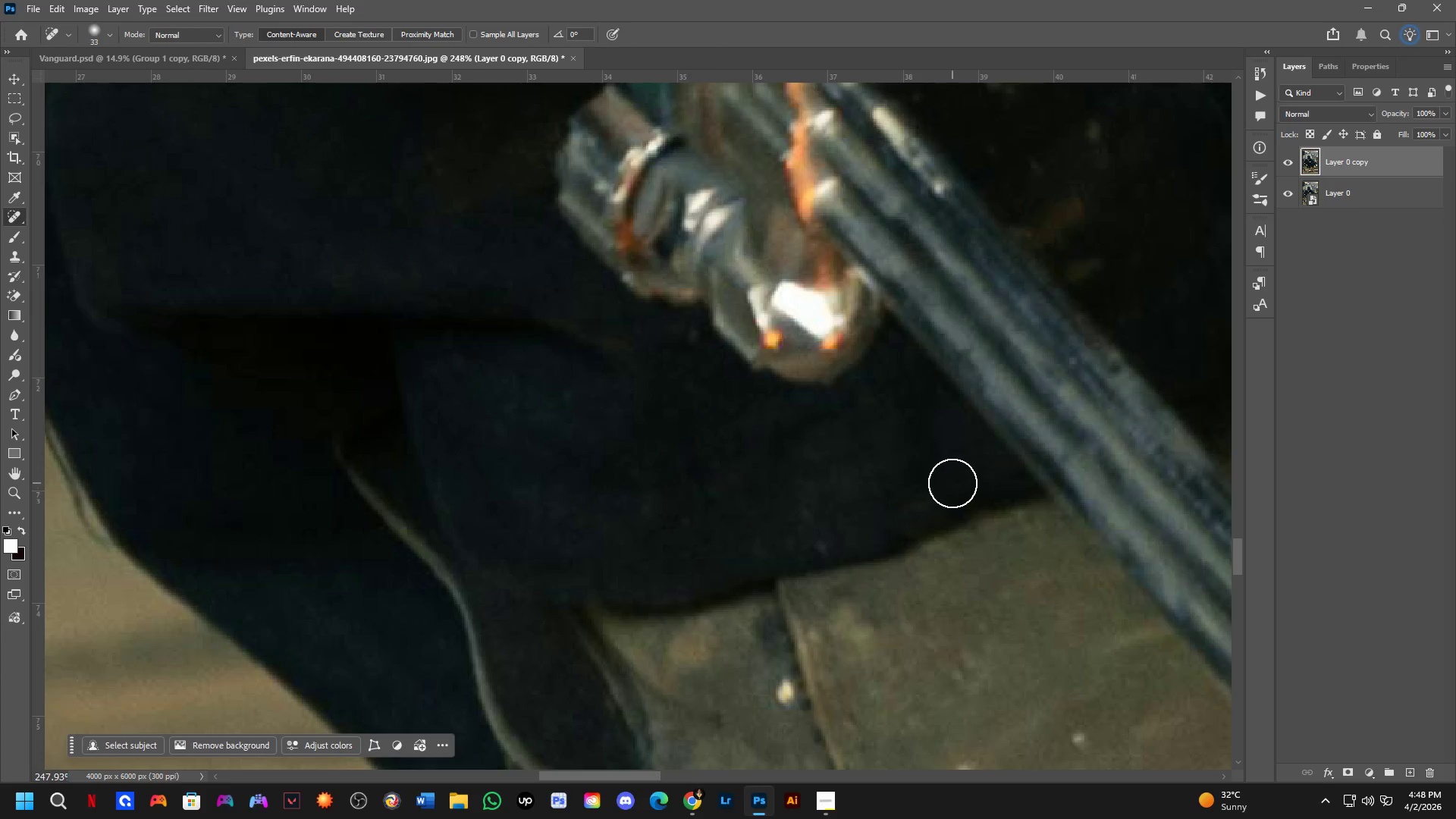 
left_click_drag(start_coordinate=[938, 494], to_coordinate=[920, 508])
 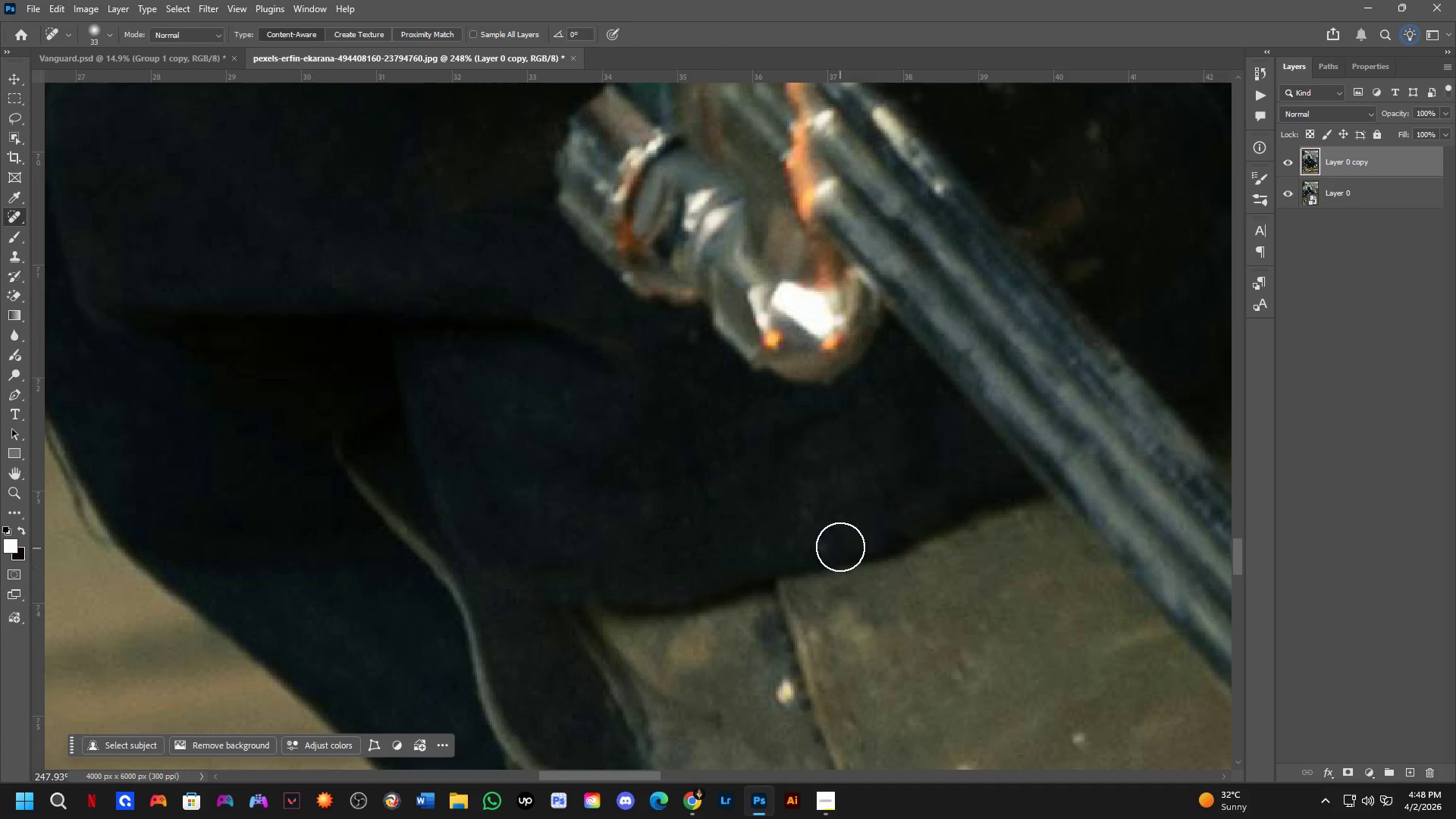 
left_click_drag(start_coordinate=[825, 541], to_coordinate=[801, 552])
 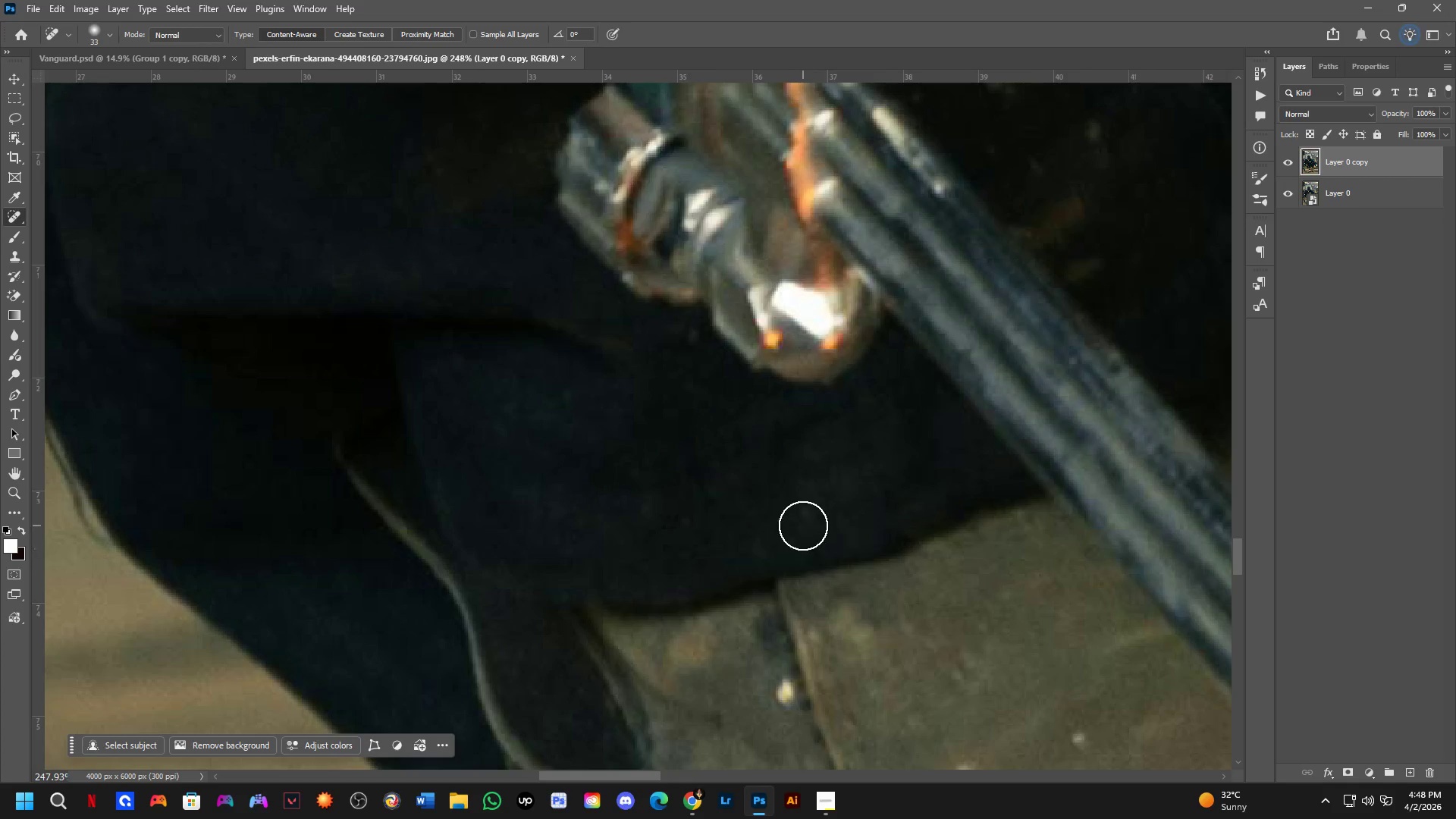 
left_click_drag(start_coordinate=[802, 525], to_coordinate=[808, 515])
 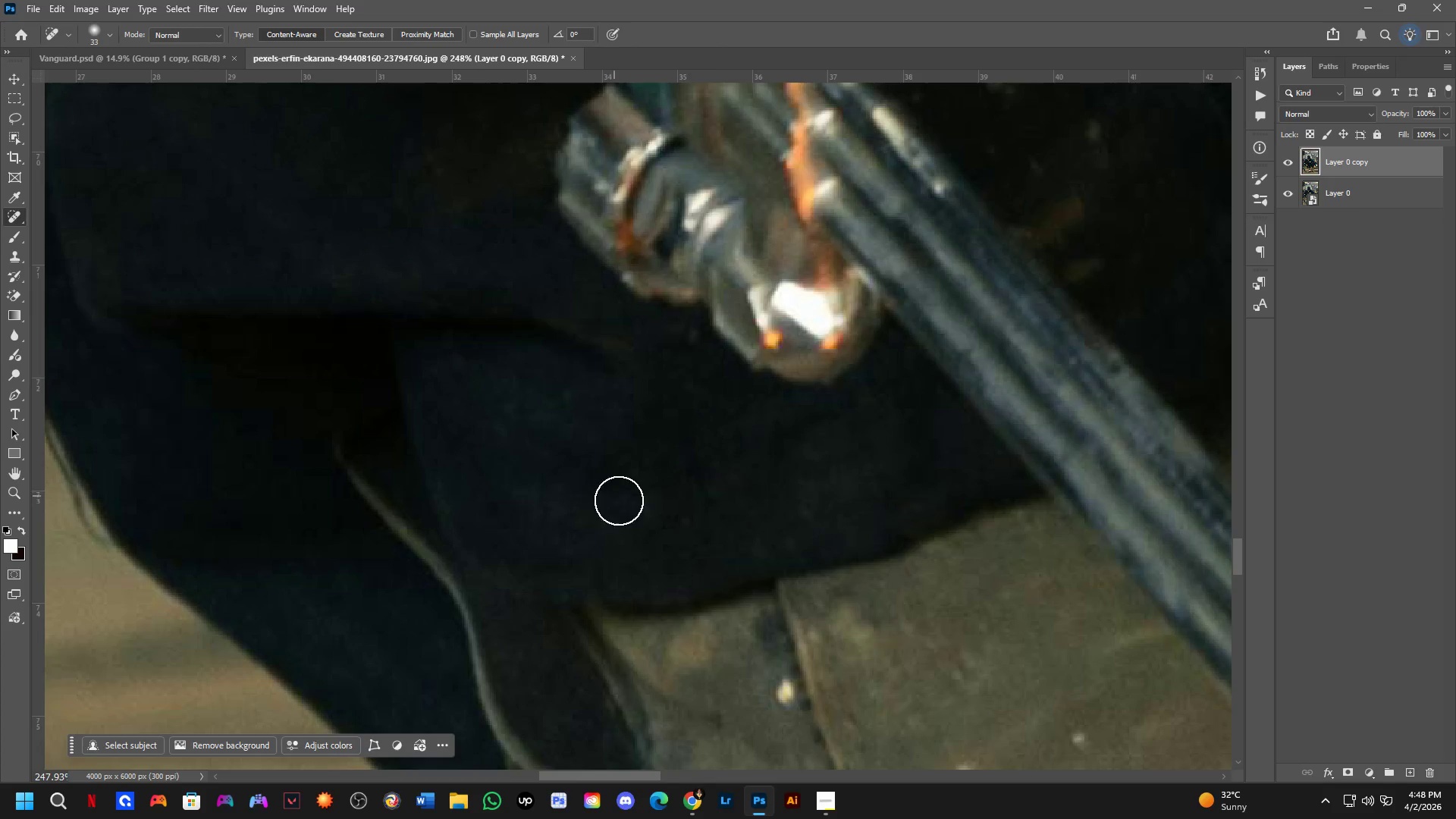 
left_click_drag(start_coordinate=[628, 506], to_coordinate=[664, 531])
 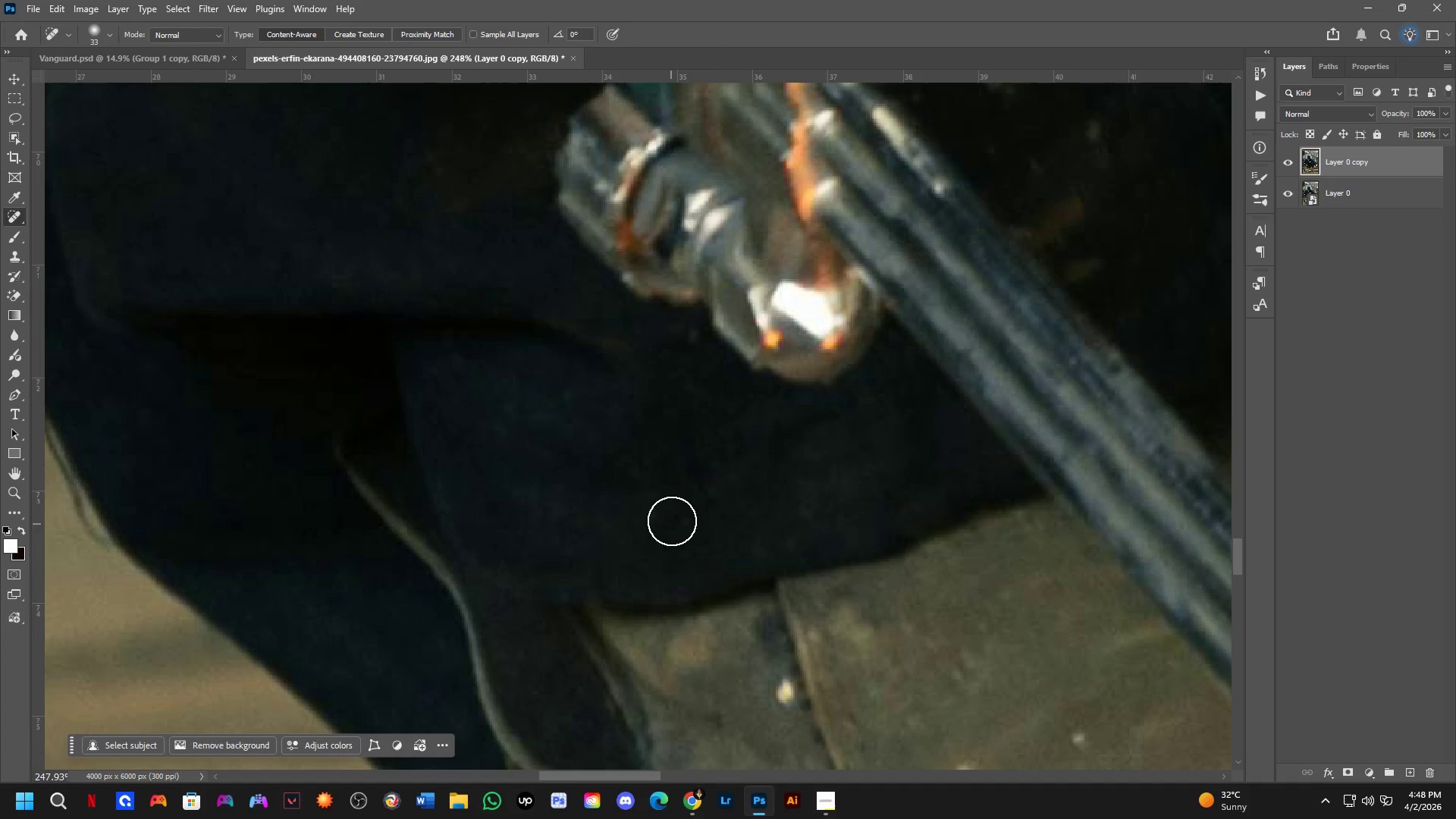 
left_click_drag(start_coordinate=[674, 513], to_coordinate=[686, 535])
 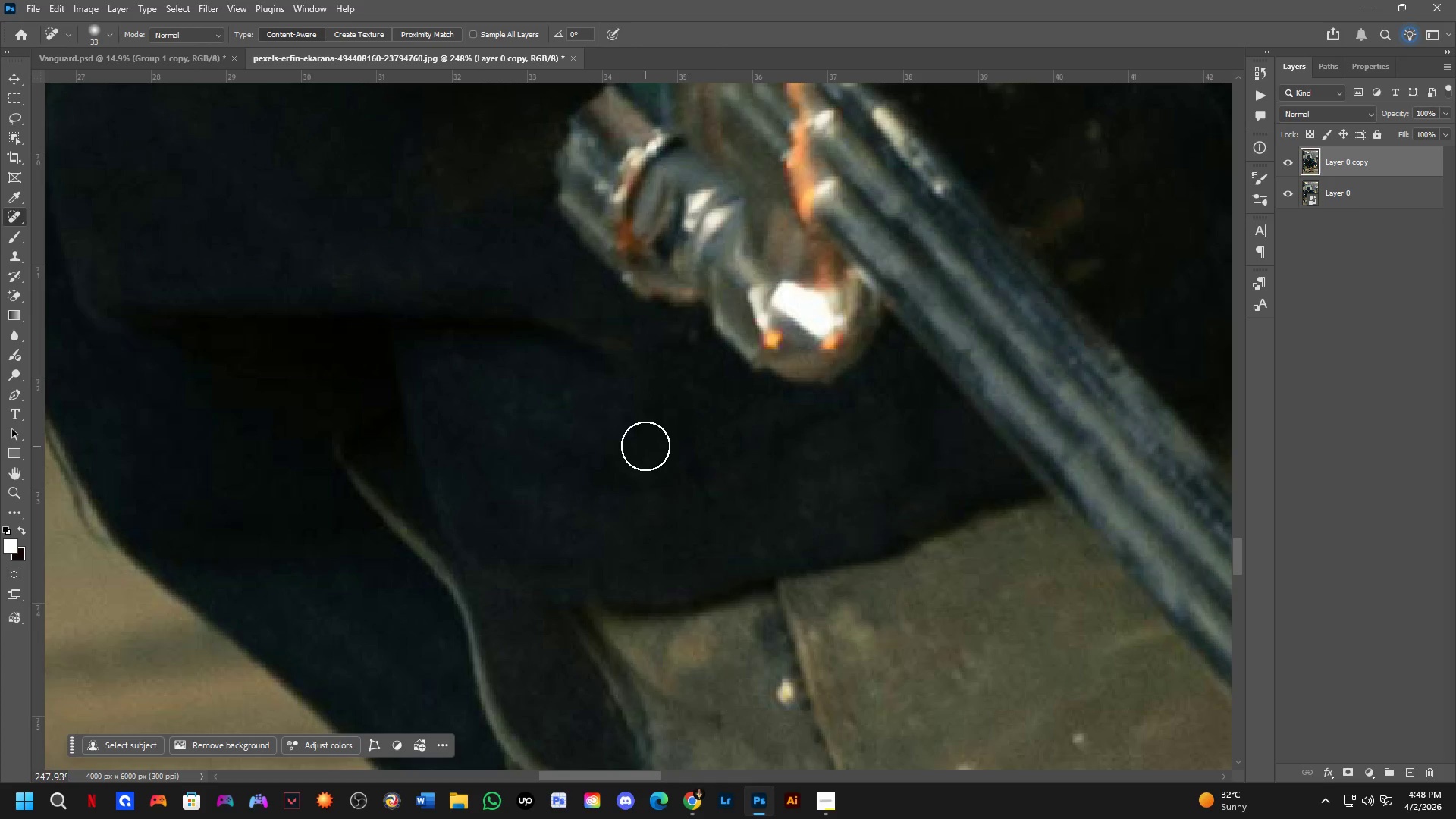 
left_click_drag(start_coordinate=[642, 449], to_coordinate=[639, 471])
 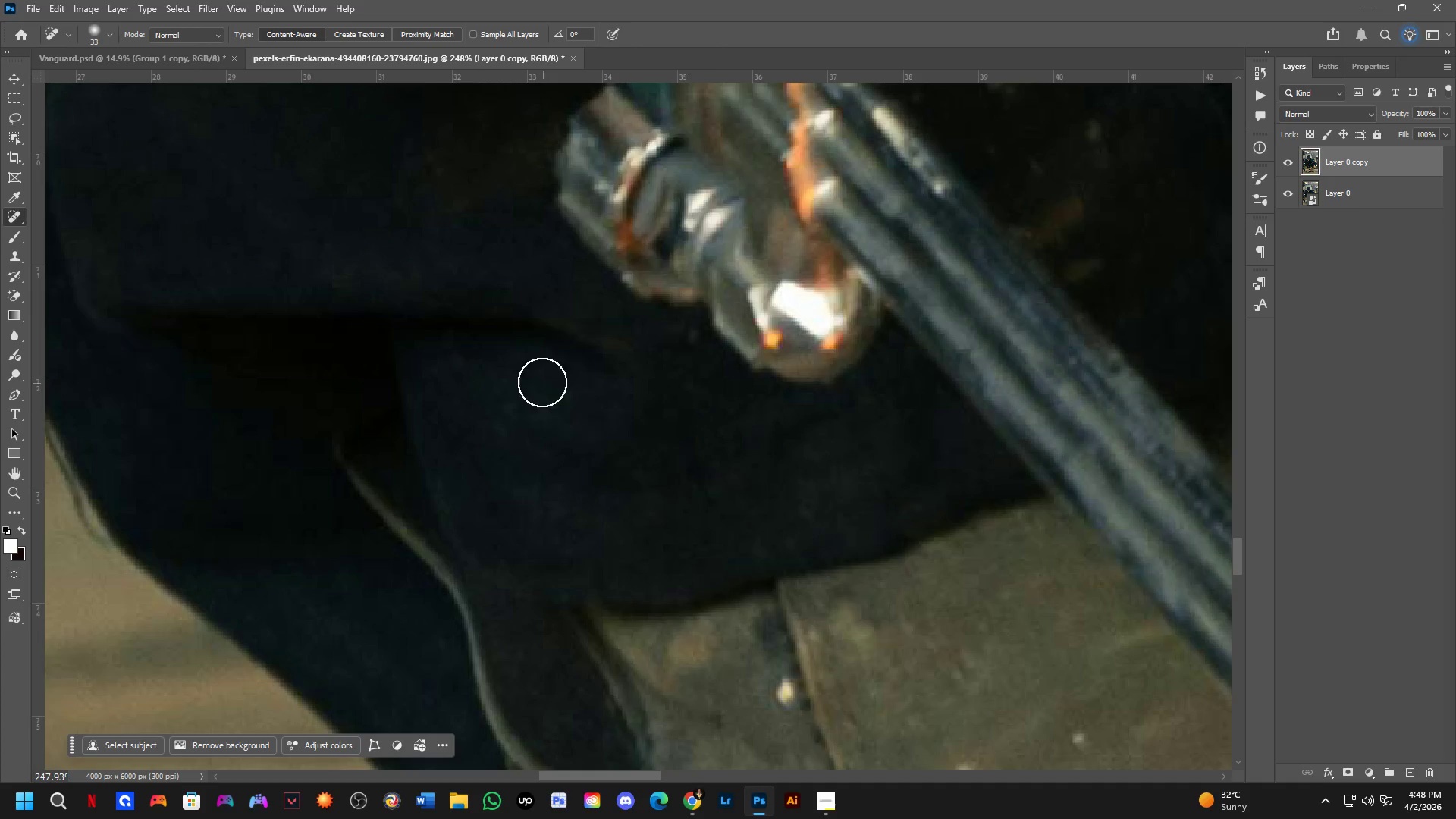 
left_click_drag(start_coordinate=[542, 382], to_coordinate=[564, 388])
 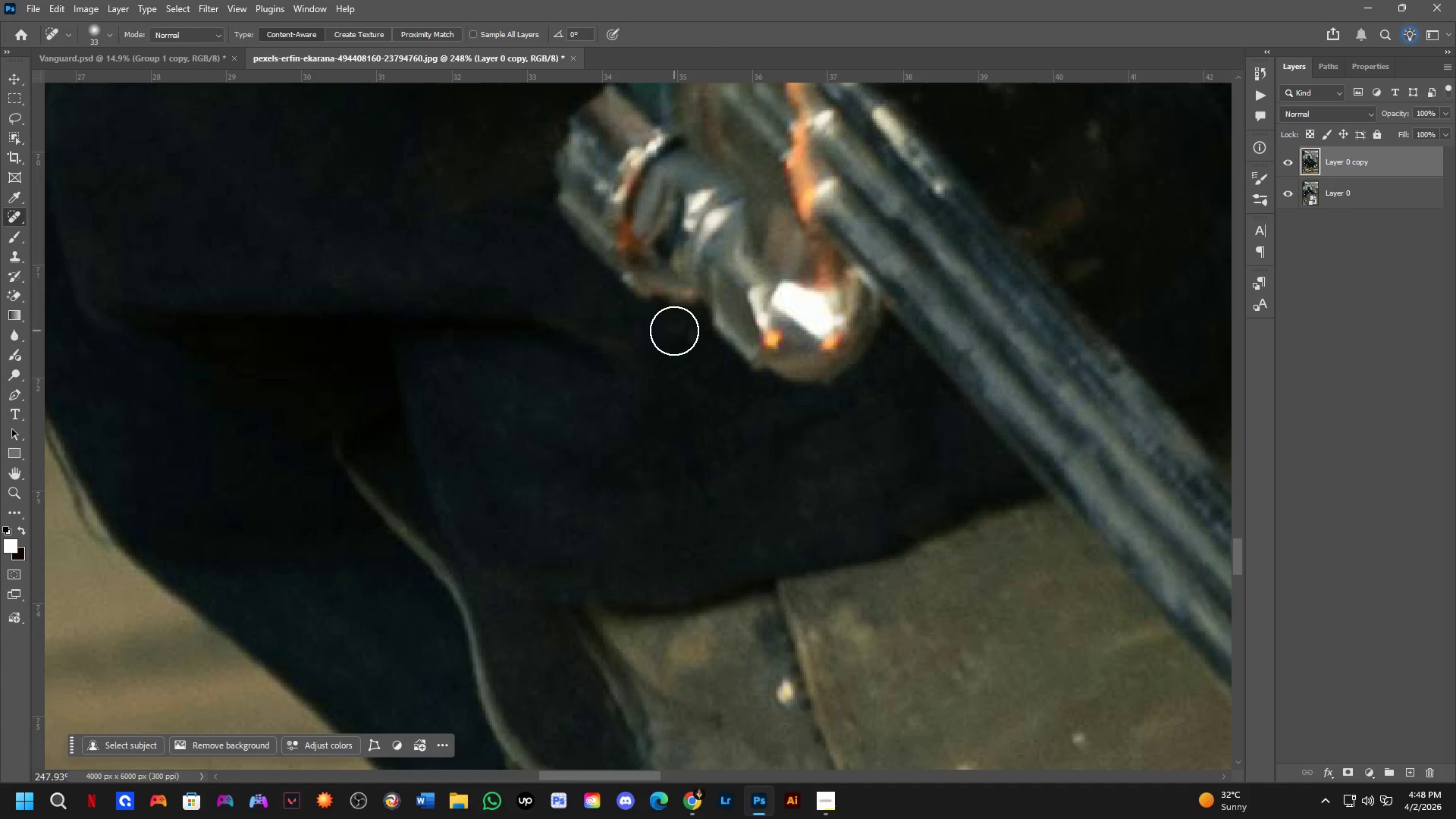 
left_click_drag(start_coordinate=[679, 332], to_coordinate=[695, 347])
 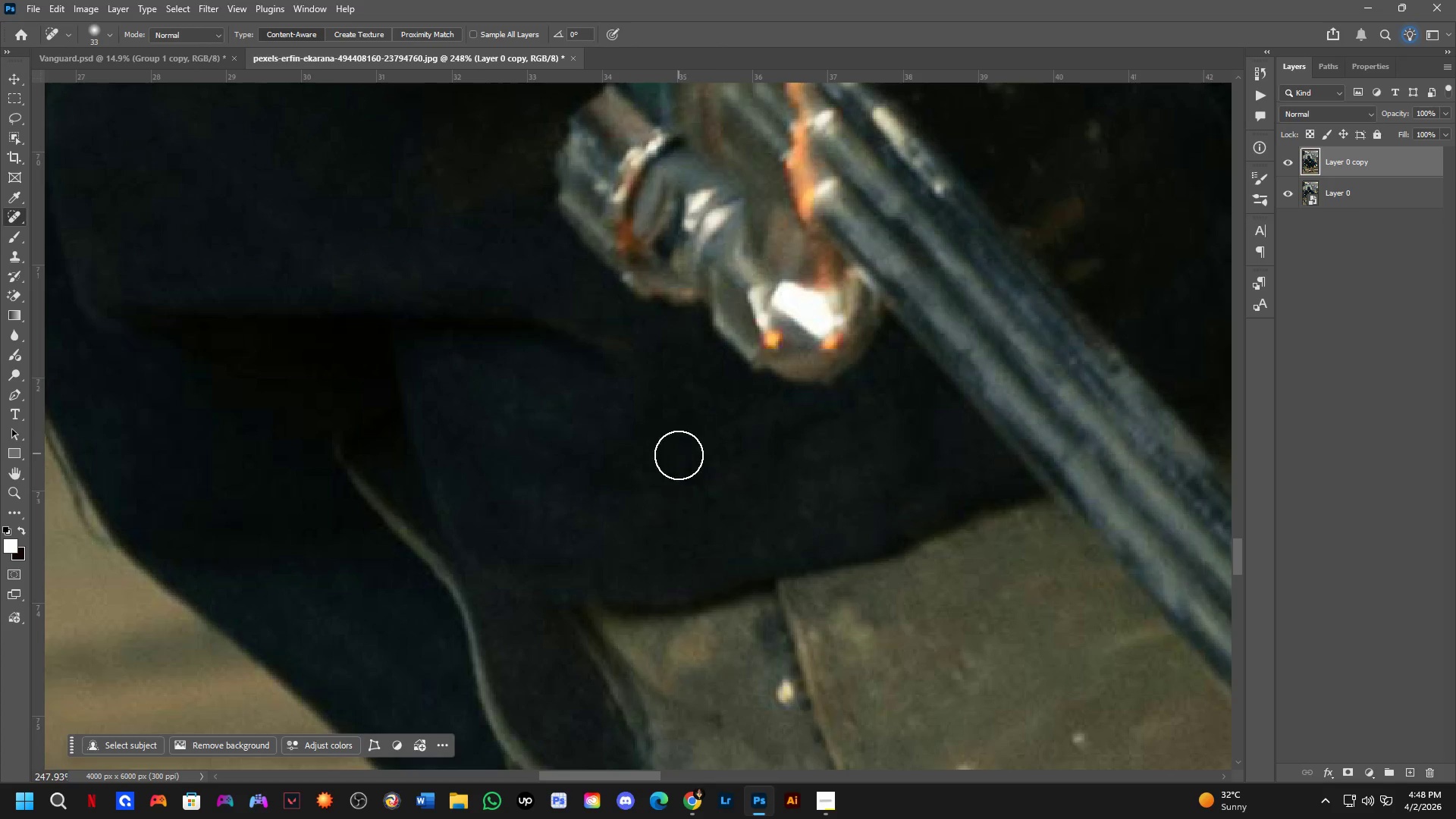 
key(Shift+ShiftLeft)
 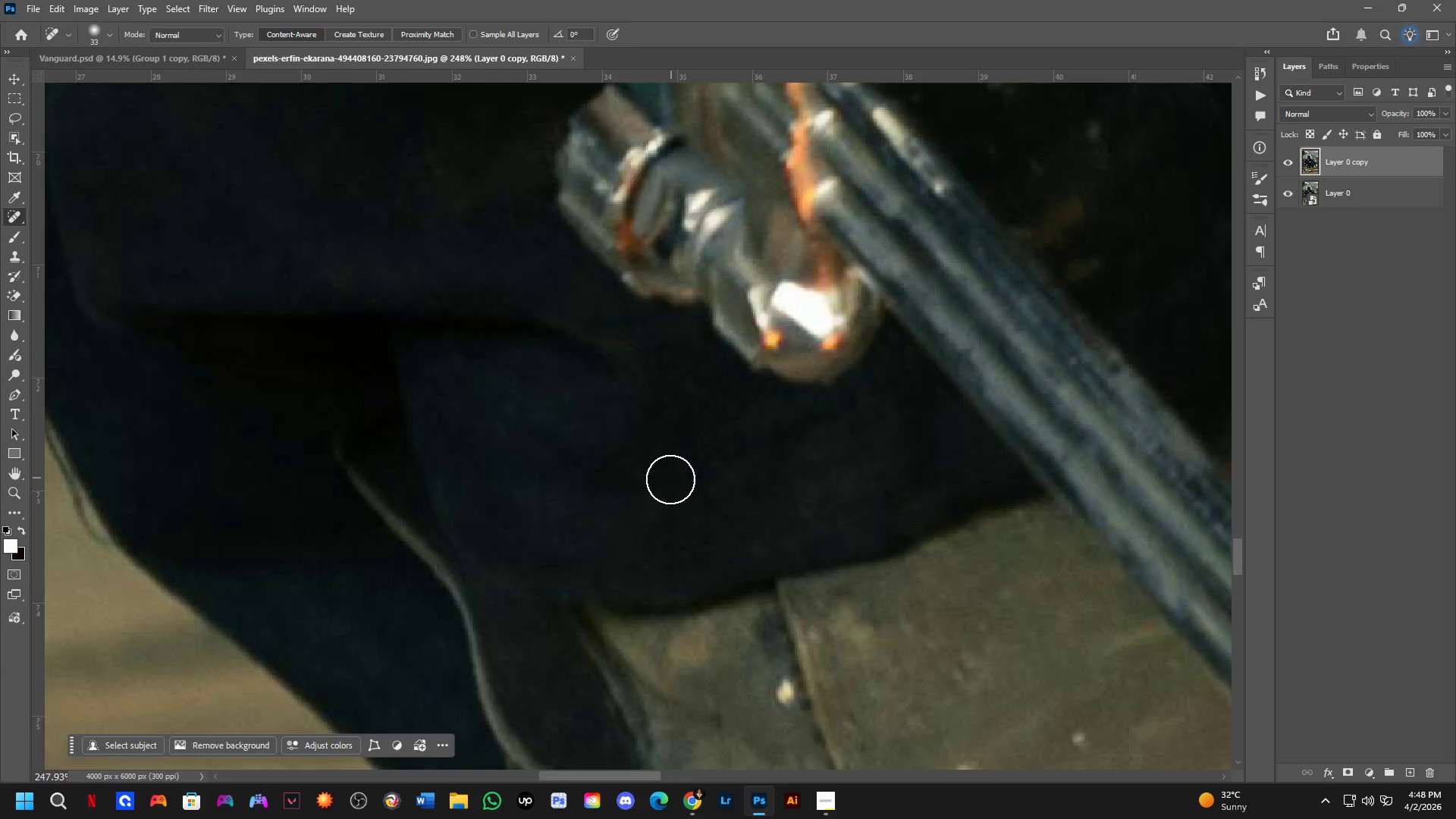 
hold_key(key=Space, duration=0.59)
 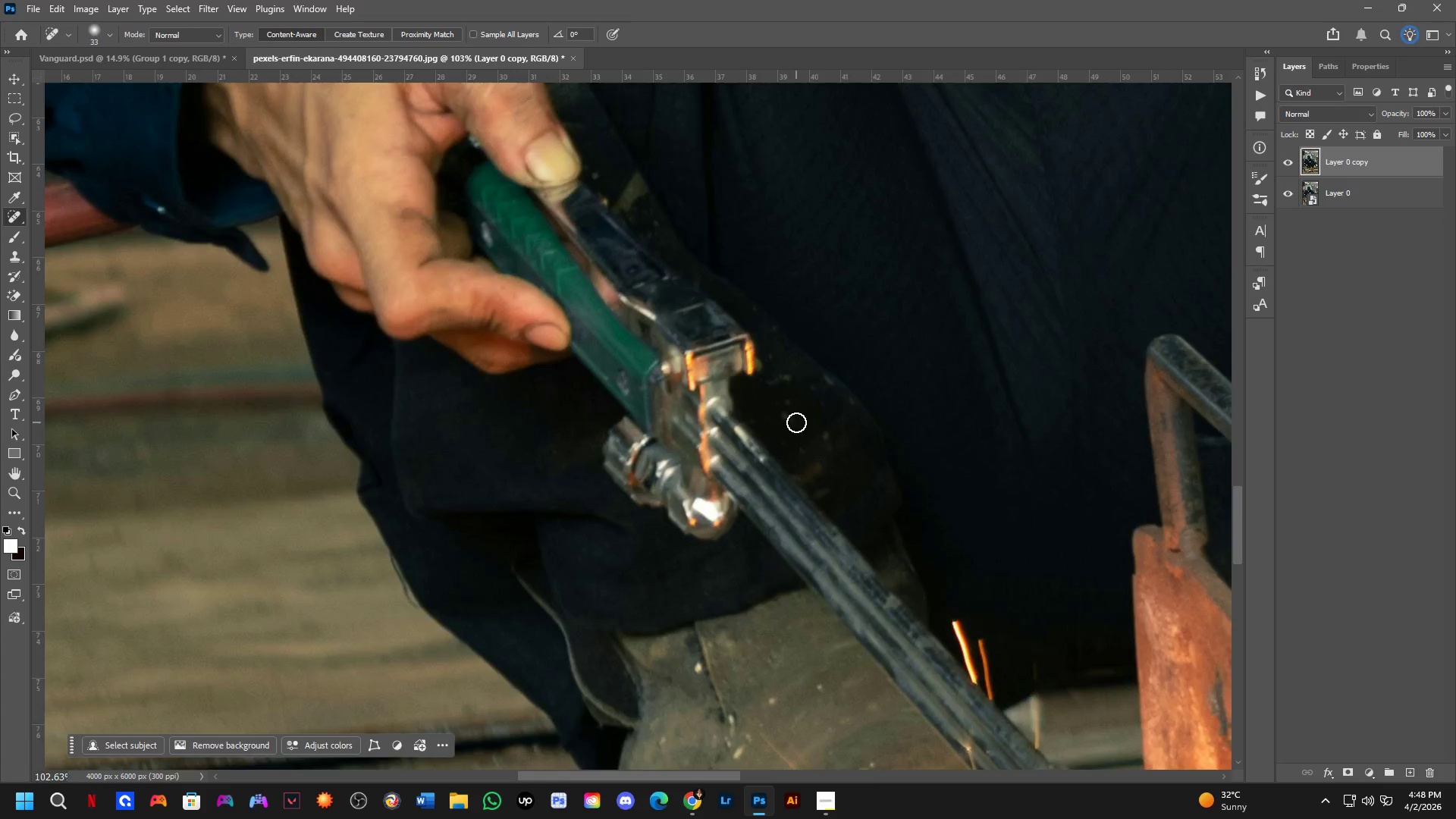 
left_click_drag(start_coordinate=[668, 470], to_coordinate=[651, 557])
 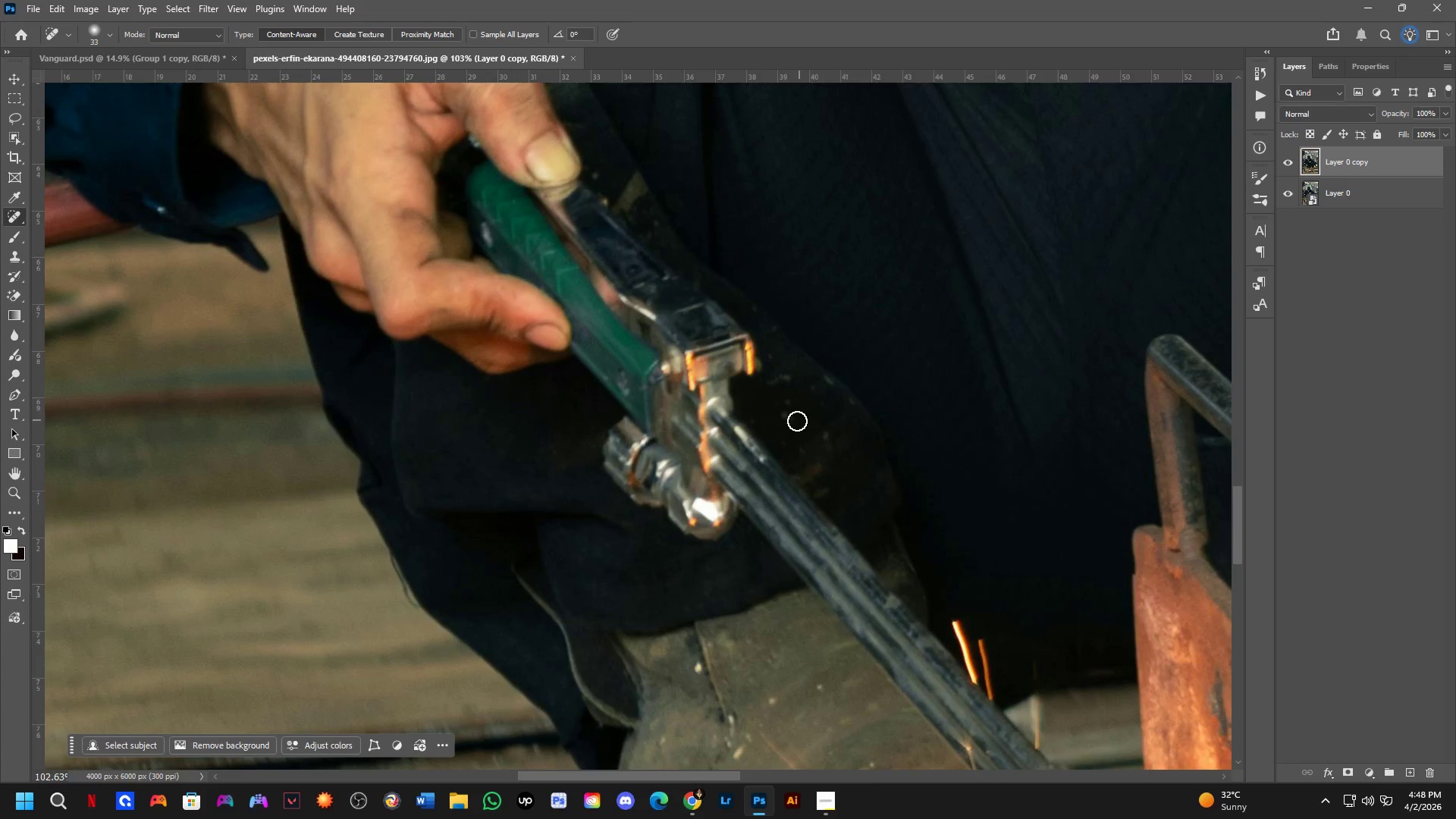 
scroll: coordinate [664, 508], scroll_direction: down, amount: 8.0
 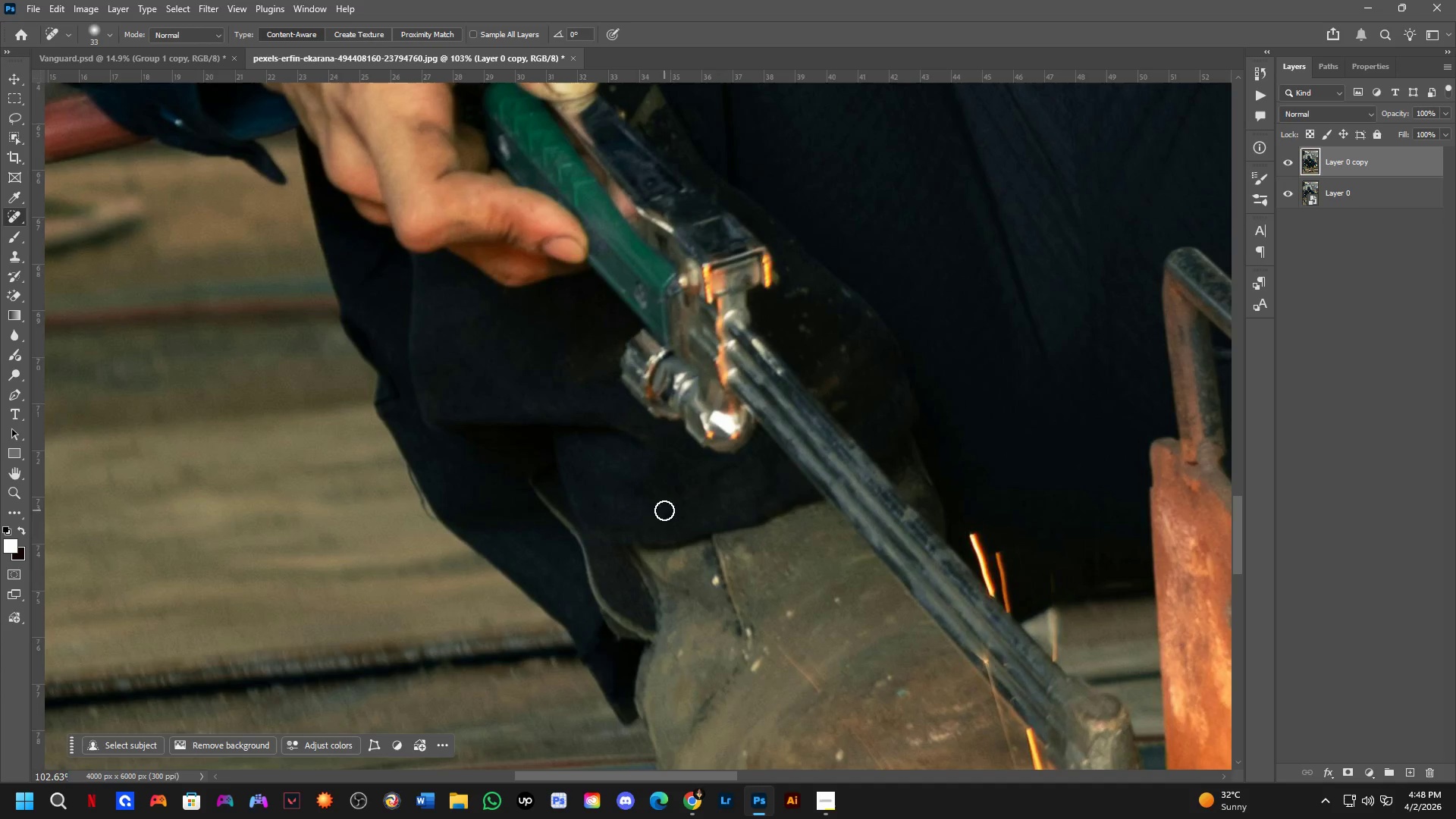 
key(Shift+ShiftLeft)
 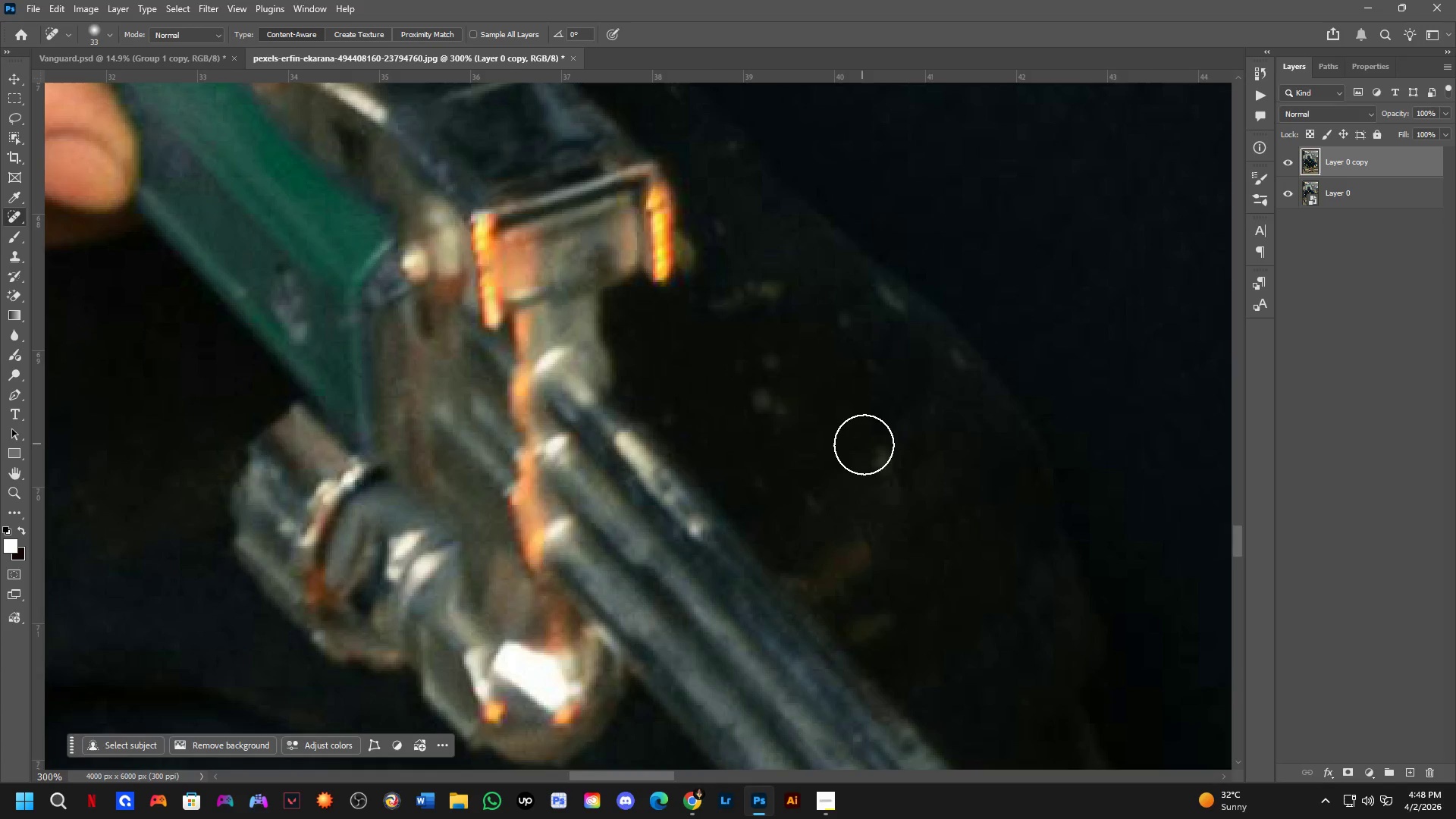 
left_click_drag(start_coordinate=[874, 454], to_coordinate=[896, 487])
 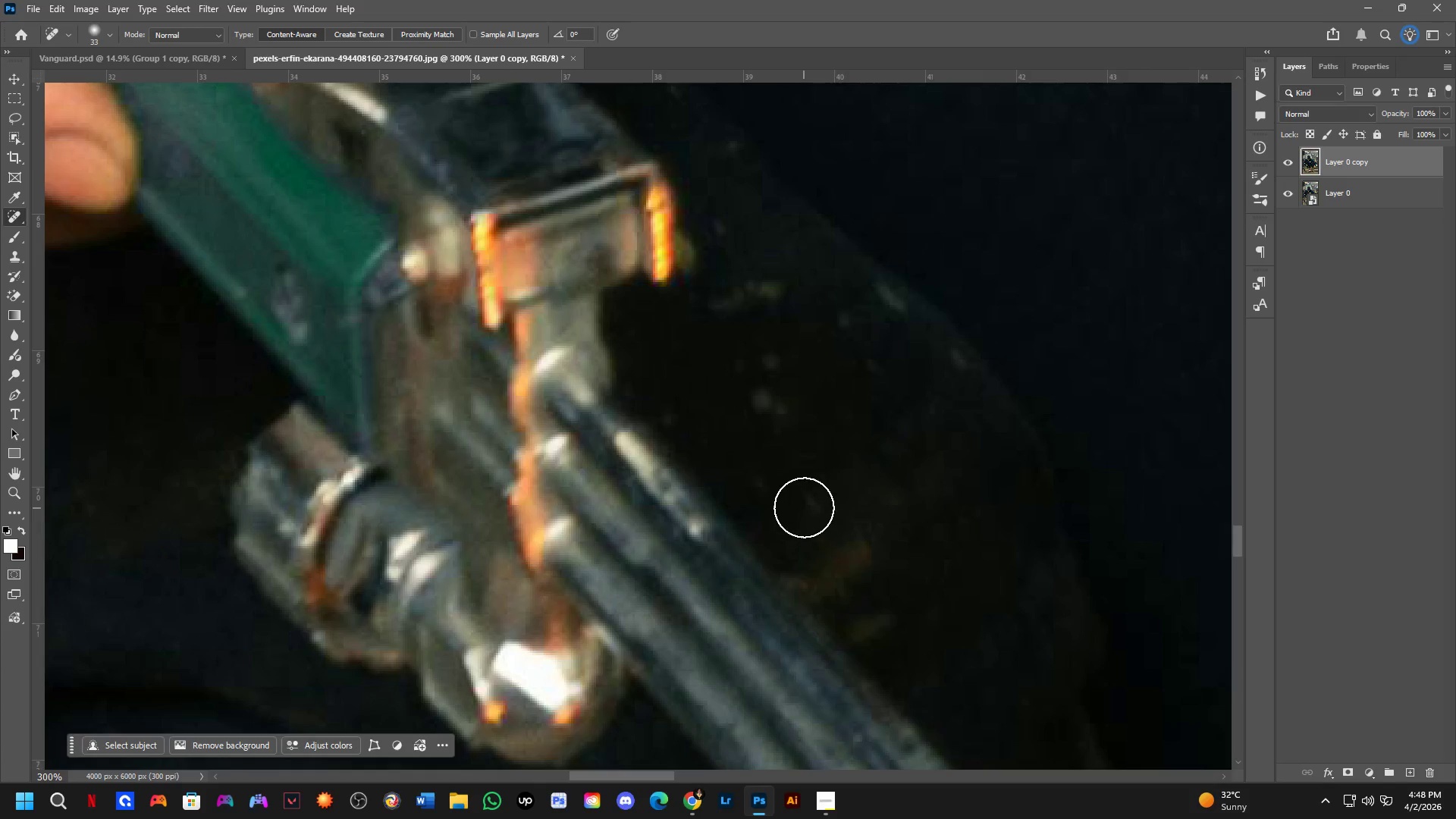 
scroll: coordinate [796, 422], scroll_direction: up, amount: 3.0
 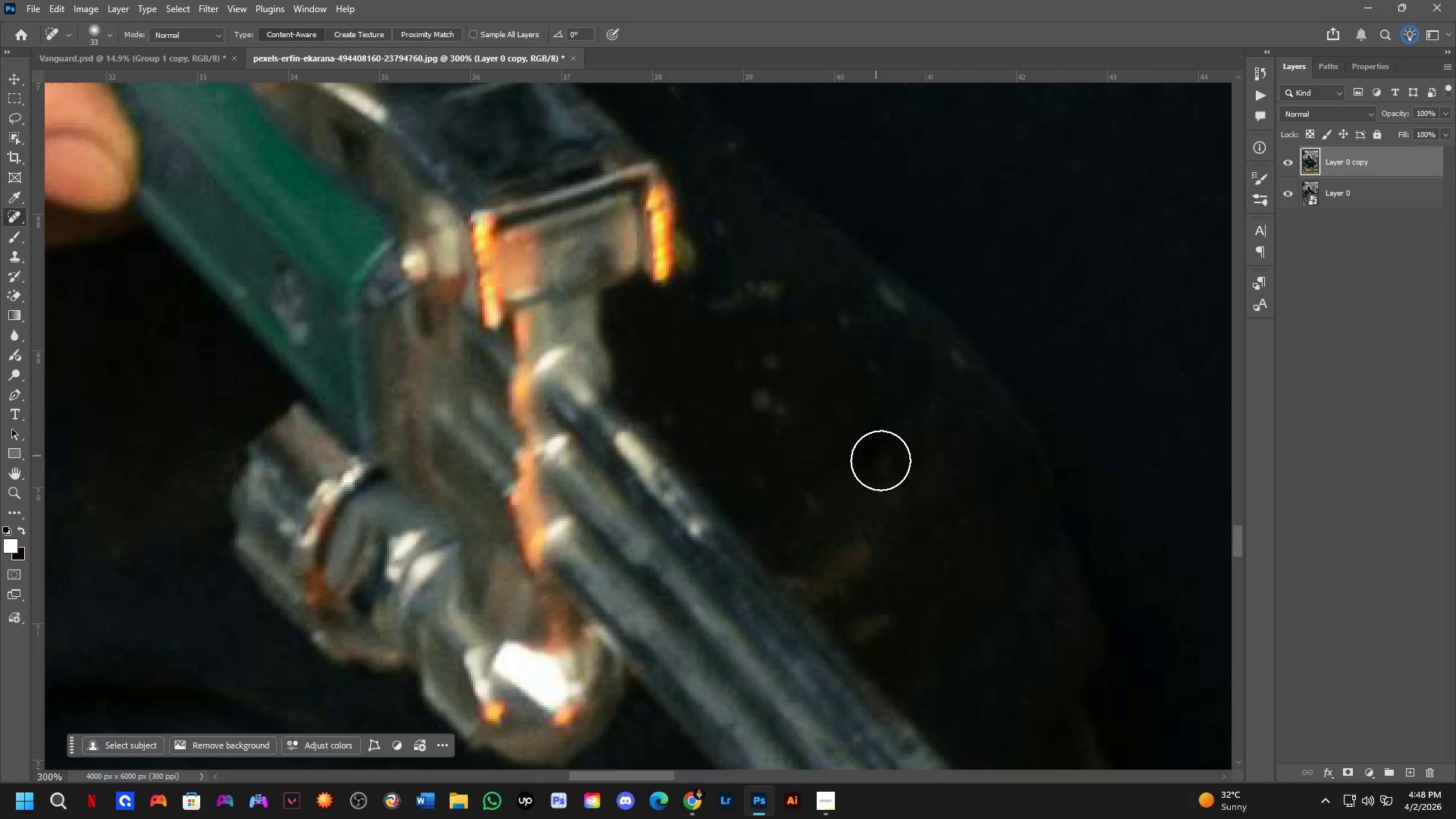 
left_click_drag(start_coordinate=[804, 507], to_coordinate=[811, 498])
 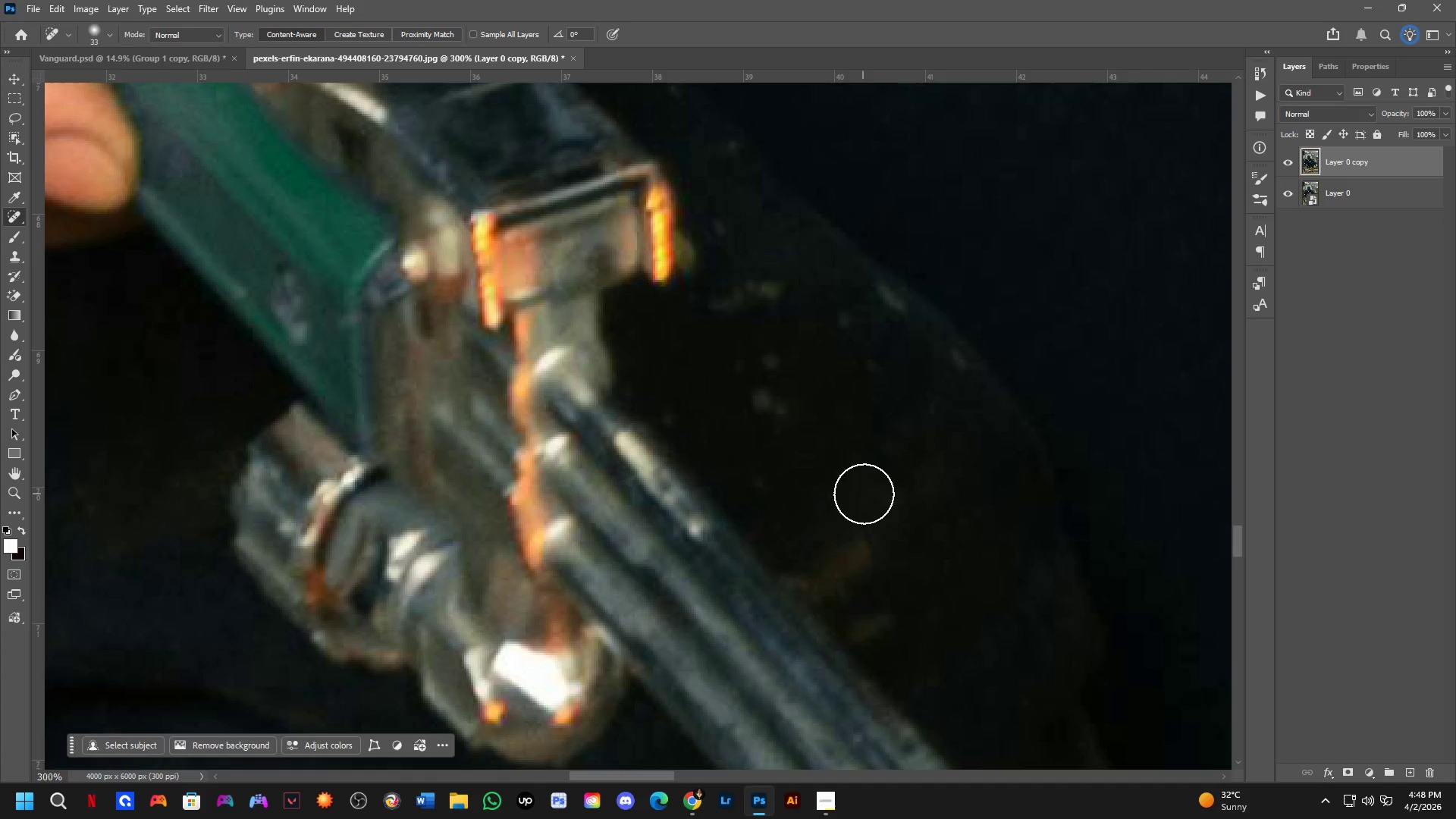 
left_click_drag(start_coordinate=[871, 495], to_coordinate=[907, 479])
 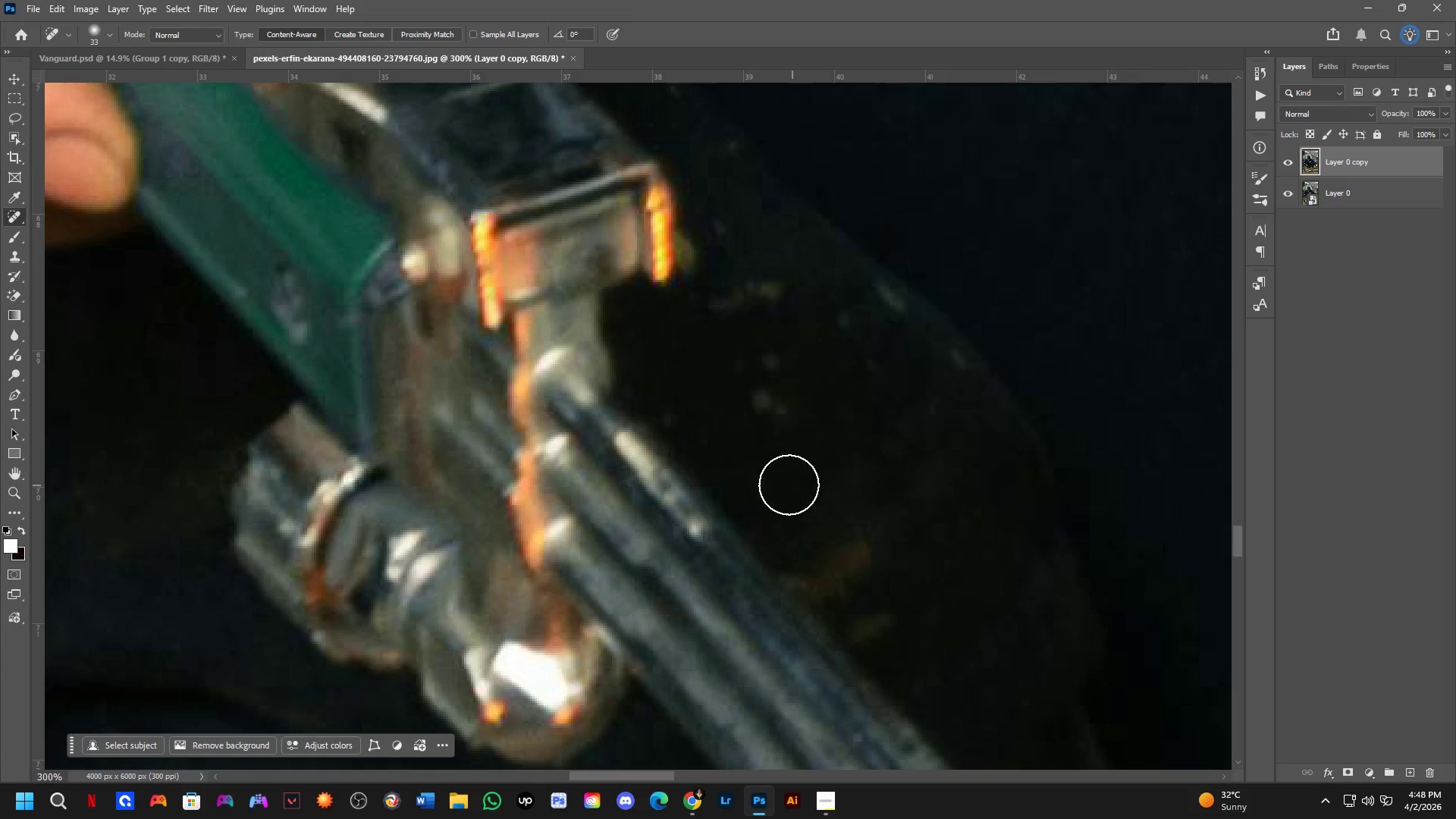 
left_click_drag(start_coordinate=[767, 480], to_coordinate=[753, 477])
 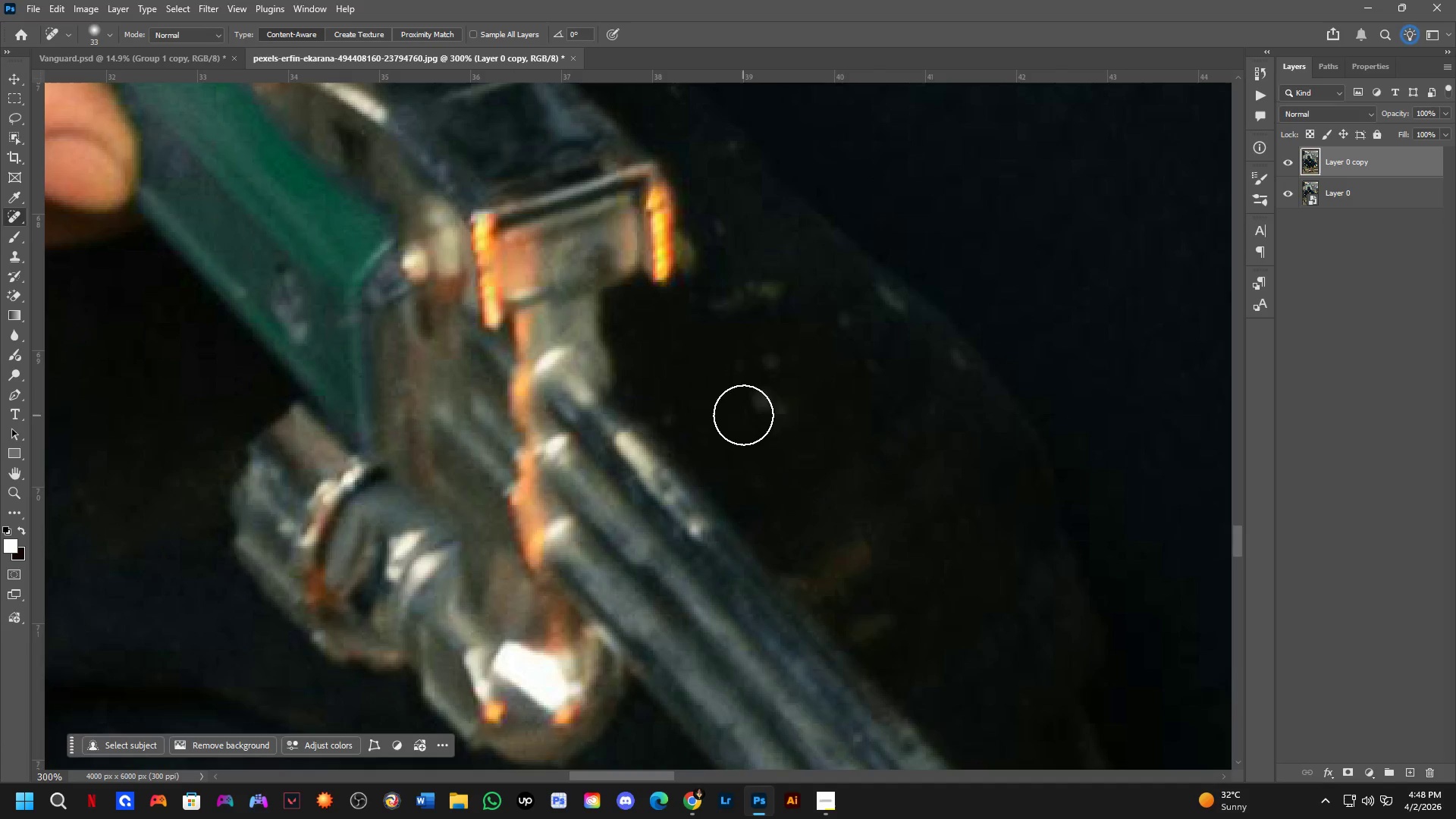 
left_click_drag(start_coordinate=[743, 415], to_coordinate=[790, 405])
 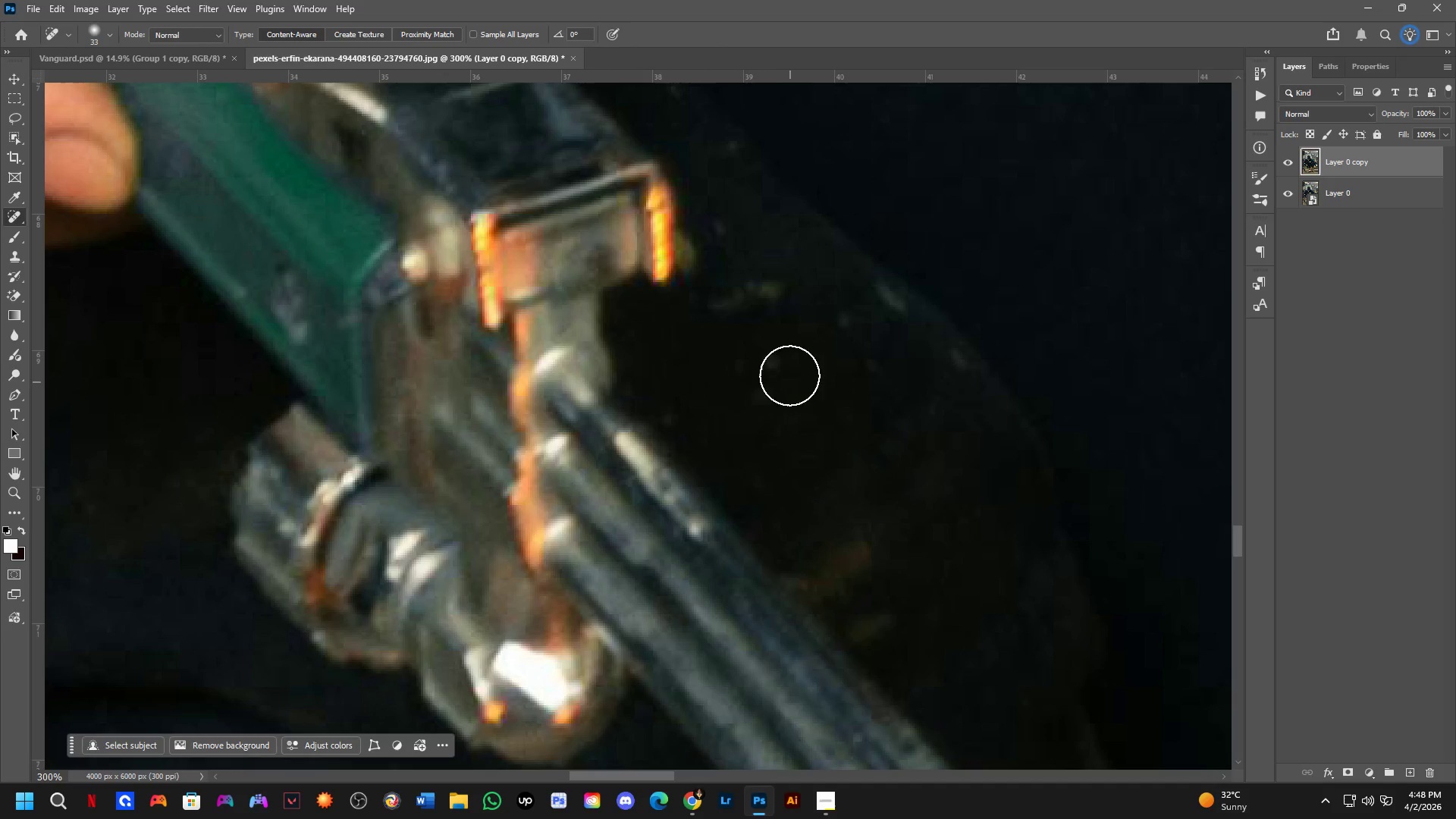 
left_click_drag(start_coordinate=[787, 367], to_coordinate=[724, 378])
 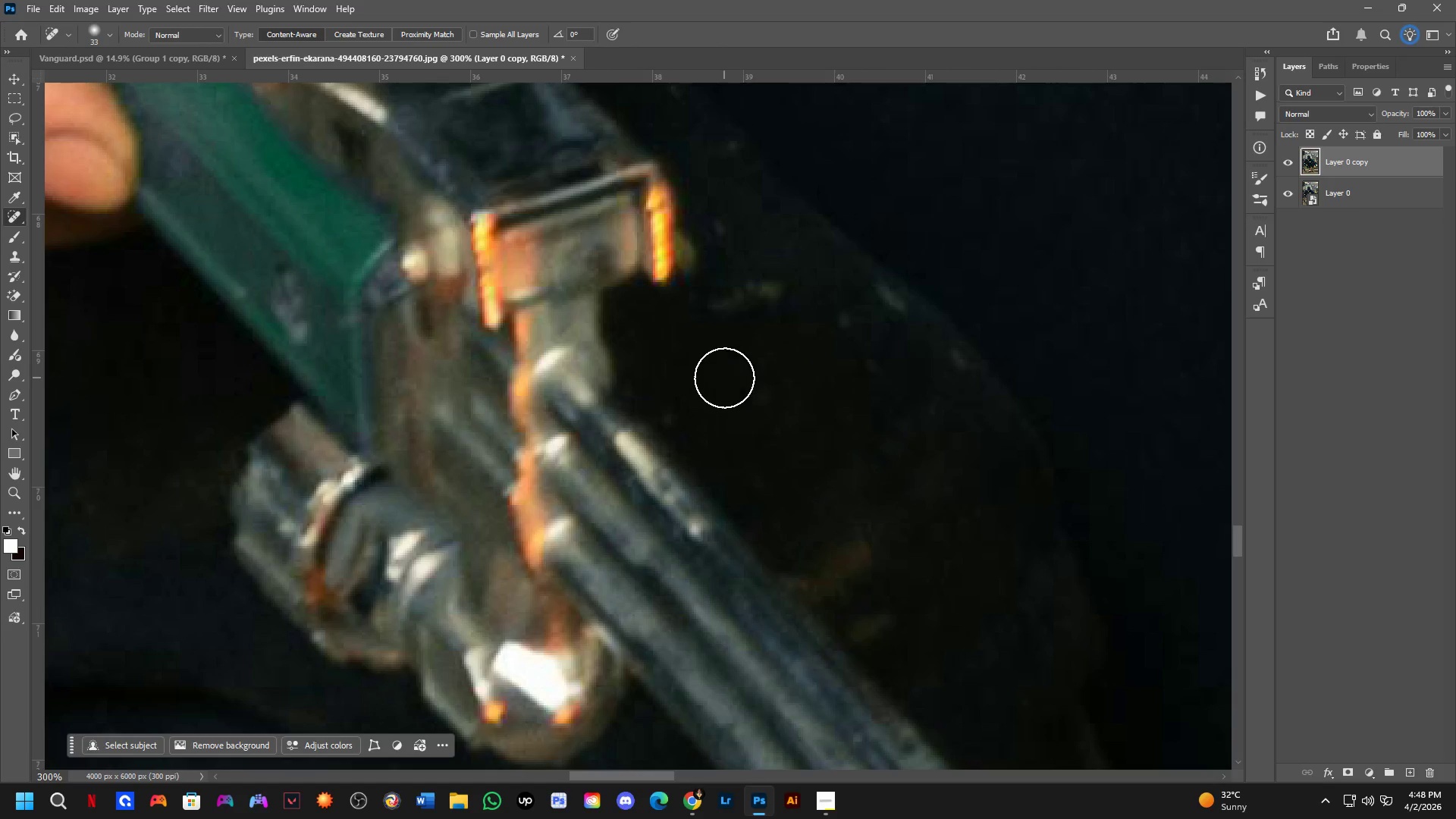 
left_click_drag(start_coordinate=[741, 368], to_coordinate=[756, 364])
 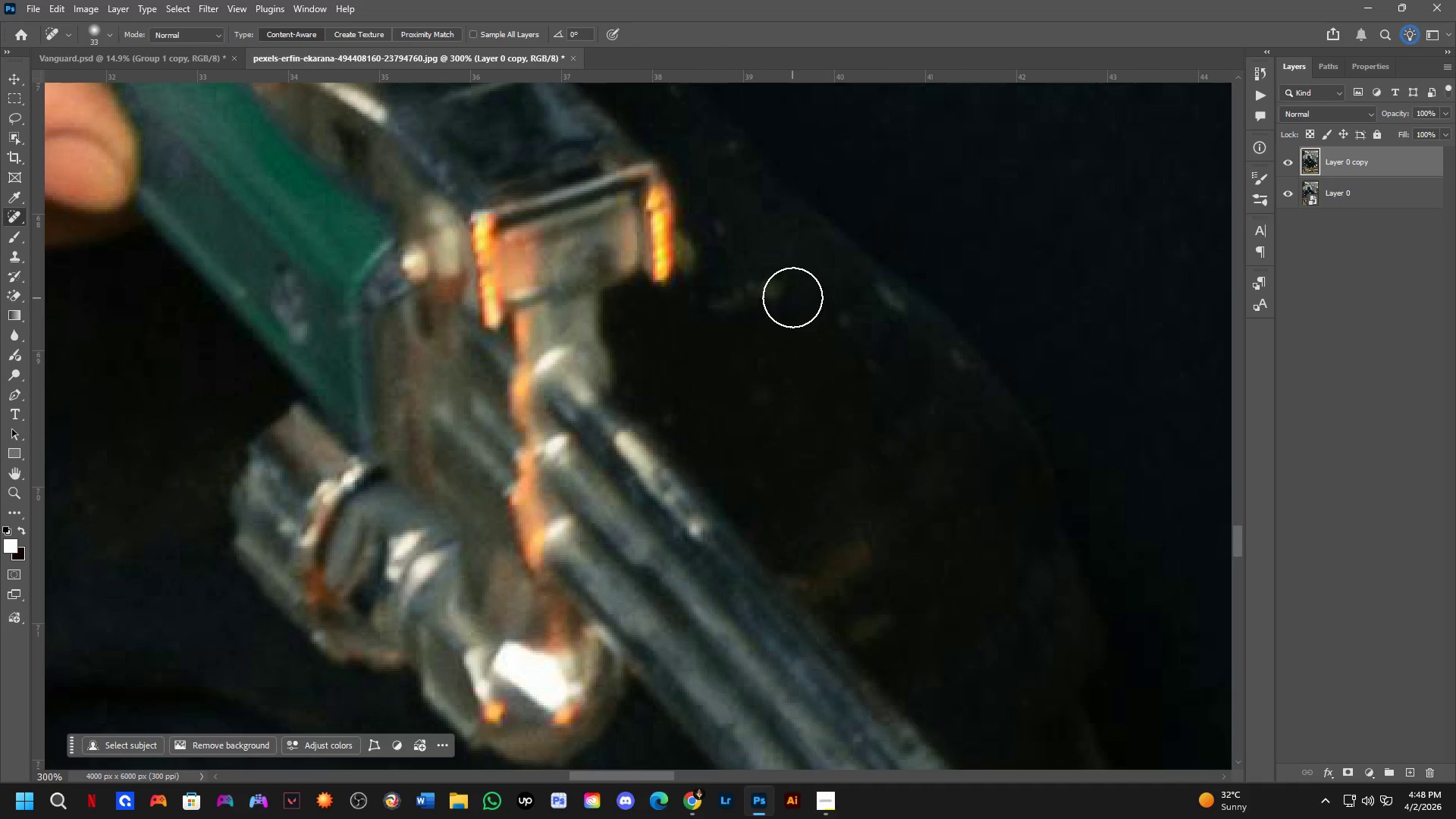 
left_click_drag(start_coordinate=[789, 297], to_coordinate=[701, 326])
 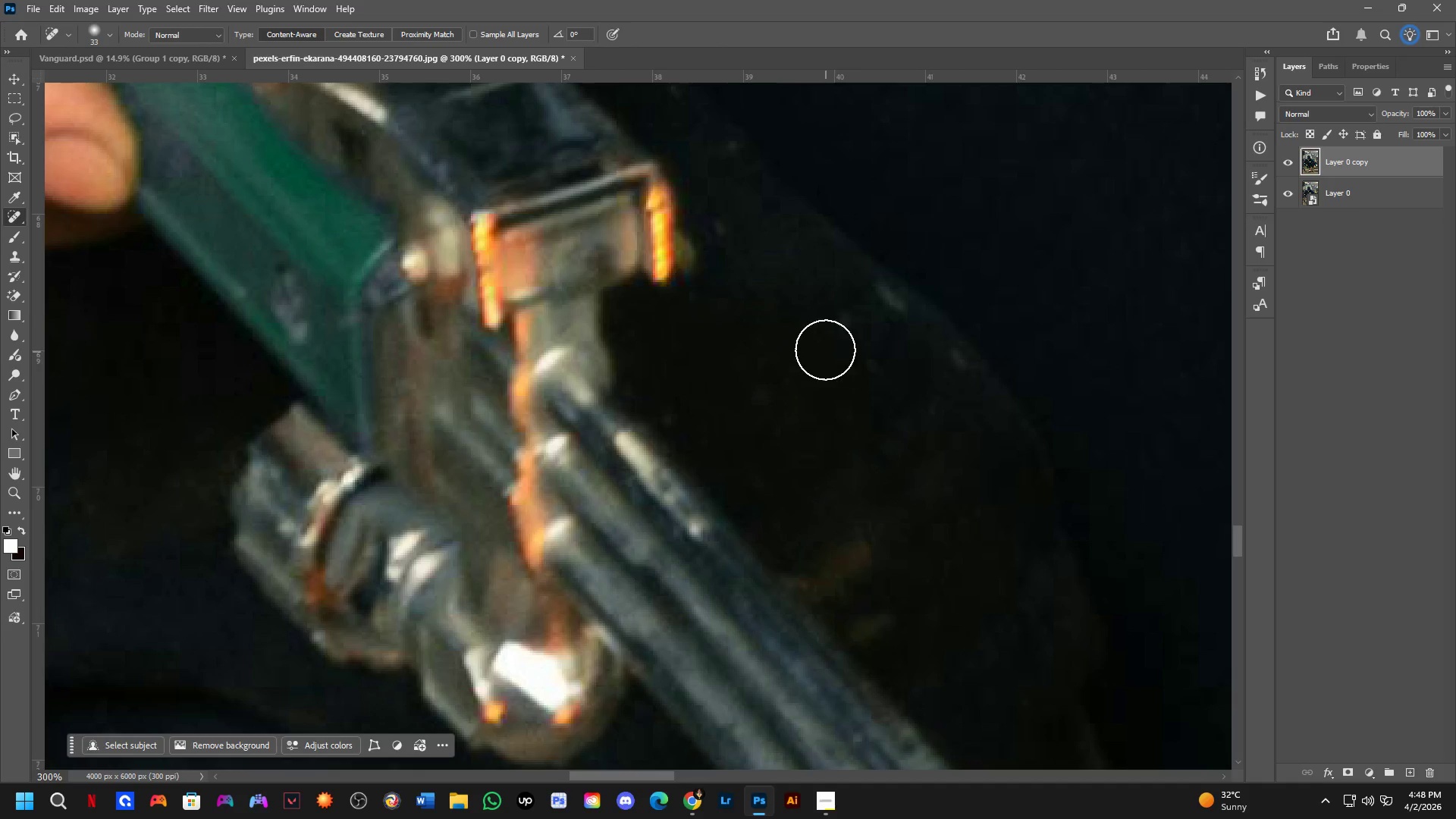 
left_click_drag(start_coordinate=[820, 327], to_coordinate=[848, 339])
 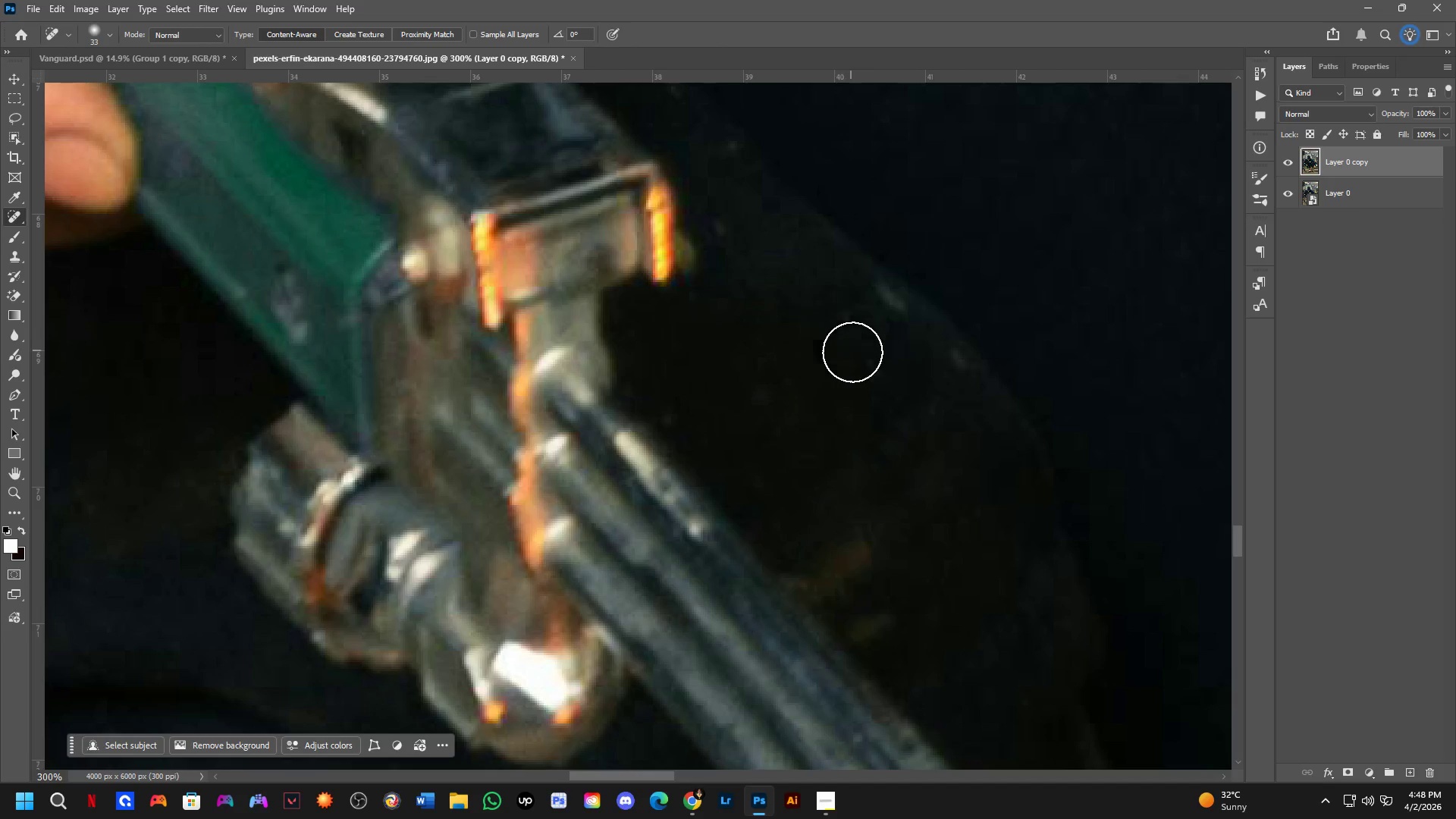 
left_click_drag(start_coordinate=[861, 365], to_coordinate=[880, 383])
 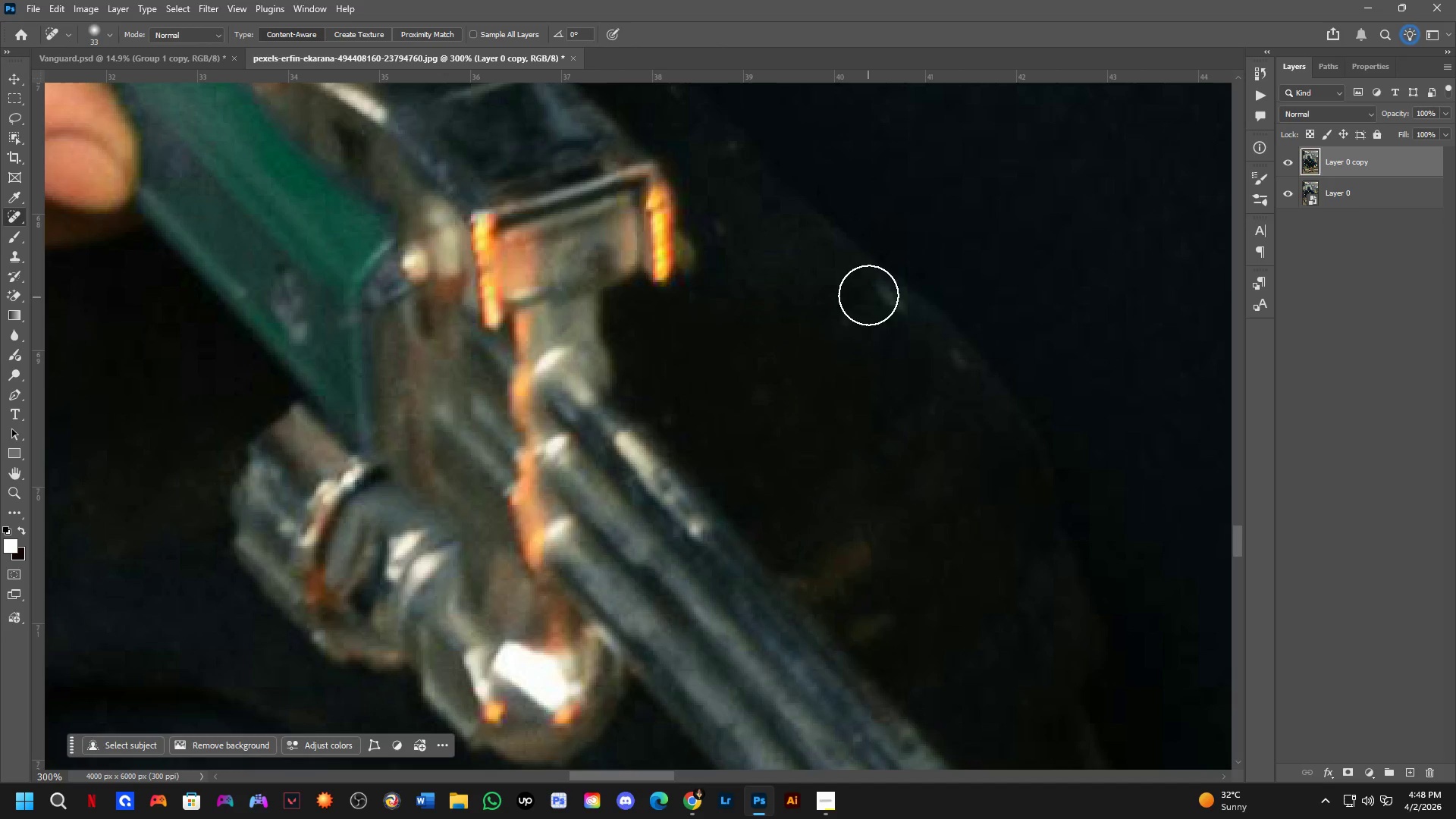 
left_click_drag(start_coordinate=[868, 293], to_coordinate=[899, 322])
 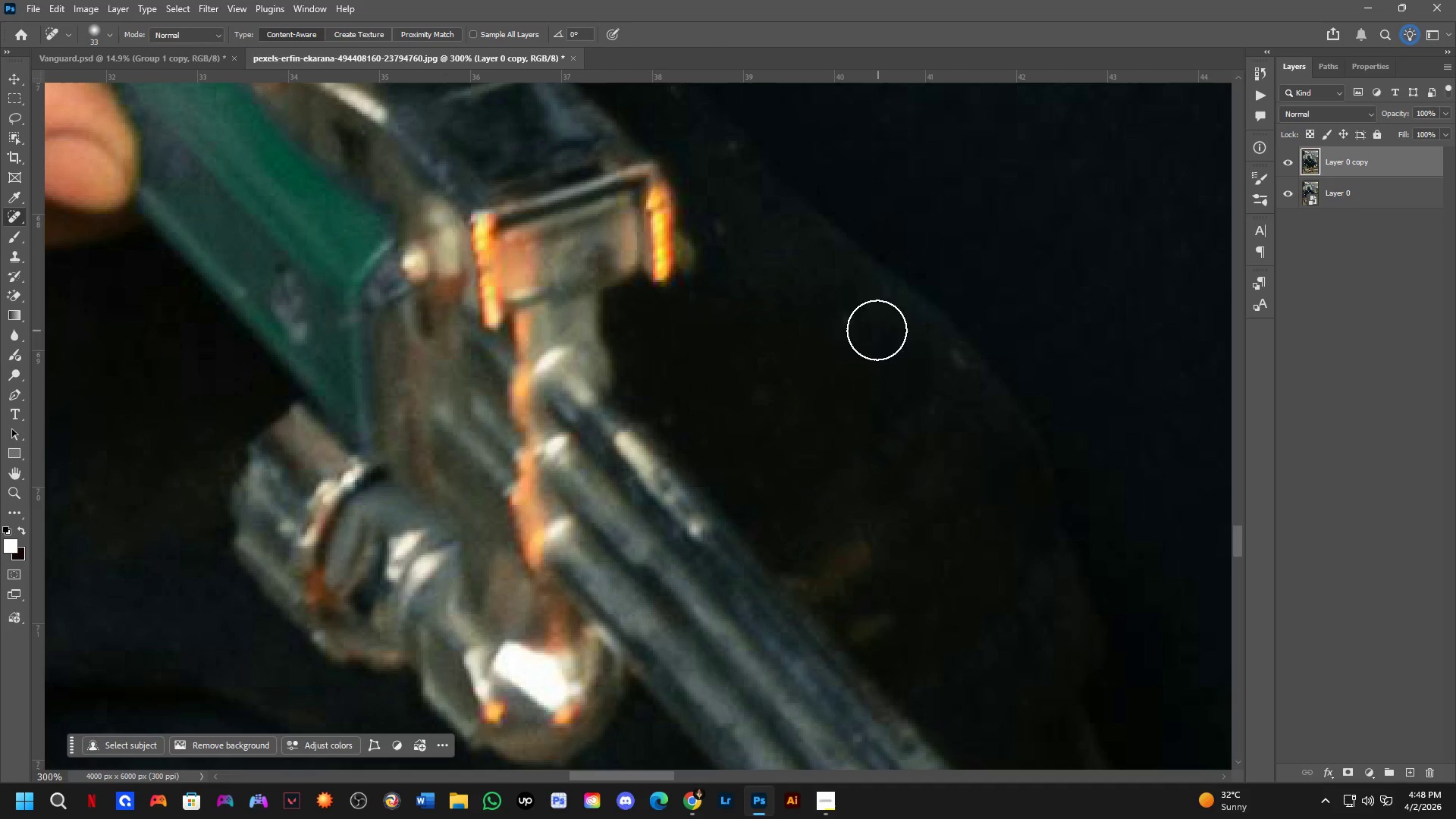 
left_click_drag(start_coordinate=[846, 313], to_coordinate=[829, 319])
 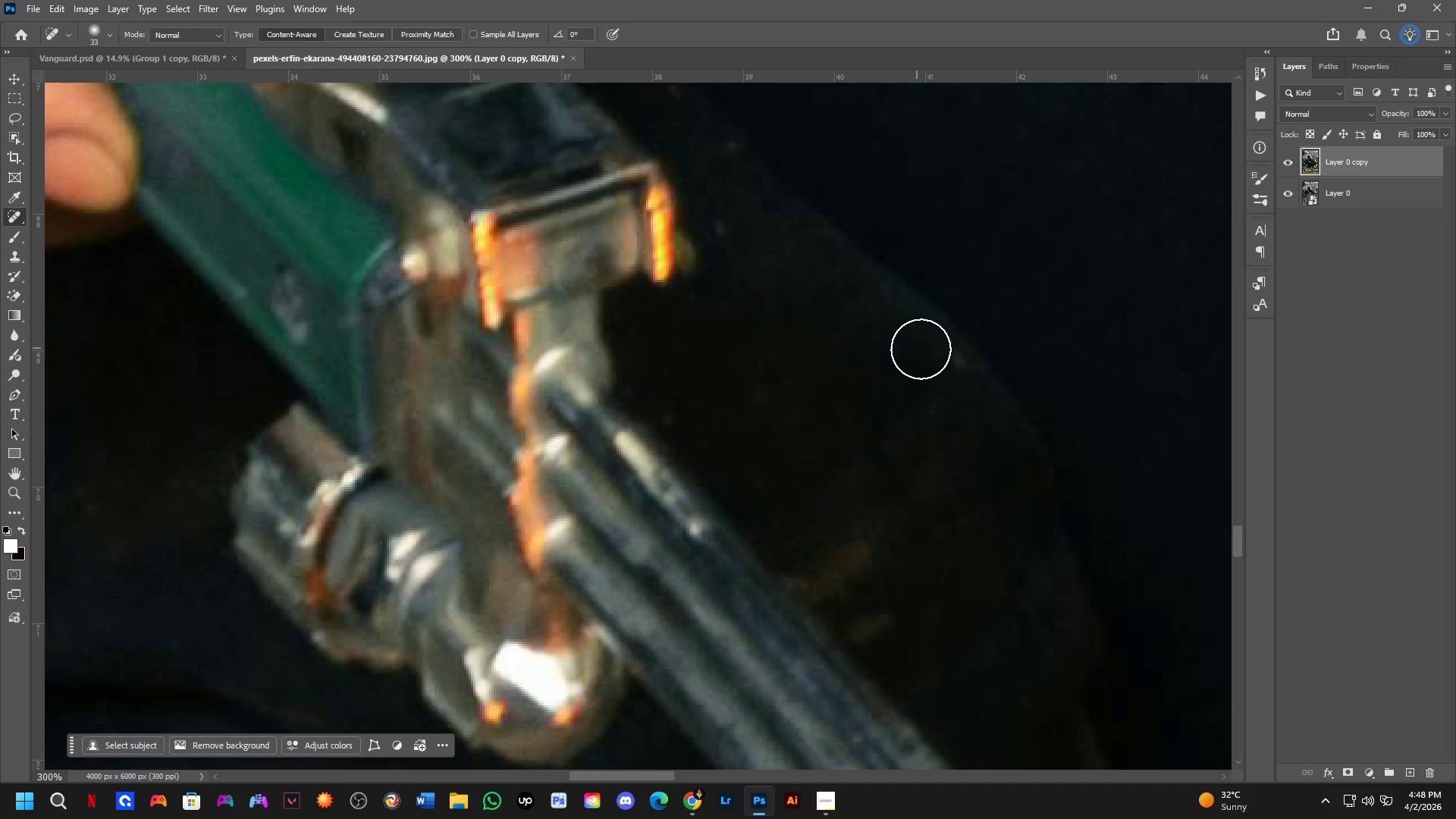 
left_click_drag(start_coordinate=[940, 355], to_coordinate=[965, 379])
 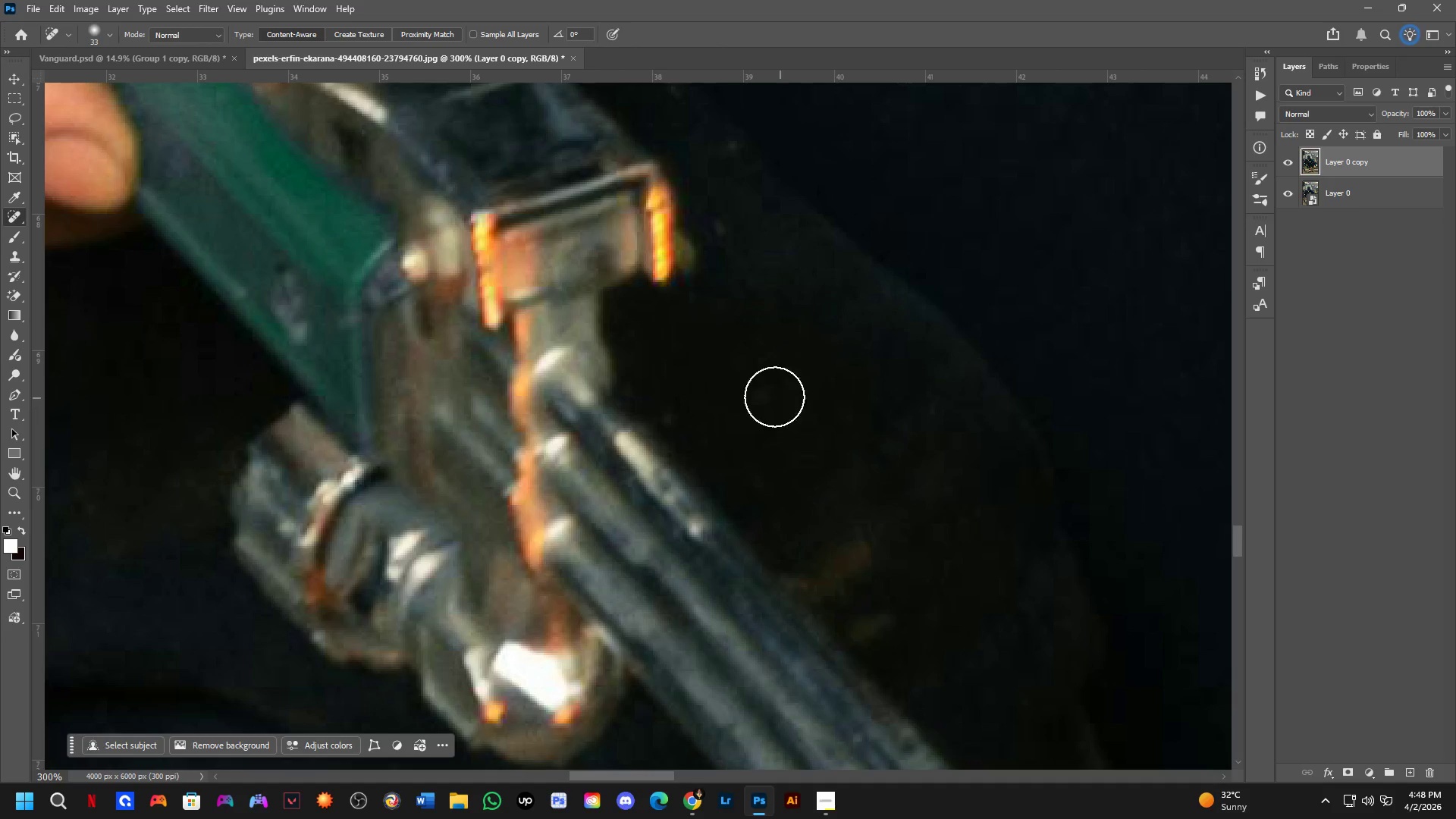 
left_click_drag(start_coordinate=[767, 394], to_coordinate=[751, 410])
 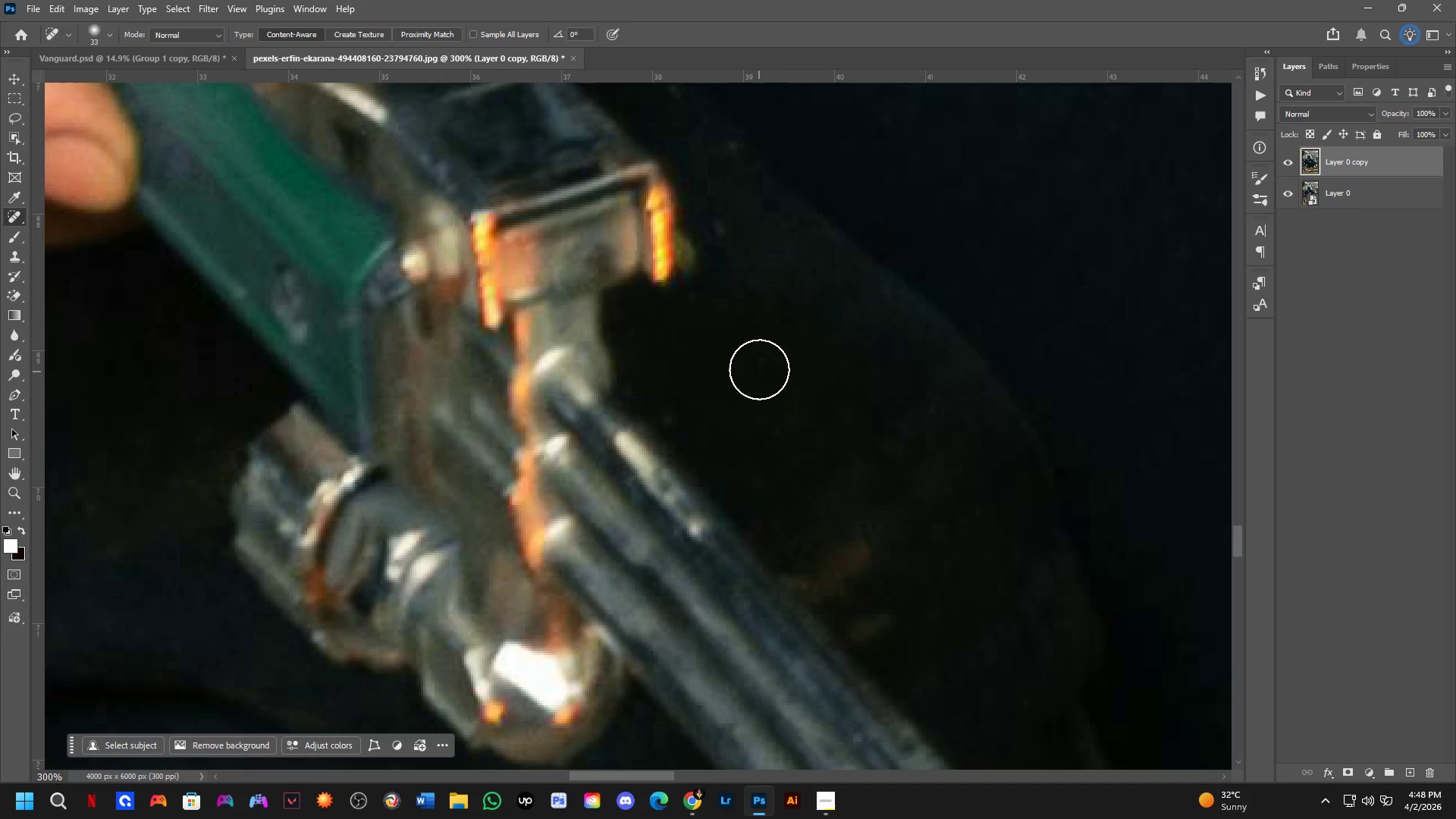 
left_click_drag(start_coordinate=[760, 368], to_coordinate=[756, 374])
 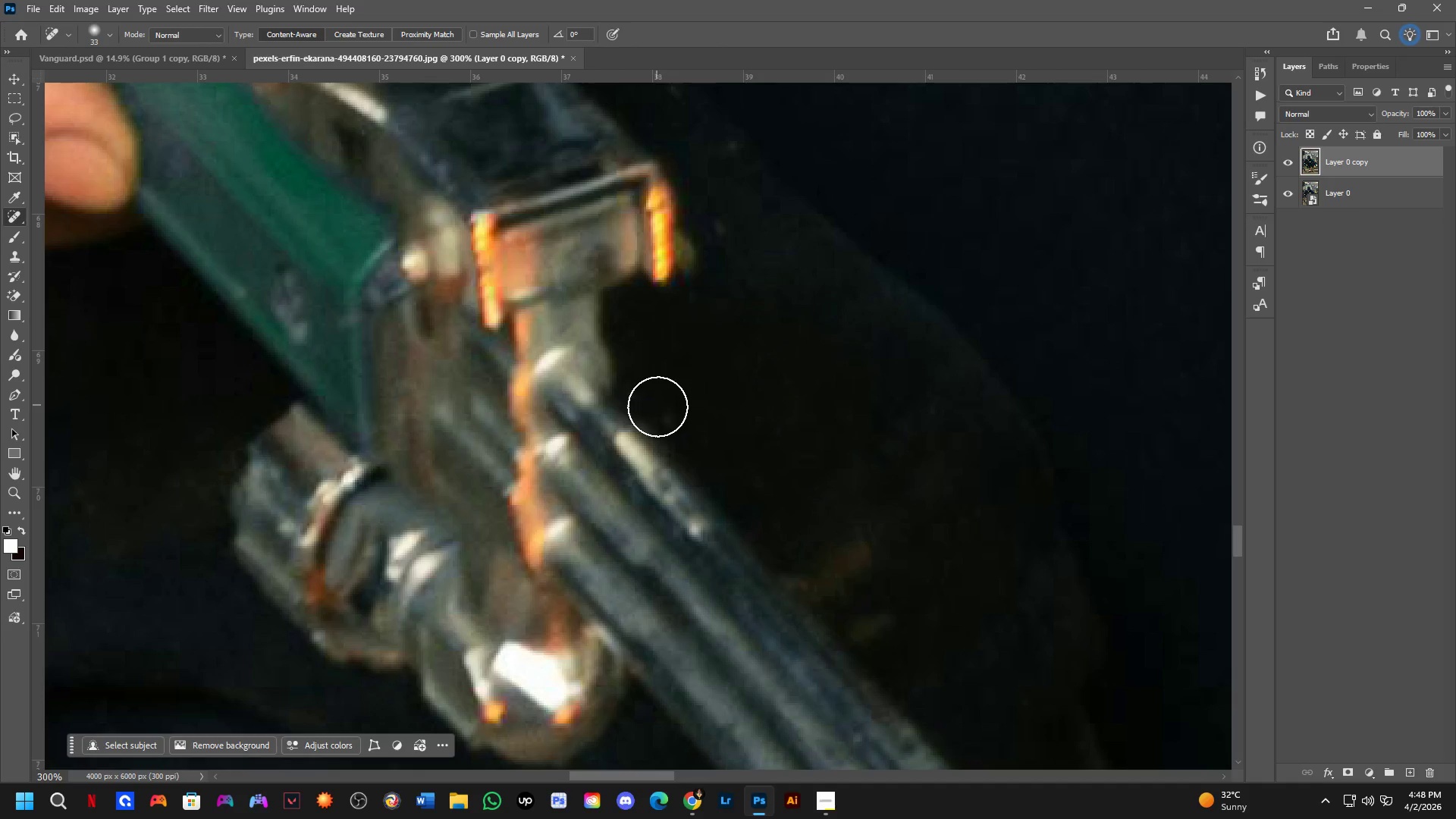 
left_click_drag(start_coordinate=[666, 418], to_coordinate=[673, 436])
 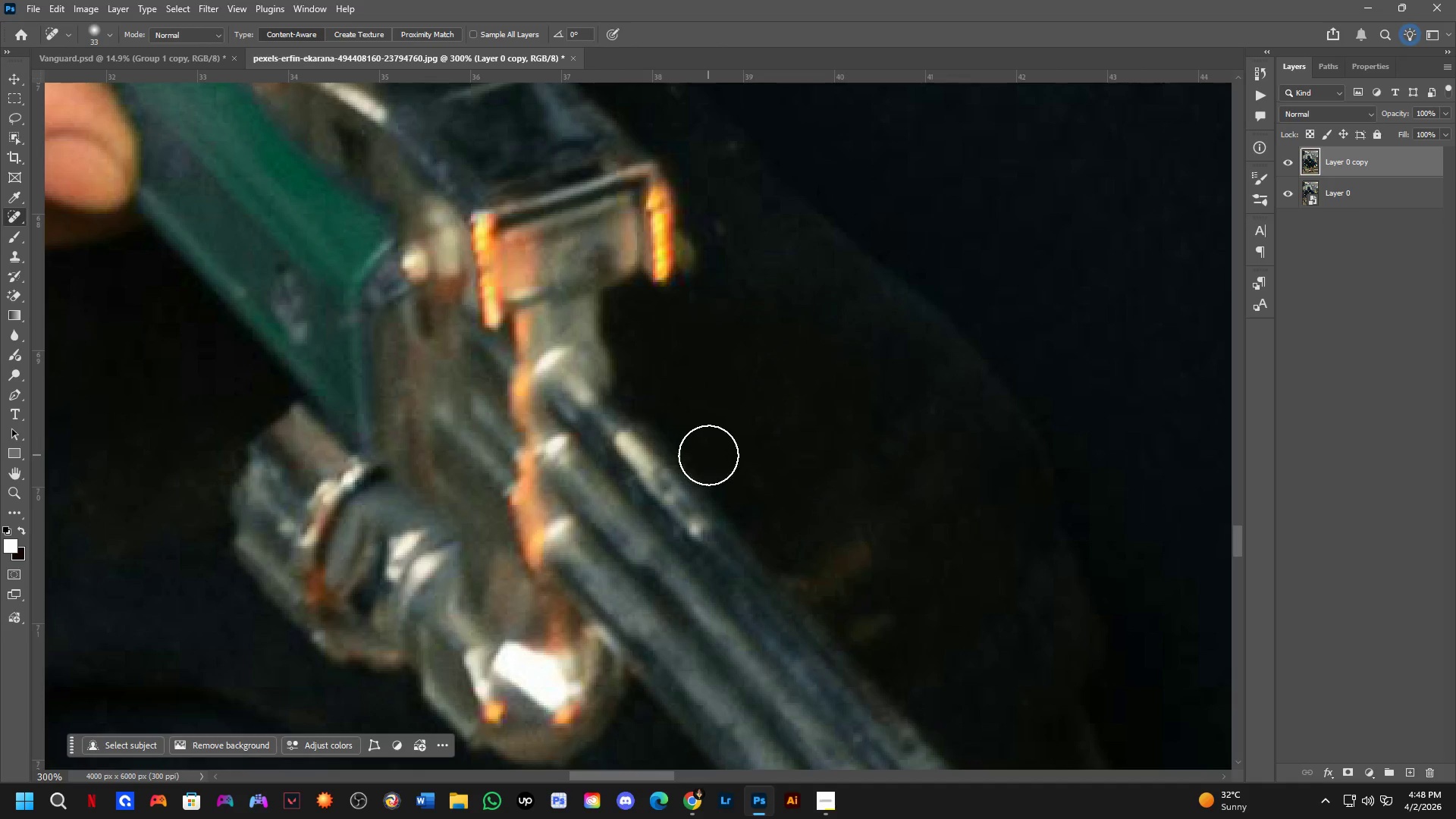 
hold_key(key=Space, duration=0.59)
 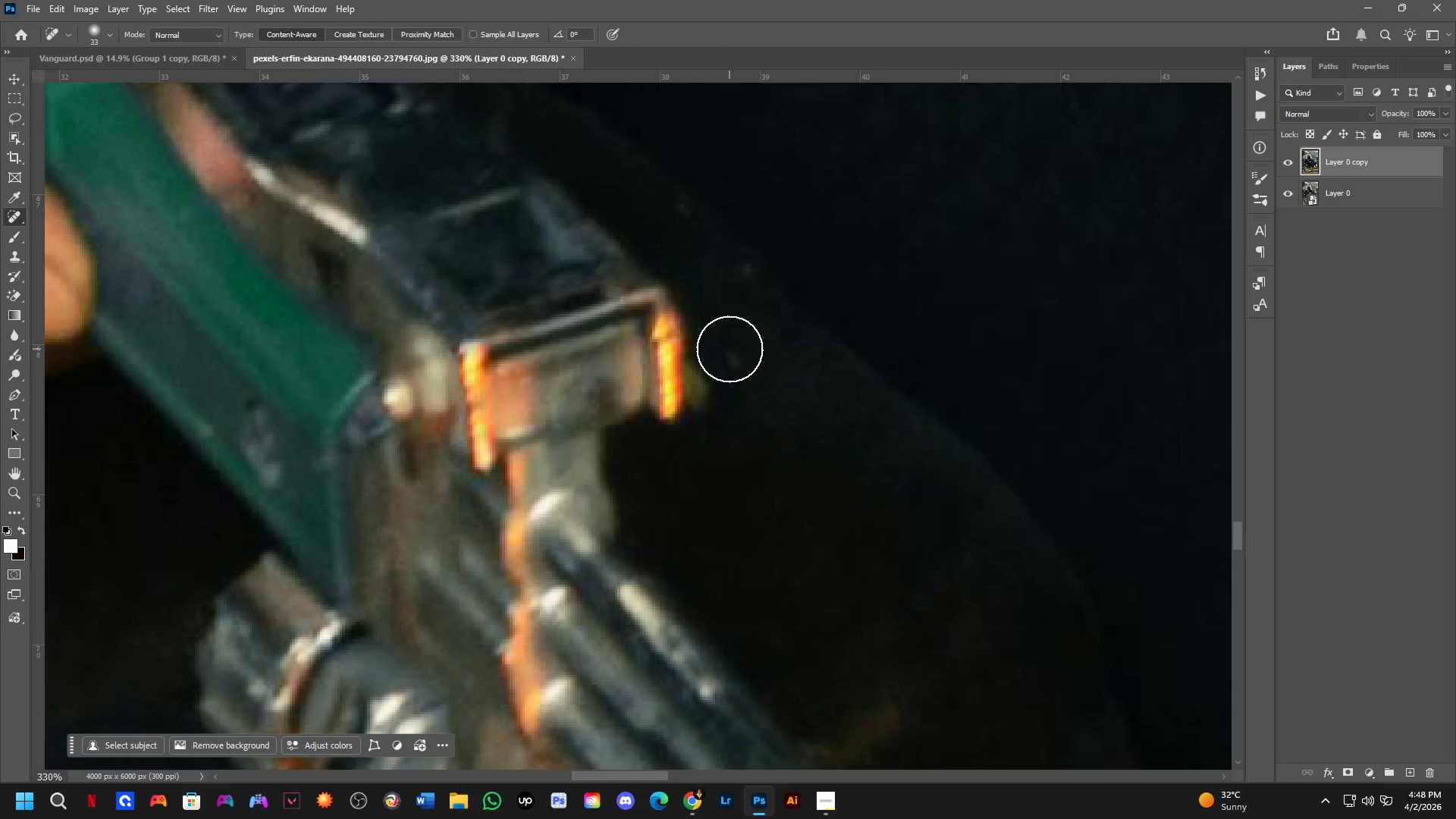 
left_click_drag(start_coordinate=[734, 379], to_coordinate=[749, 479])
 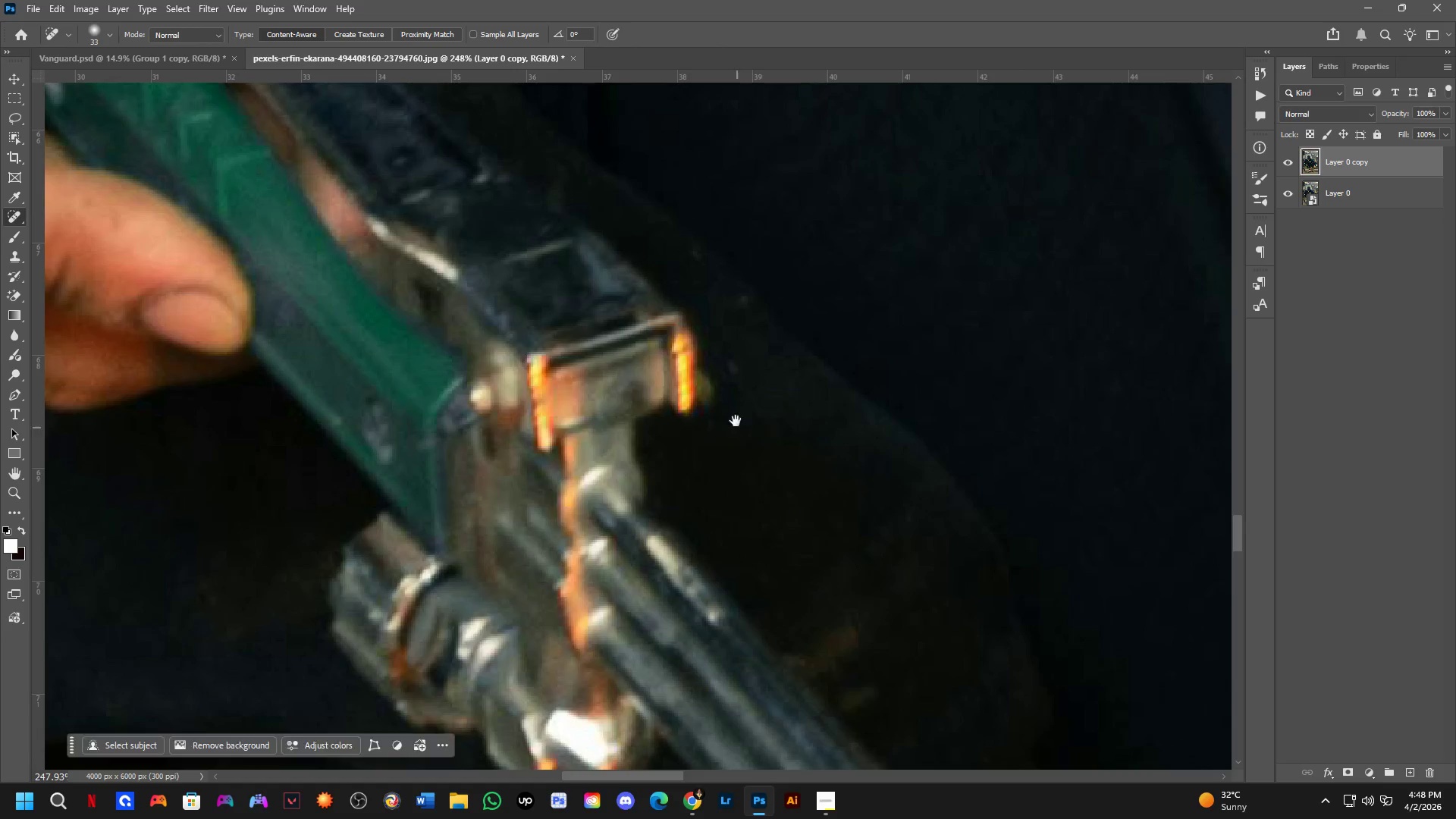 
scroll: coordinate [709, 455], scroll_direction: down, amount: 2.0
 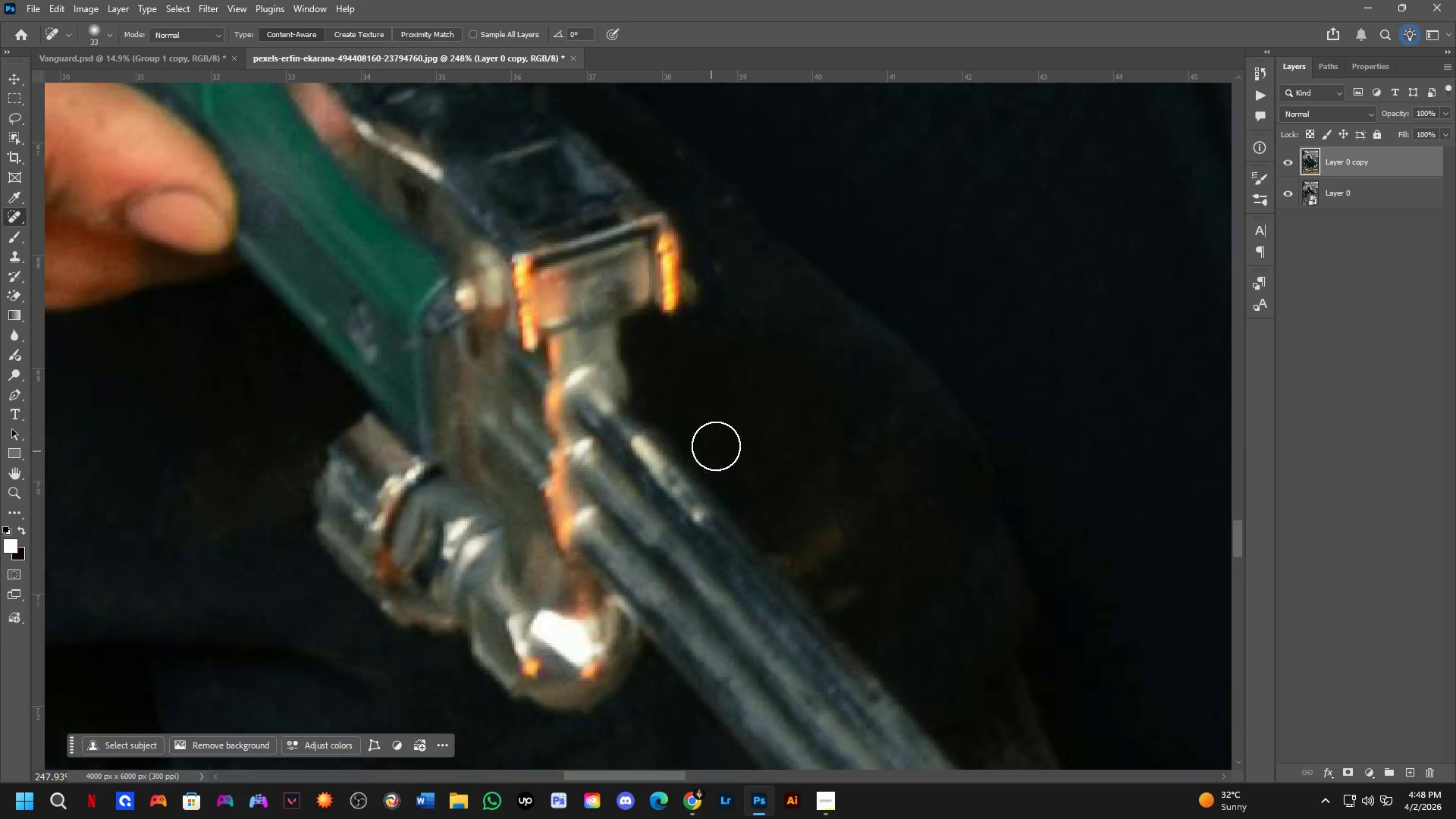 
left_click_drag(start_coordinate=[730, 349], to_coordinate=[742, 384])
 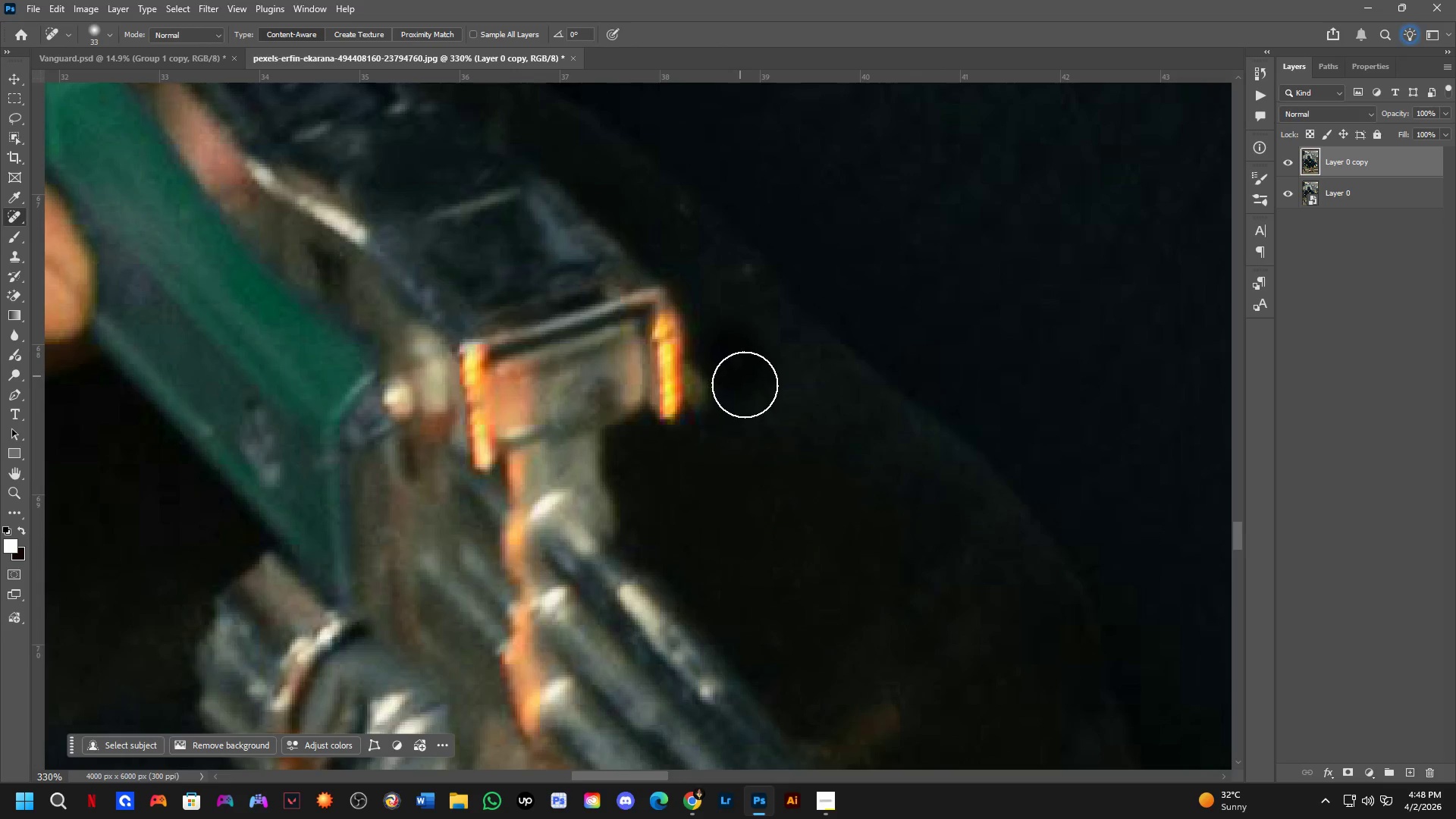 
scroll: coordinate [726, 384], scroll_direction: up, amount: 3.0
 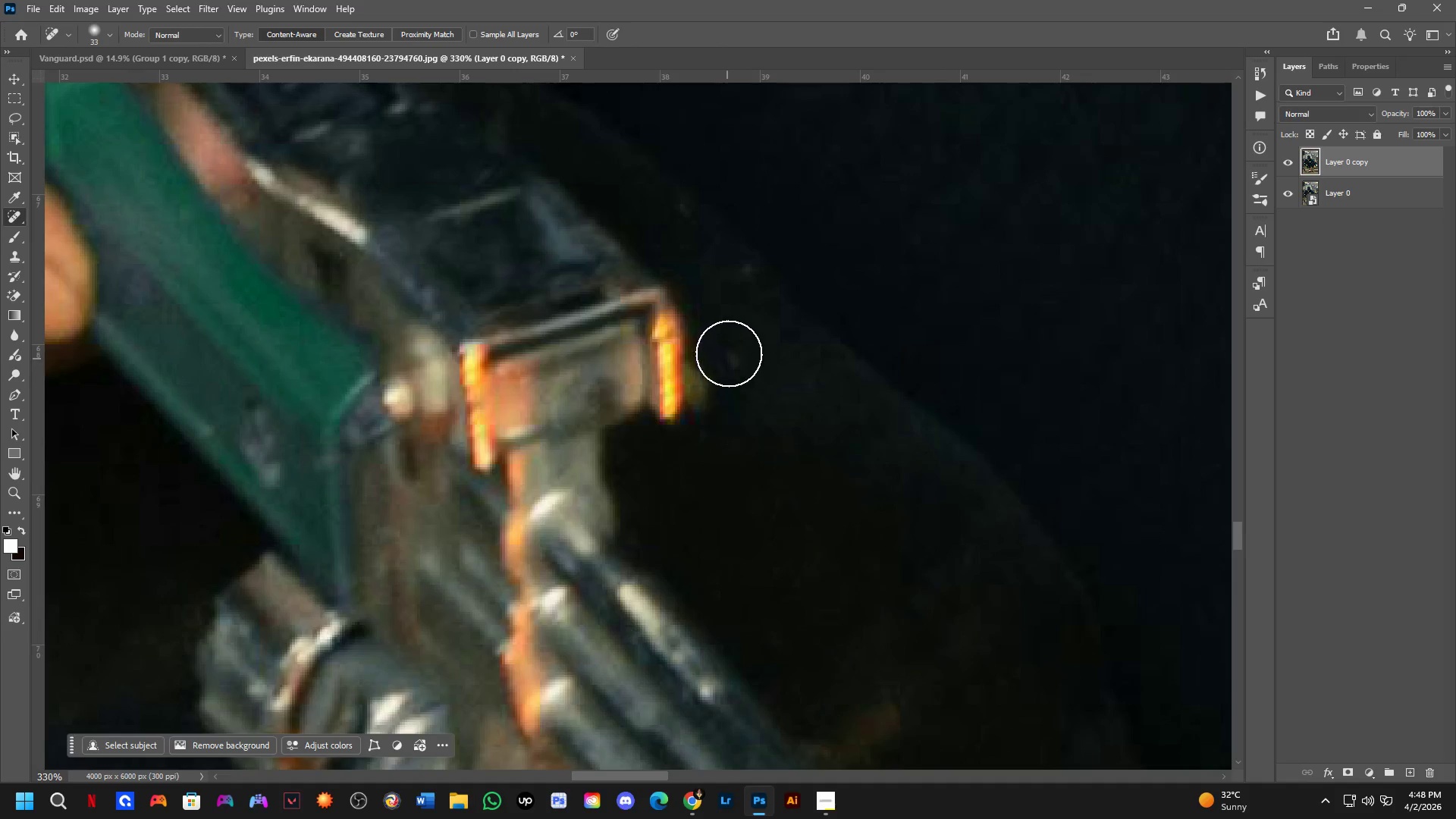 
hold_key(key=Space, duration=0.56)
 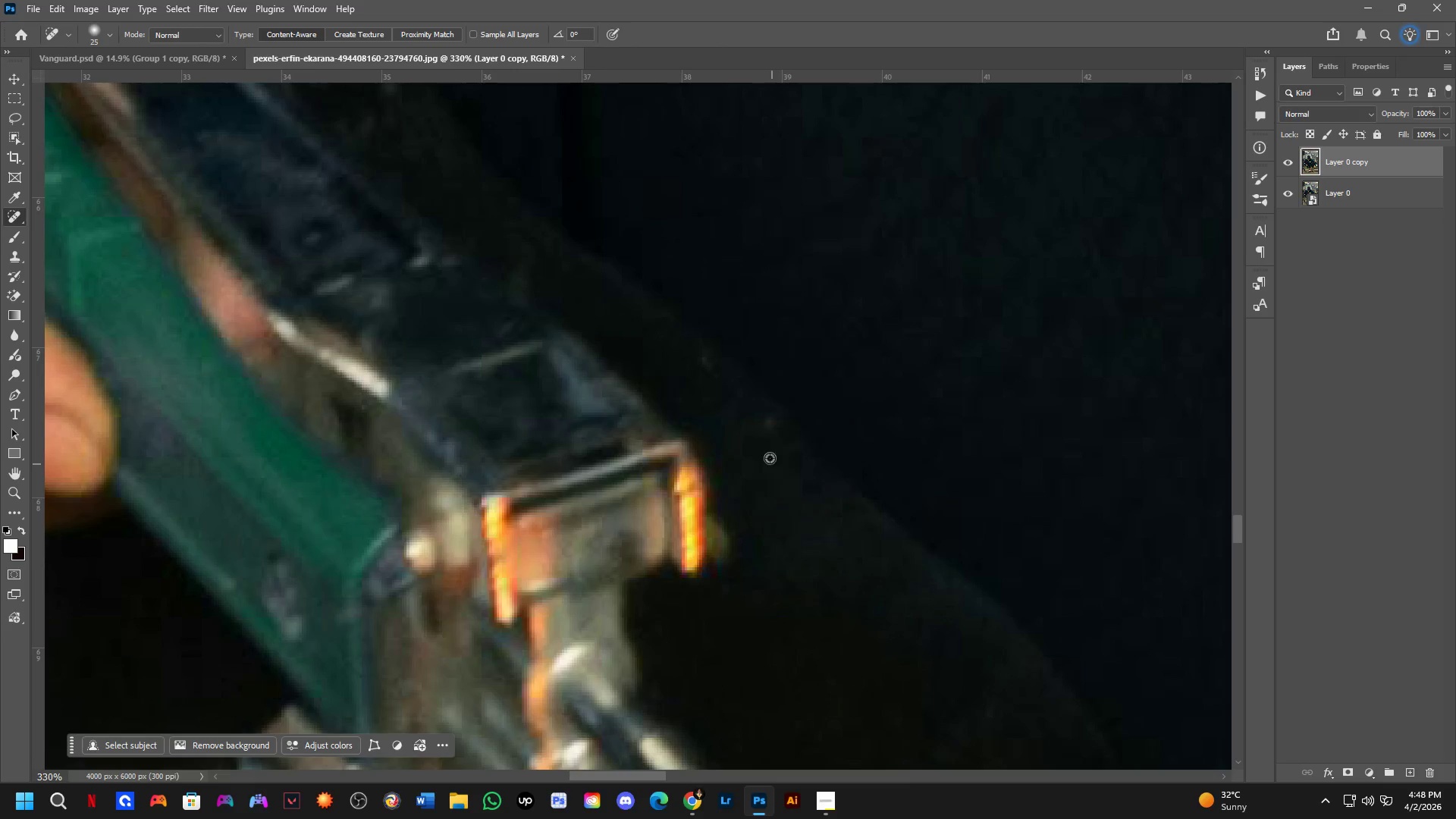 
left_click_drag(start_coordinate=[745, 369], to_coordinate=[767, 522])
 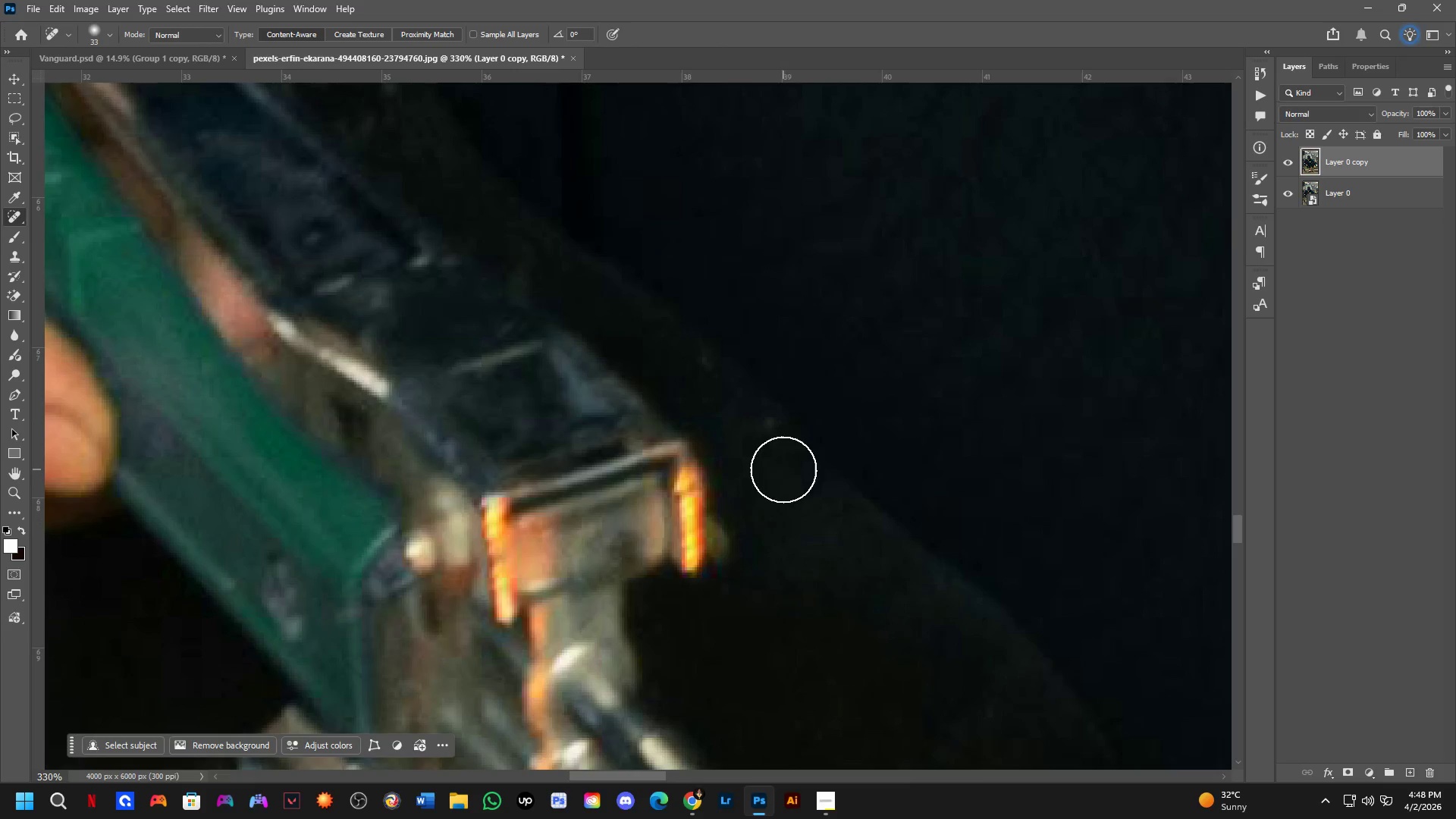 
hold_key(key=AltLeft, duration=0.33)
 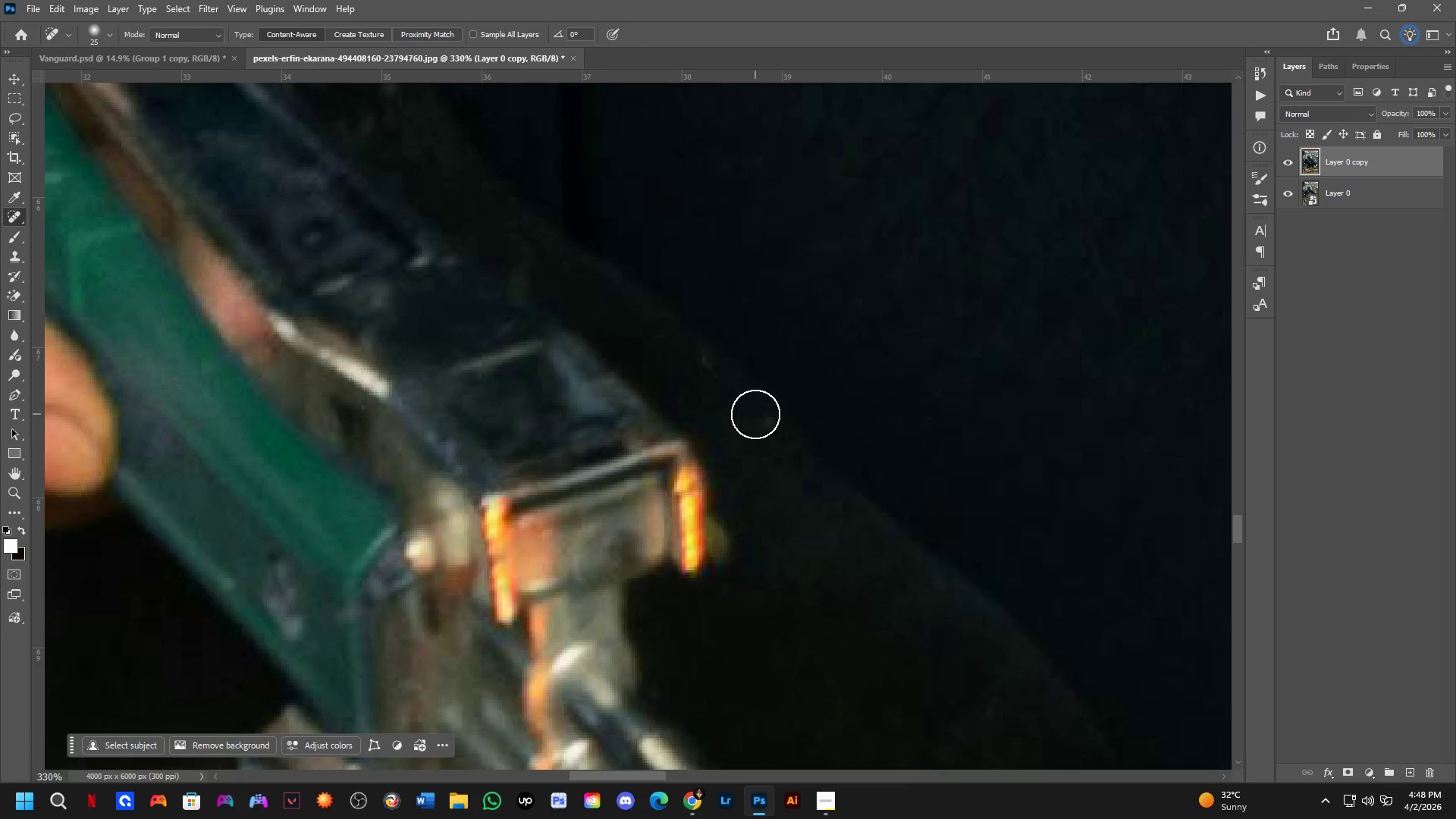 
left_click_drag(start_coordinate=[756, 421], to_coordinate=[774, 457])
 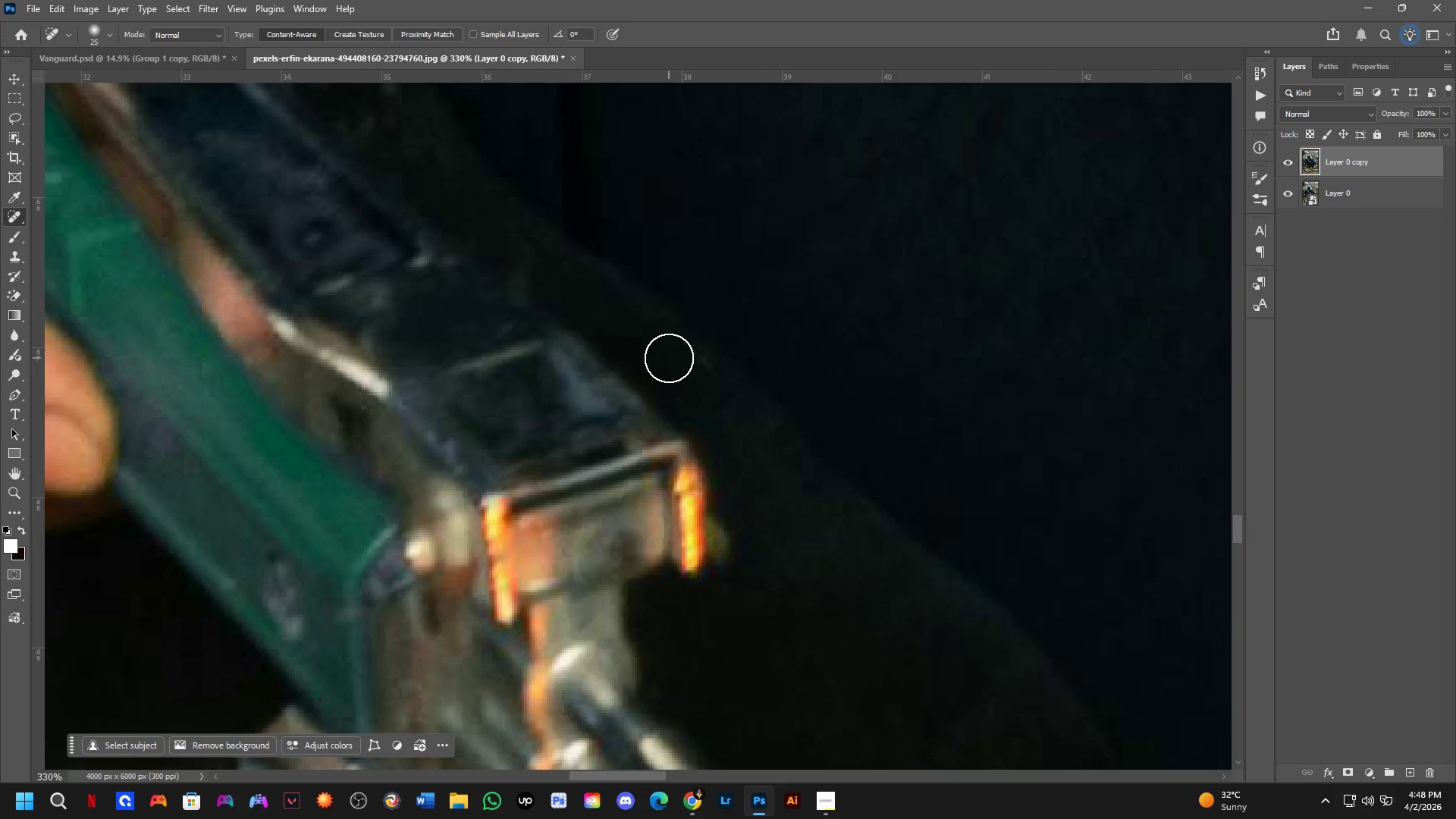 
left_click_drag(start_coordinate=[682, 361], to_coordinate=[706, 384])
 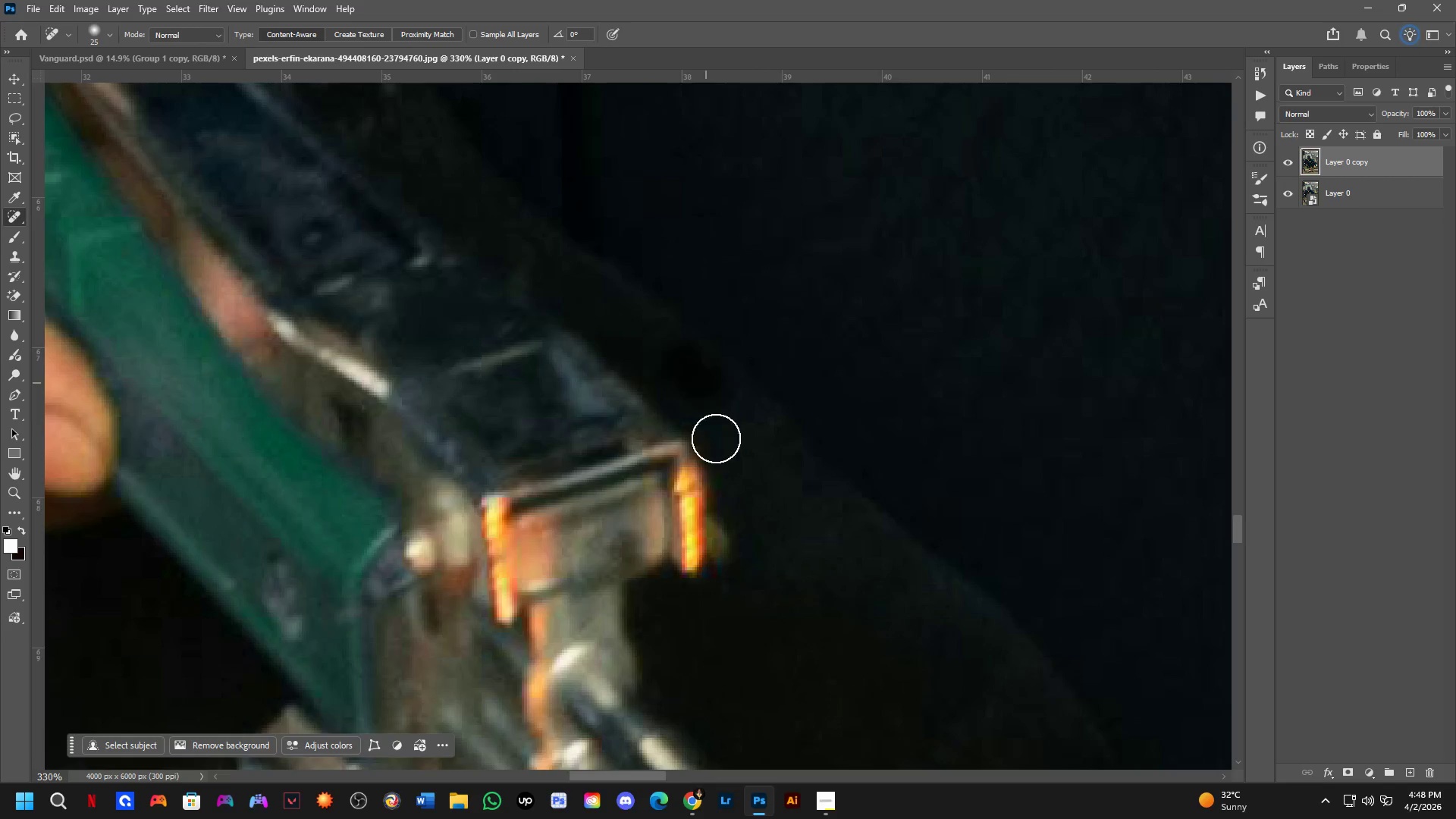 
key(Shift+ShiftLeft)
 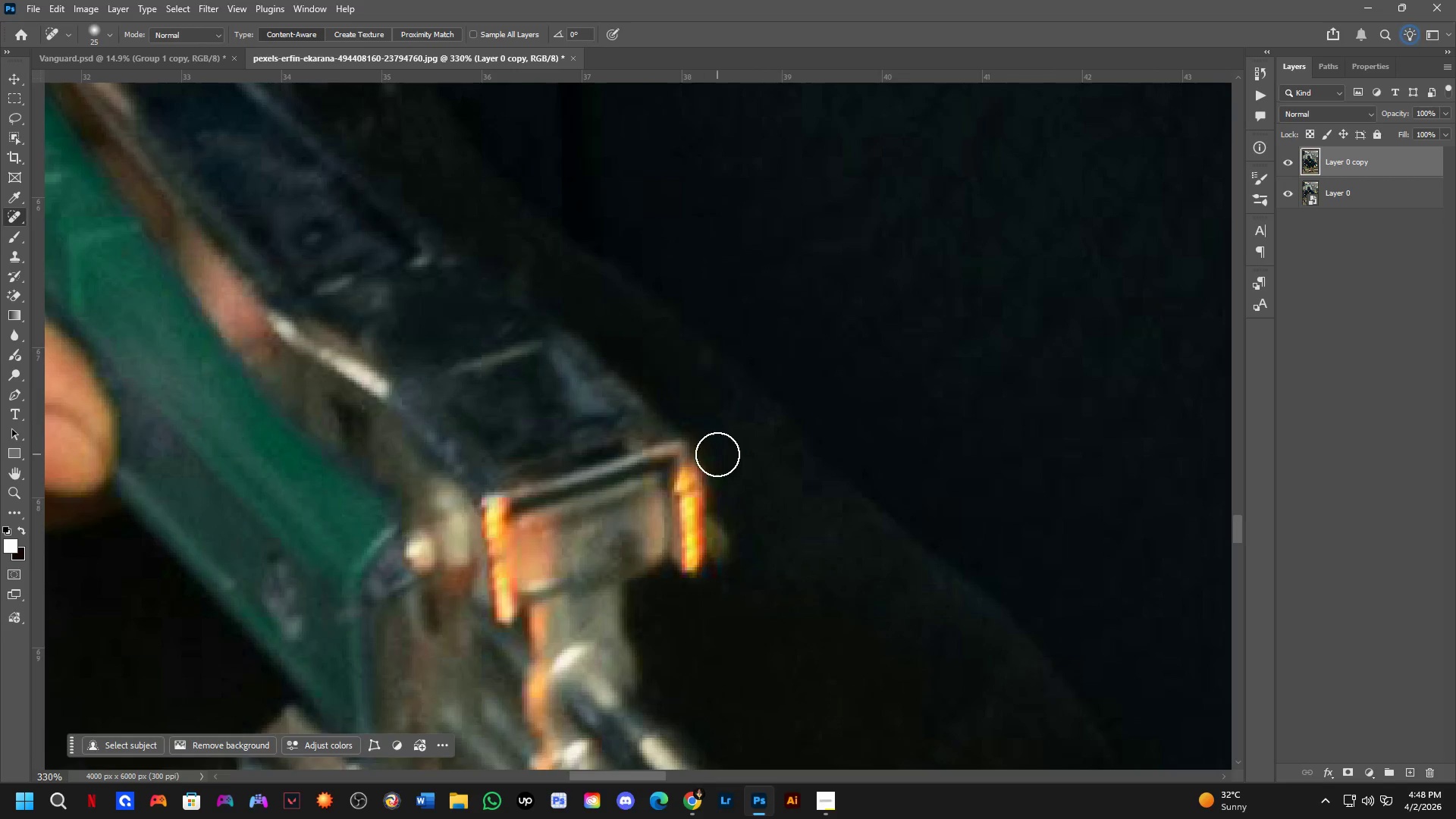 
hold_key(key=Space, duration=0.47)
 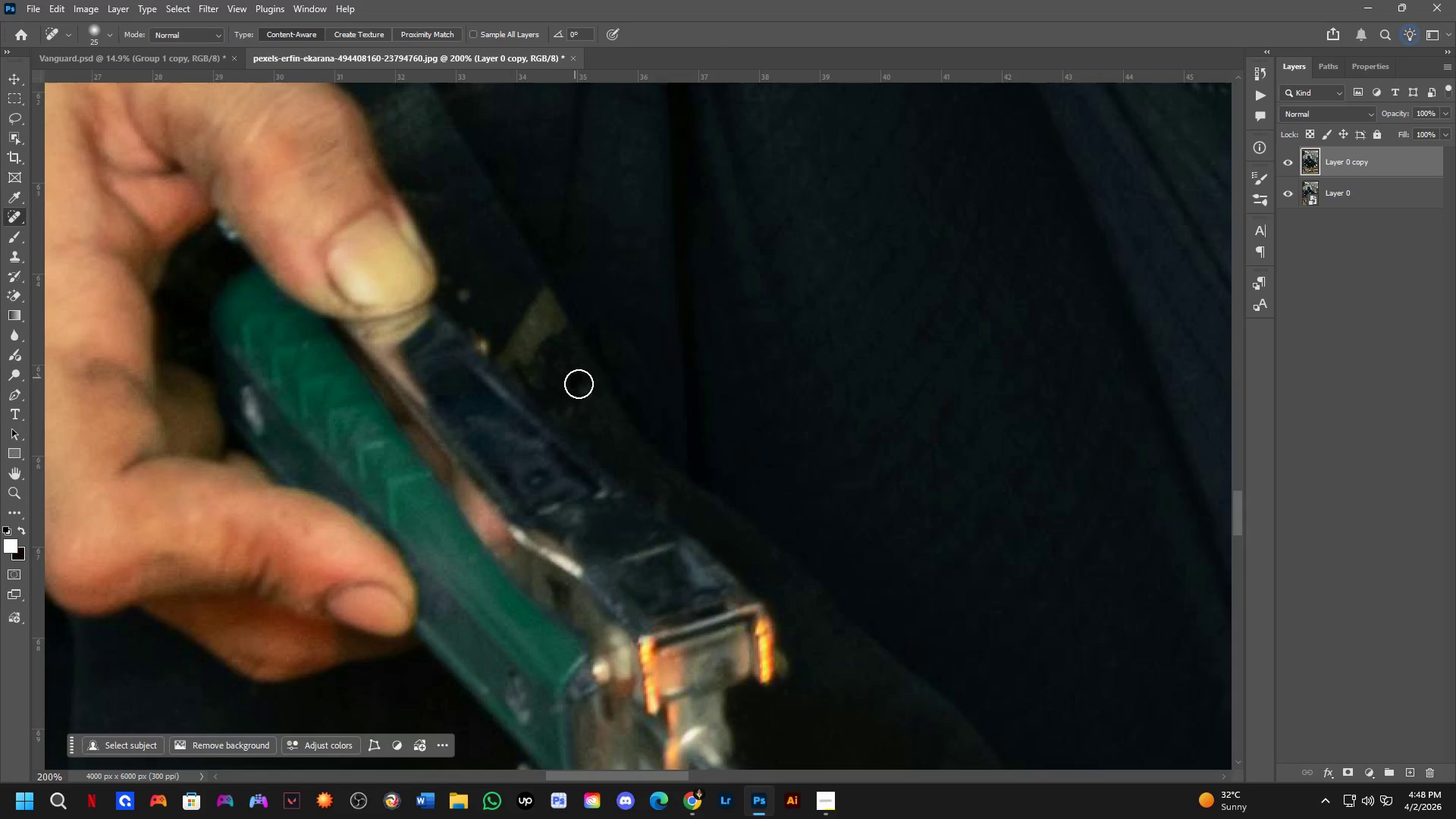 
left_click_drag(start_coordinate=[613, 409], to_coordinate=[671, 542])
 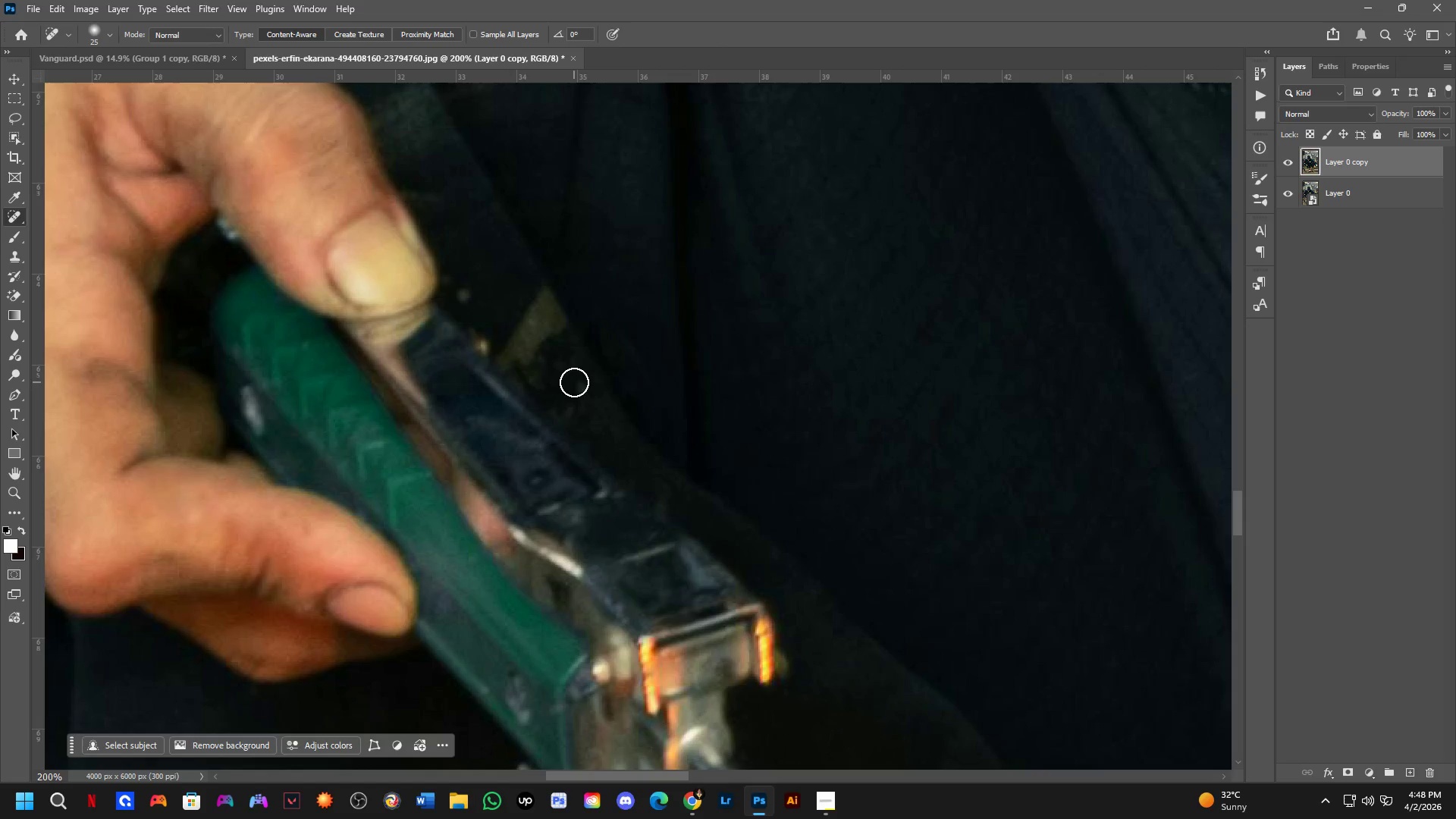 
scroll: coordinate [717, 454], scroll_direction: down, amount: 2.0
 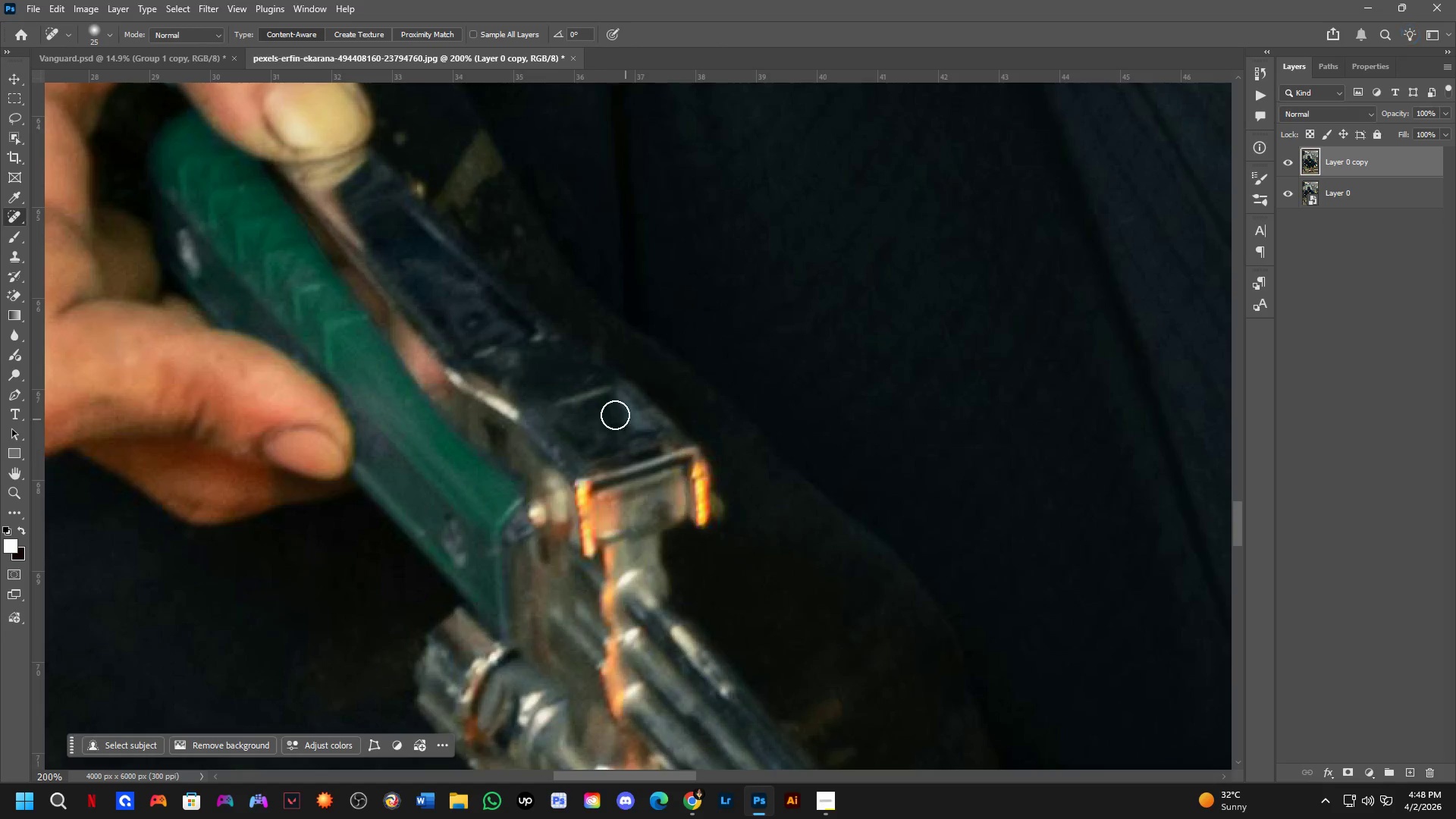 
left_click_drag(start_coordinate=[575, 378], to_coordinate=[595, 412])
 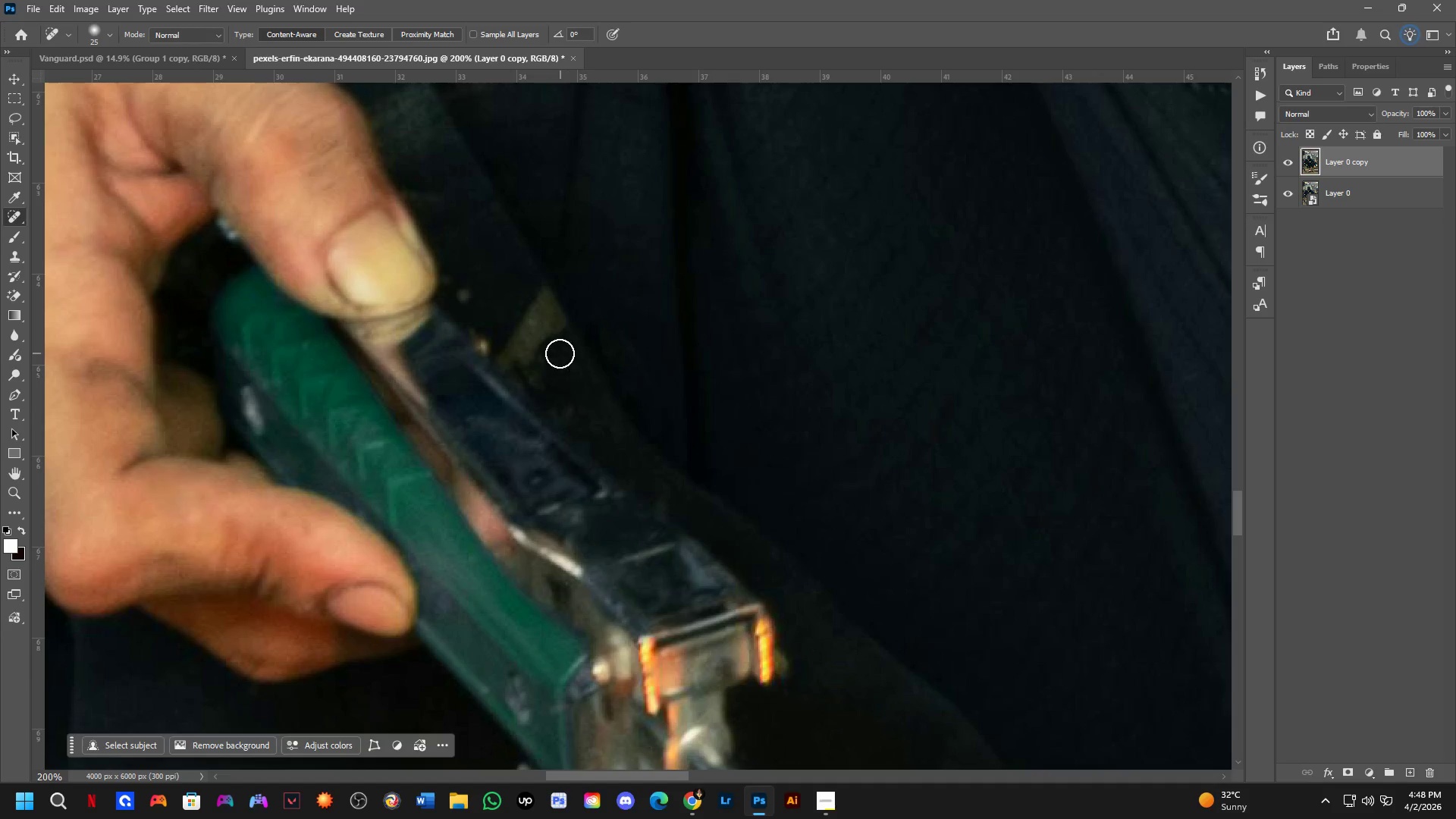 
left_click_drag(start_coordinate=[560, 354], to_coordinate=[560, 368])
 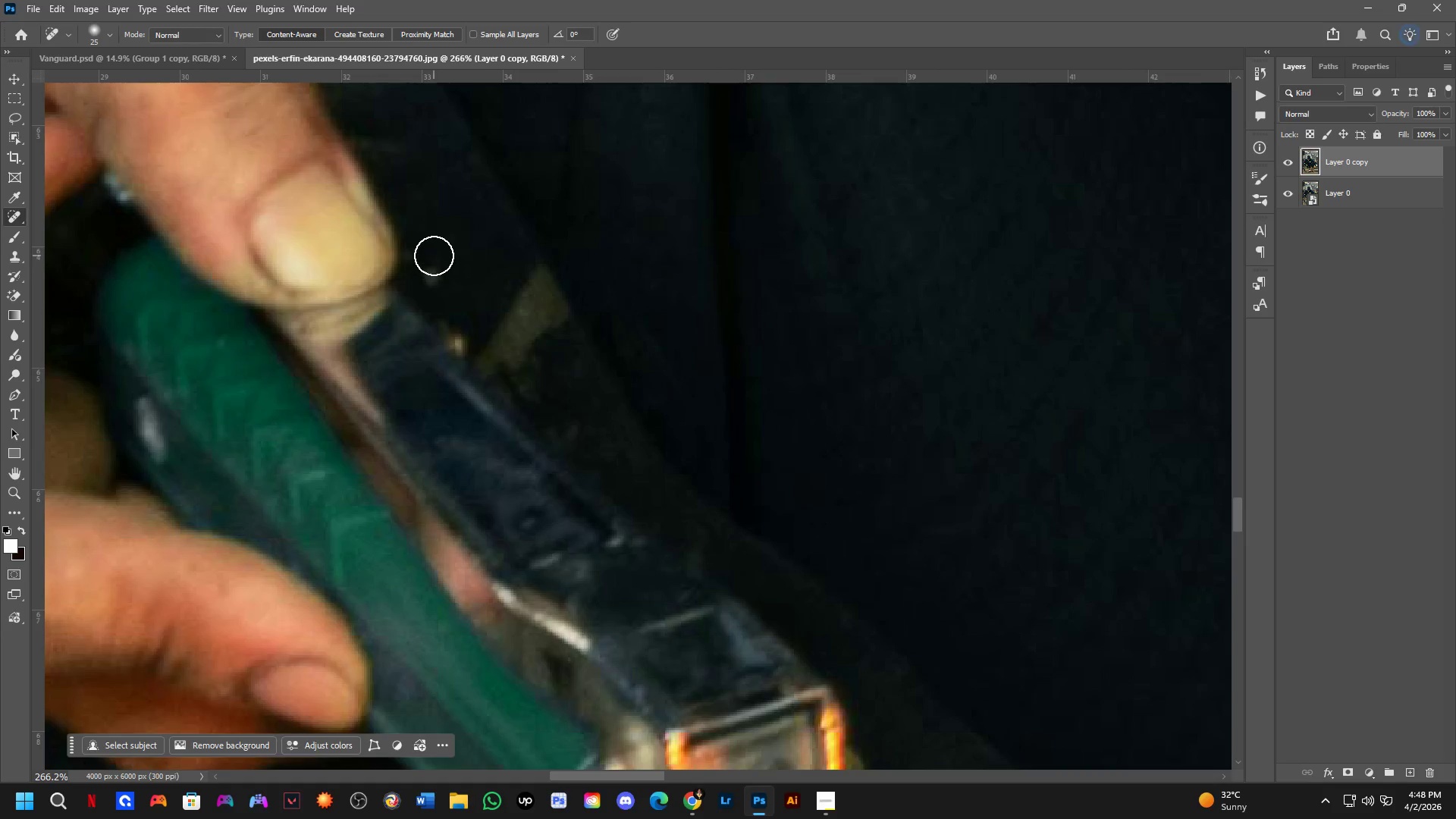 
scroll: coordinate [560, 353], scroll_direction: up, amount: 3.0
 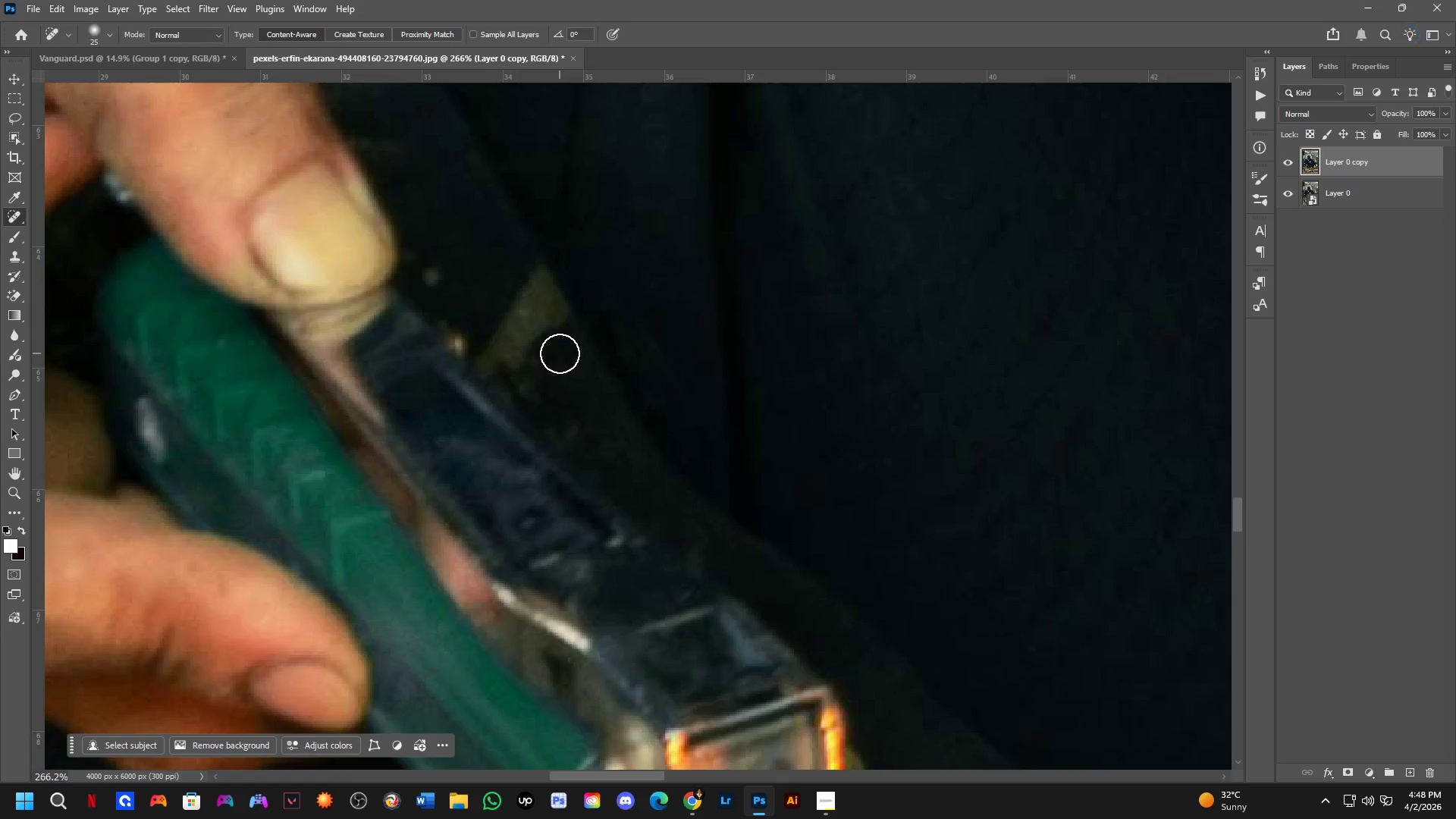 
left_click_drag(start_coordinate=[433, 256], to_coordinate=[436, 288])
 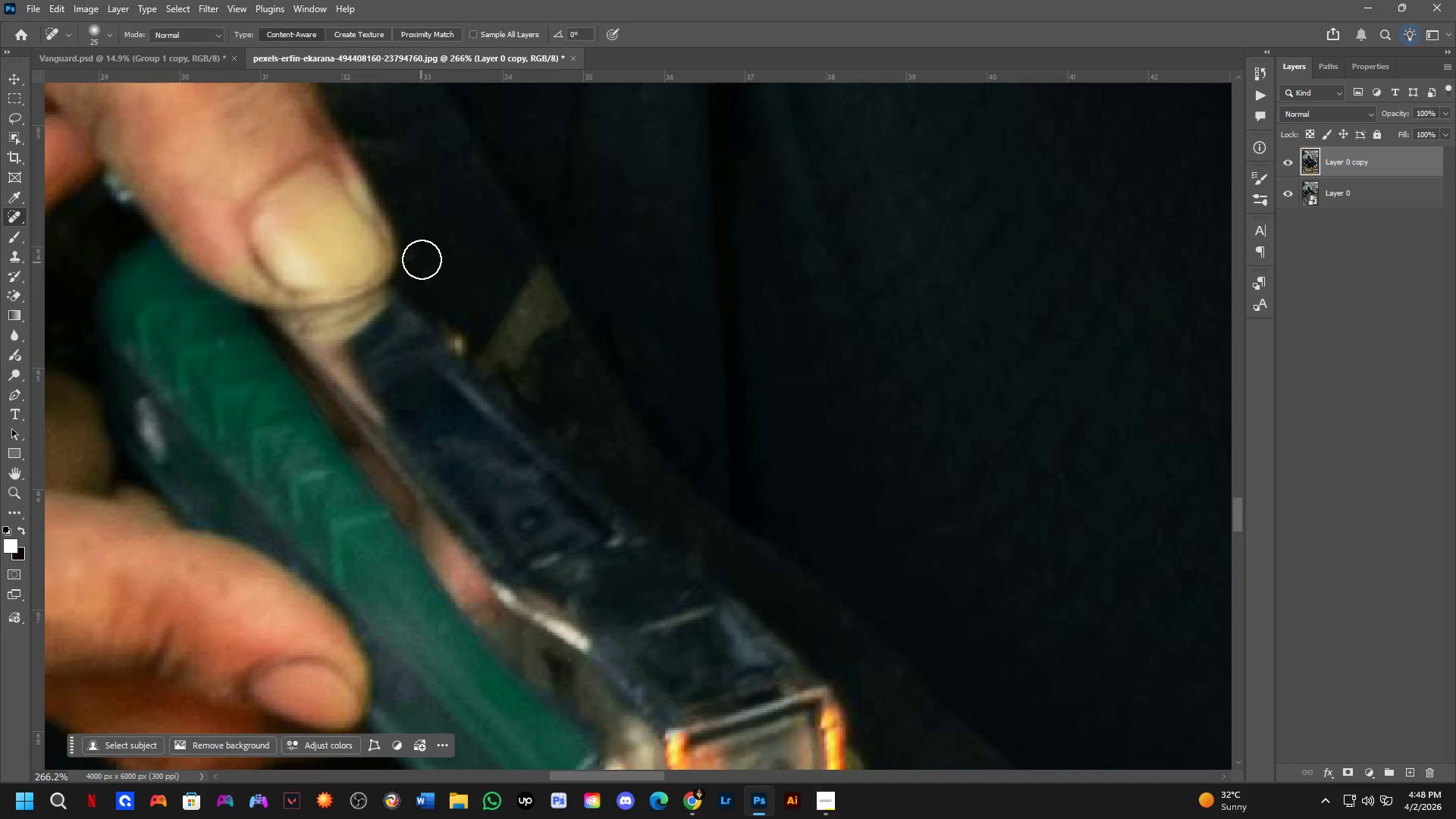 
left_click_drag(start_coordinate=[422, 247], to_coordinate=[424, 284])
 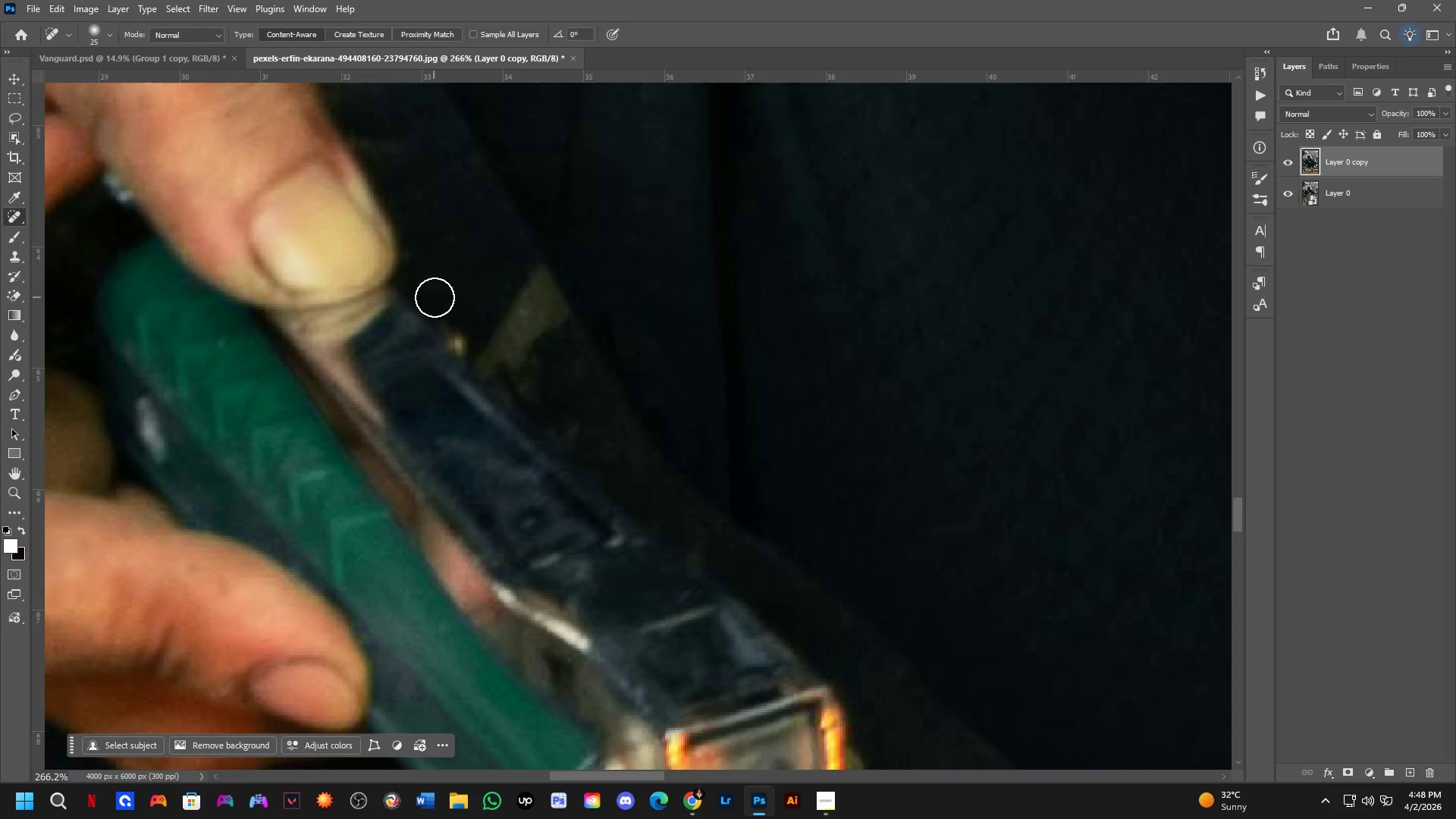 
left_click_drag(start_coordinate=[445, 313], to_coordinate=[464, 350])
 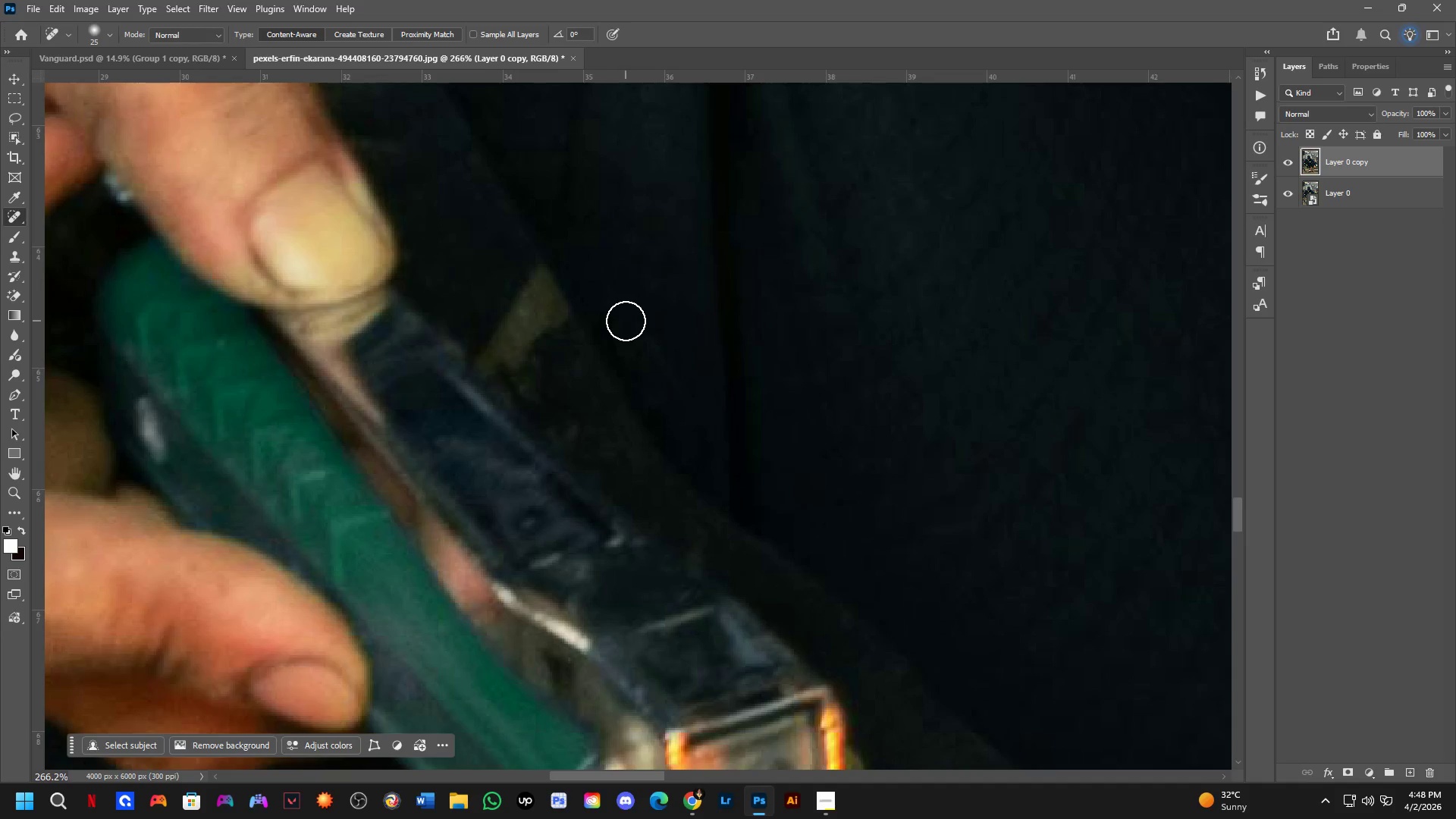 
hold_key(key=Space, duration=0.59)
 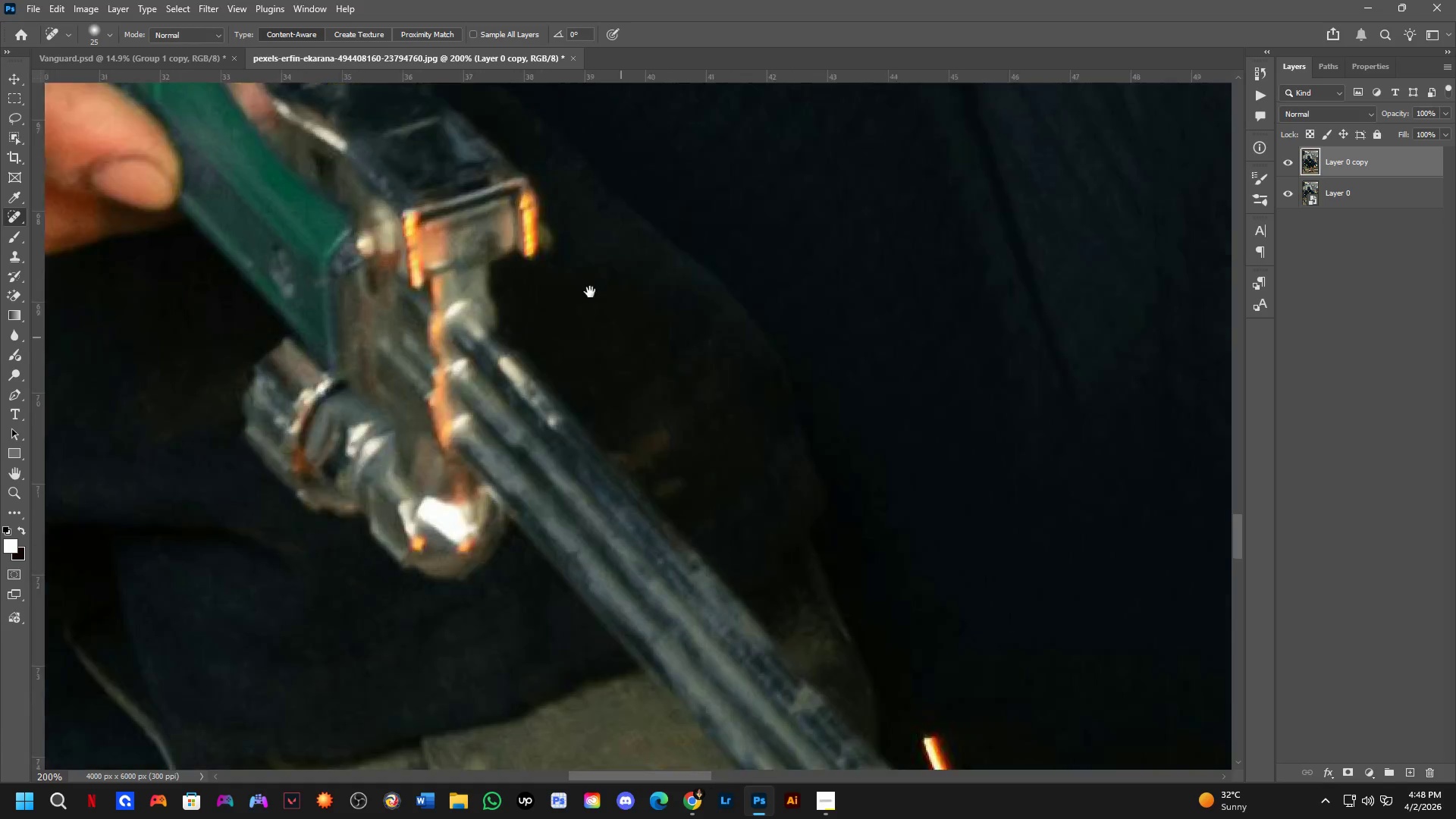 
left_click_drag(start_coordinate=[679, 486], to_coordinate=[636, 383])
 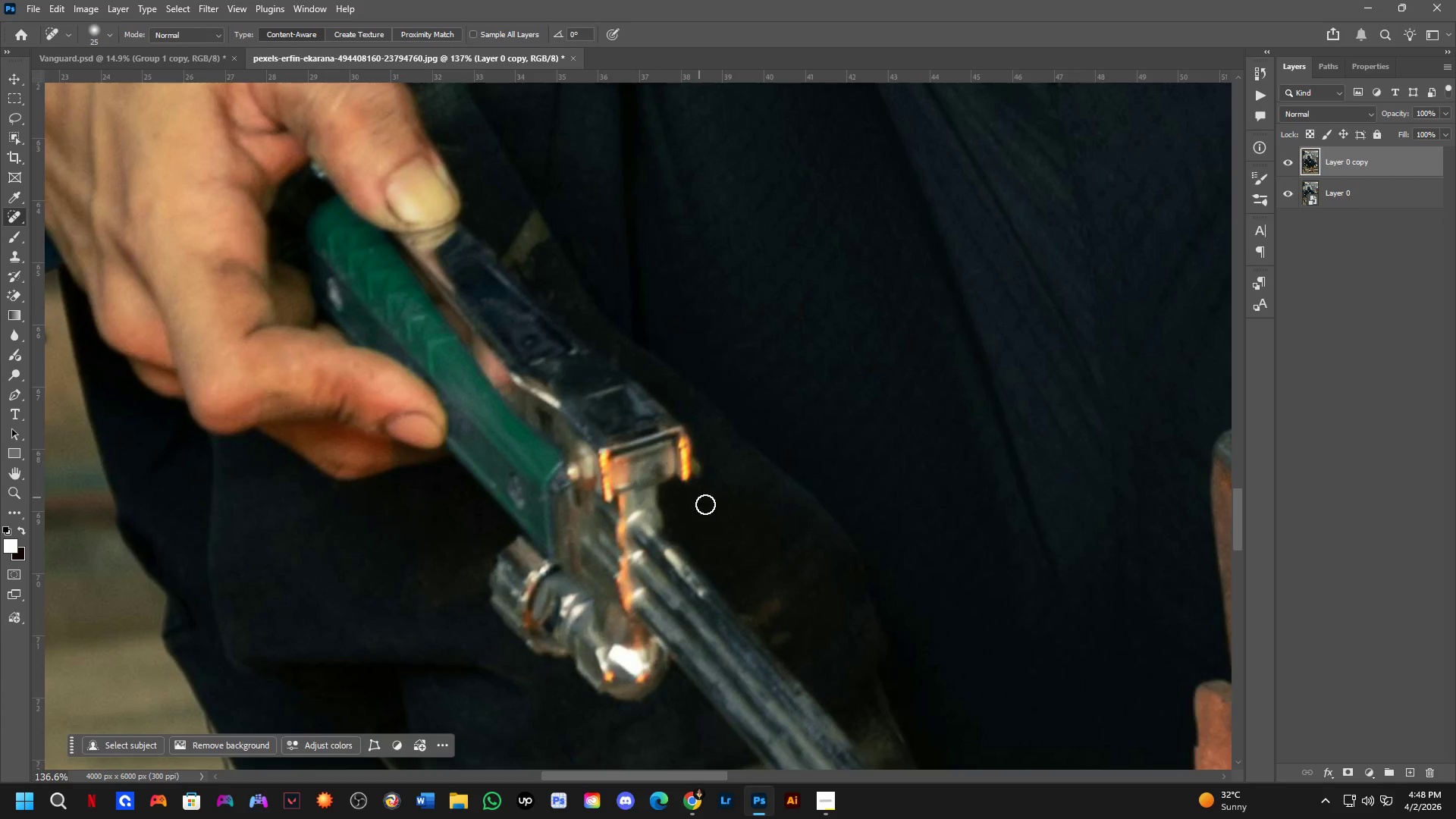 
scroll: coordinate [617, 371], scroll_direction: down, amount: 7.0
 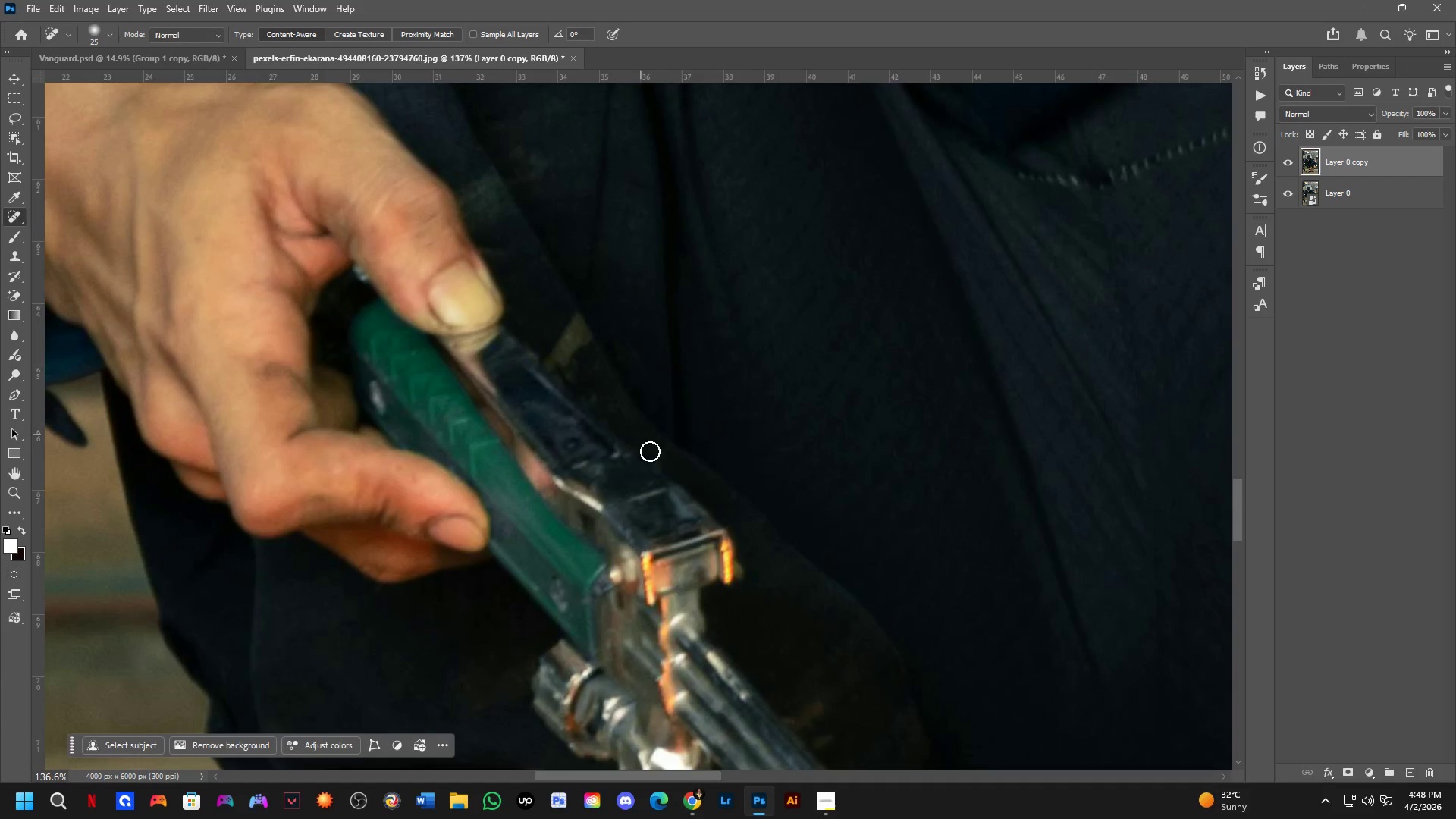 
hold_key(key=Space, duration=0.55)
 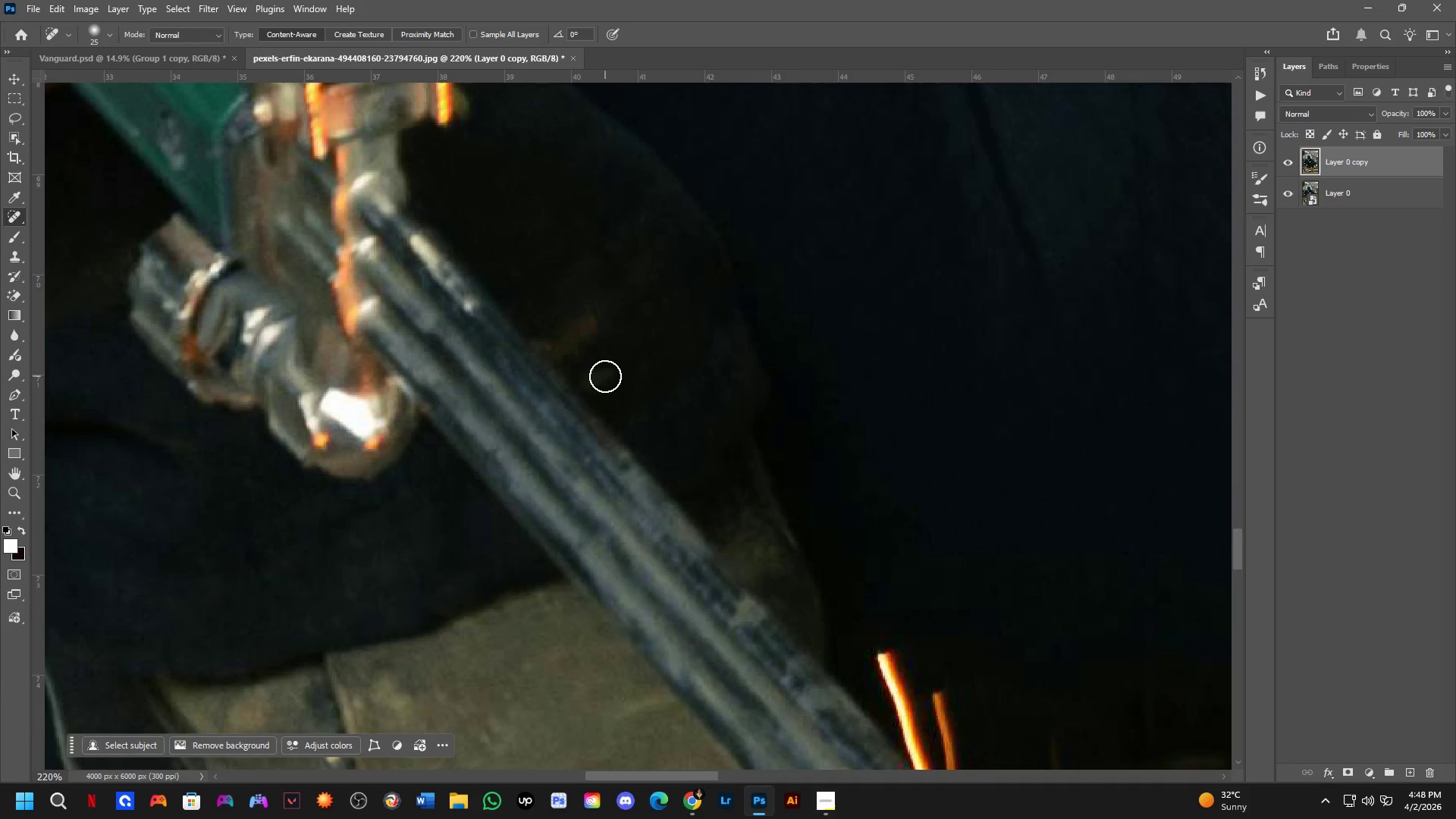 
left_click_drag(start_coordinate=[775, 566], to_coordinate=[566, 251])
 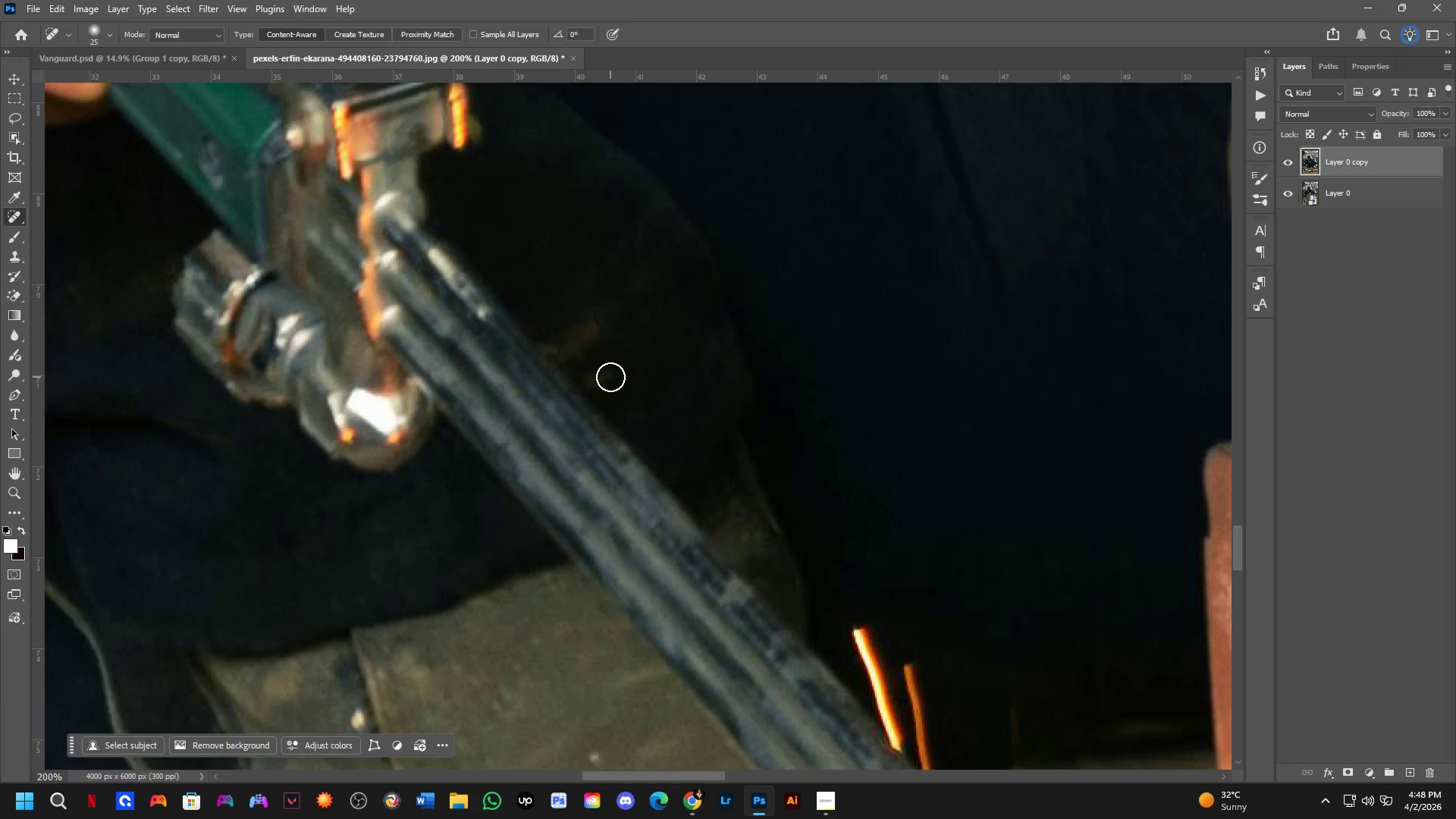 
scroll: coordinate [722, 520], scroll_direction: up, amount: 4.0
 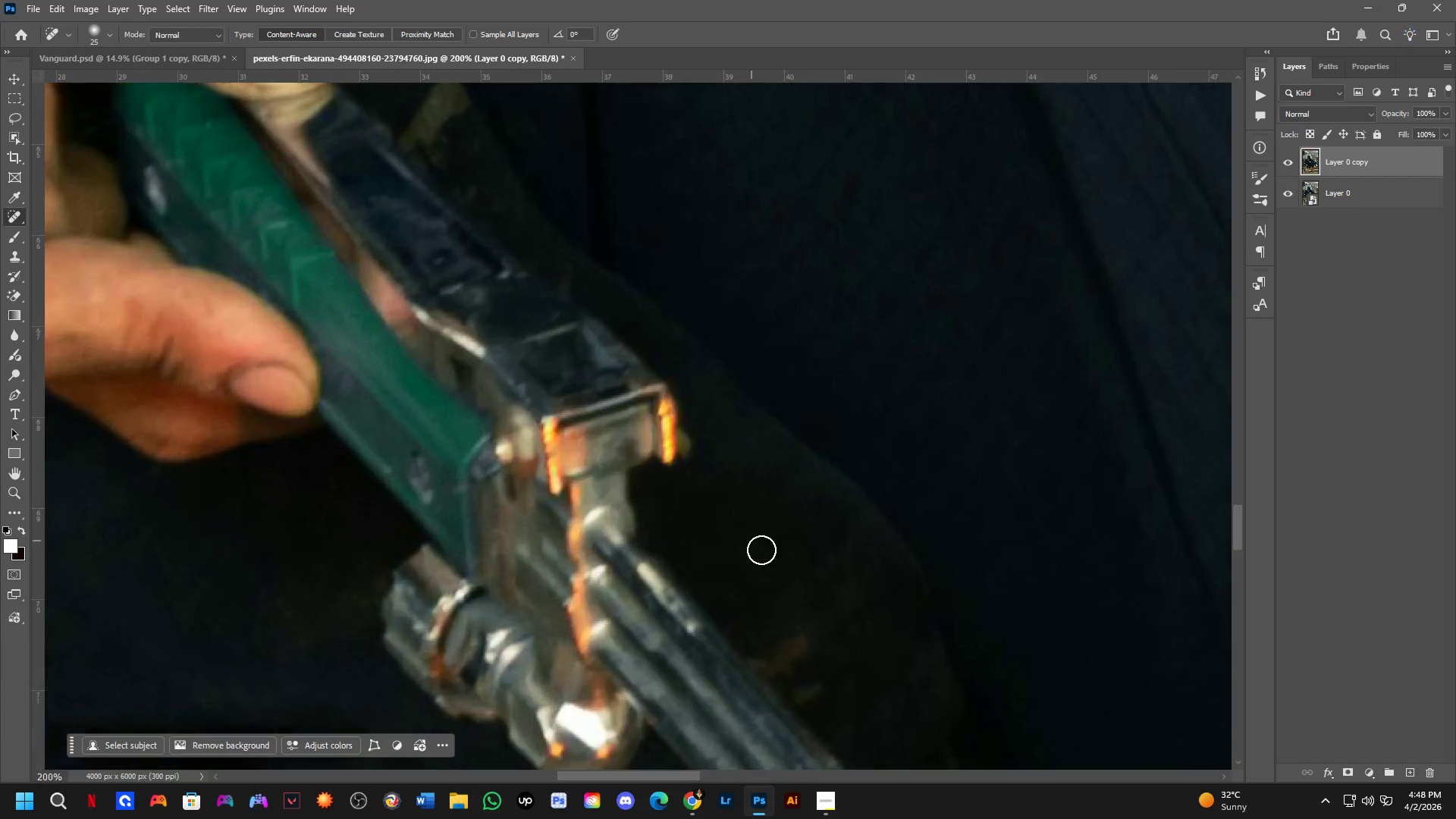 
left_click_drag(start_coordinate=[608, 376], to_coordinate=[582, 385])
 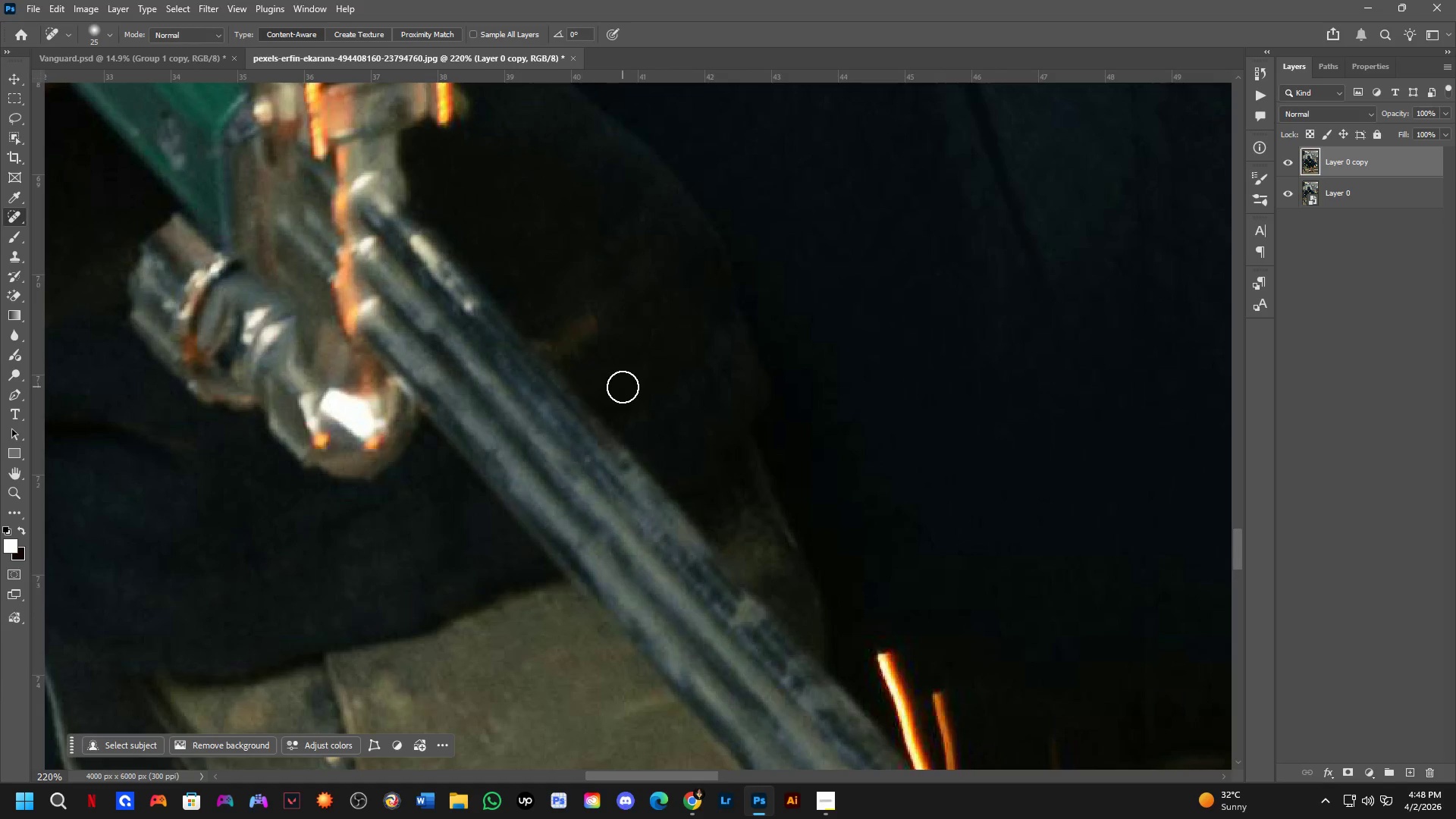 
scroll: coordinate [613, 384], scroll_direction: up, amount: 1.0
 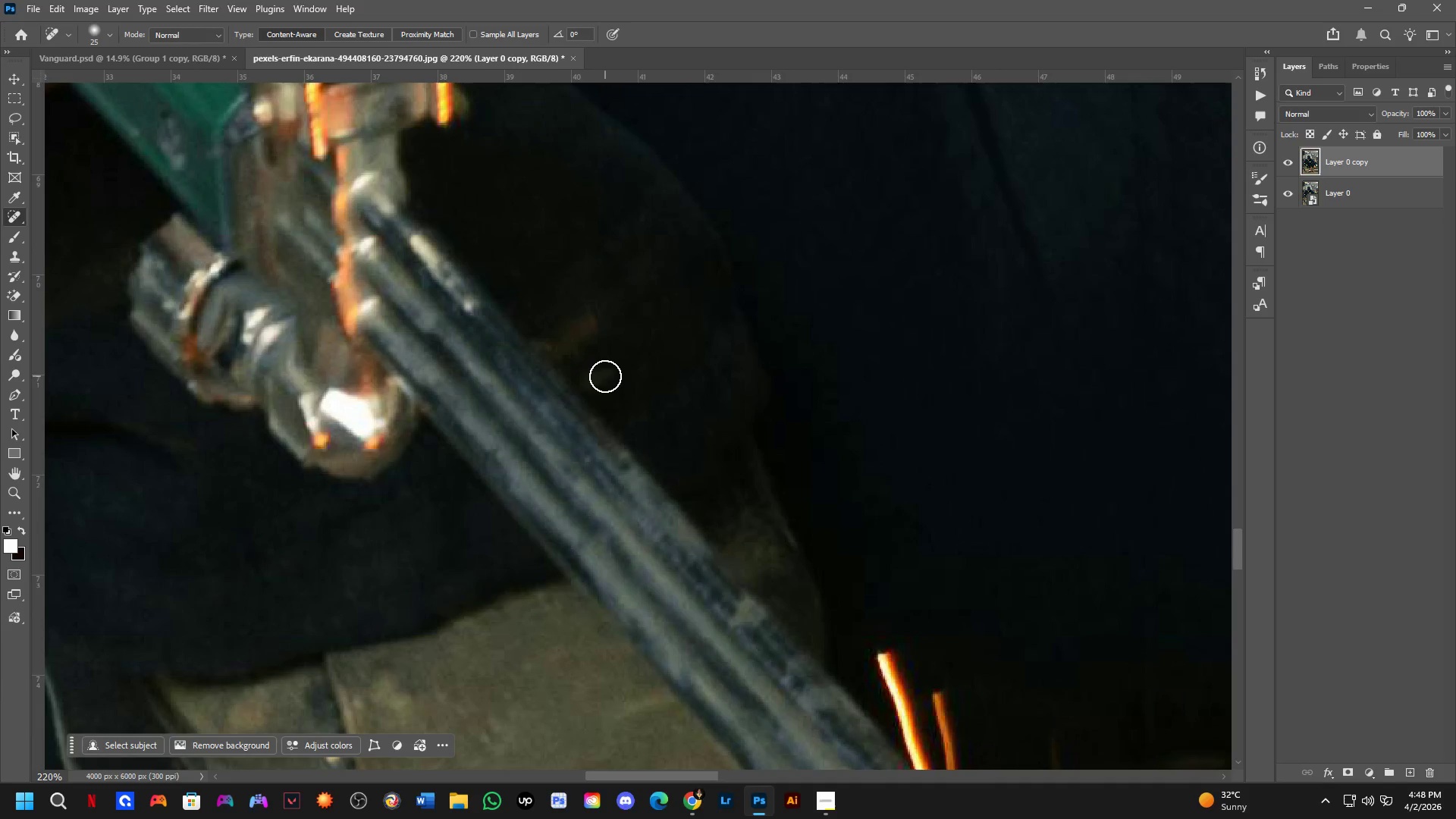 
key(Alt+AltLeft)
 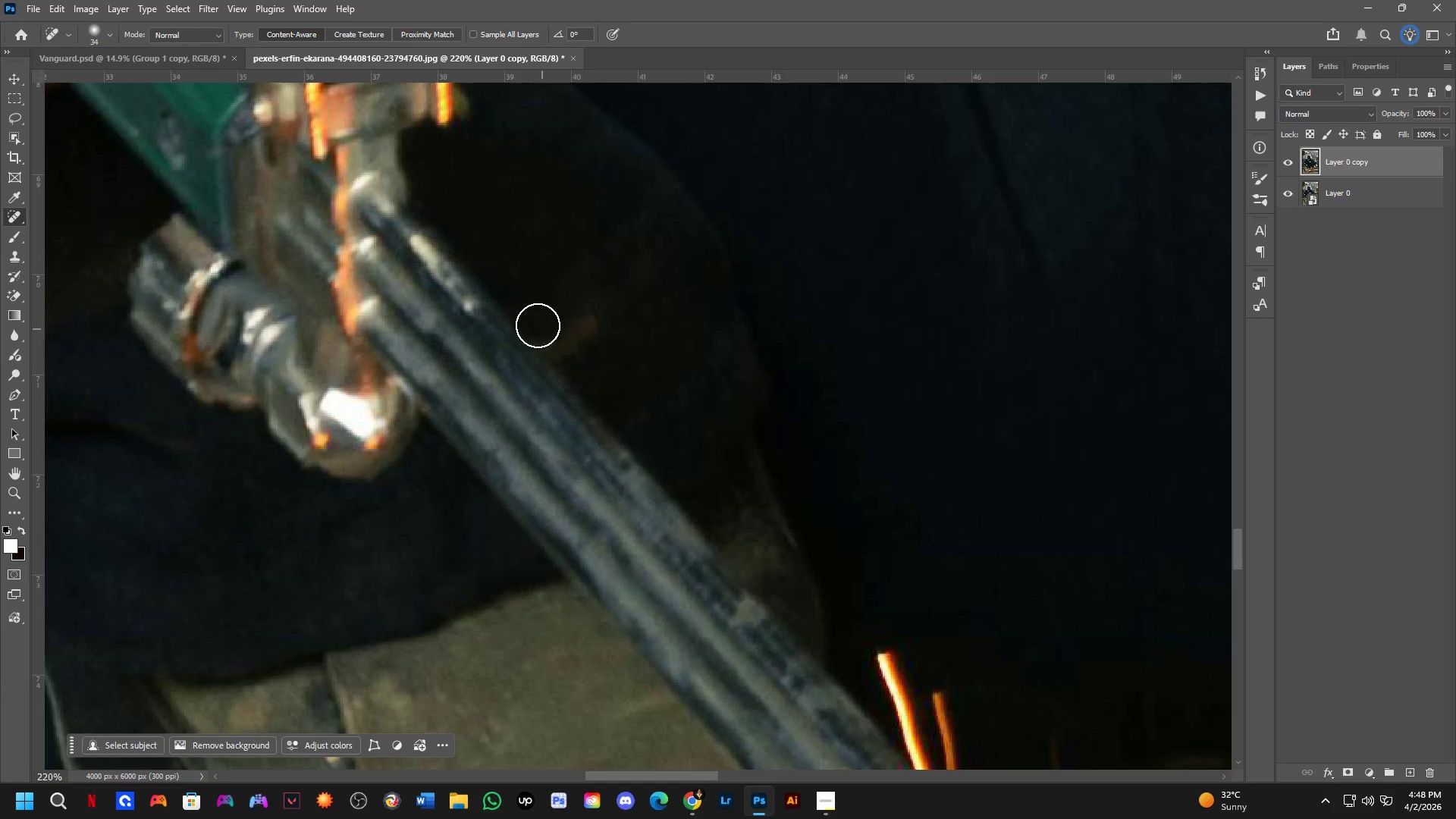 
left_click_drag(start_coordinate=[529, 318], to_coordinate=[629, 310])
 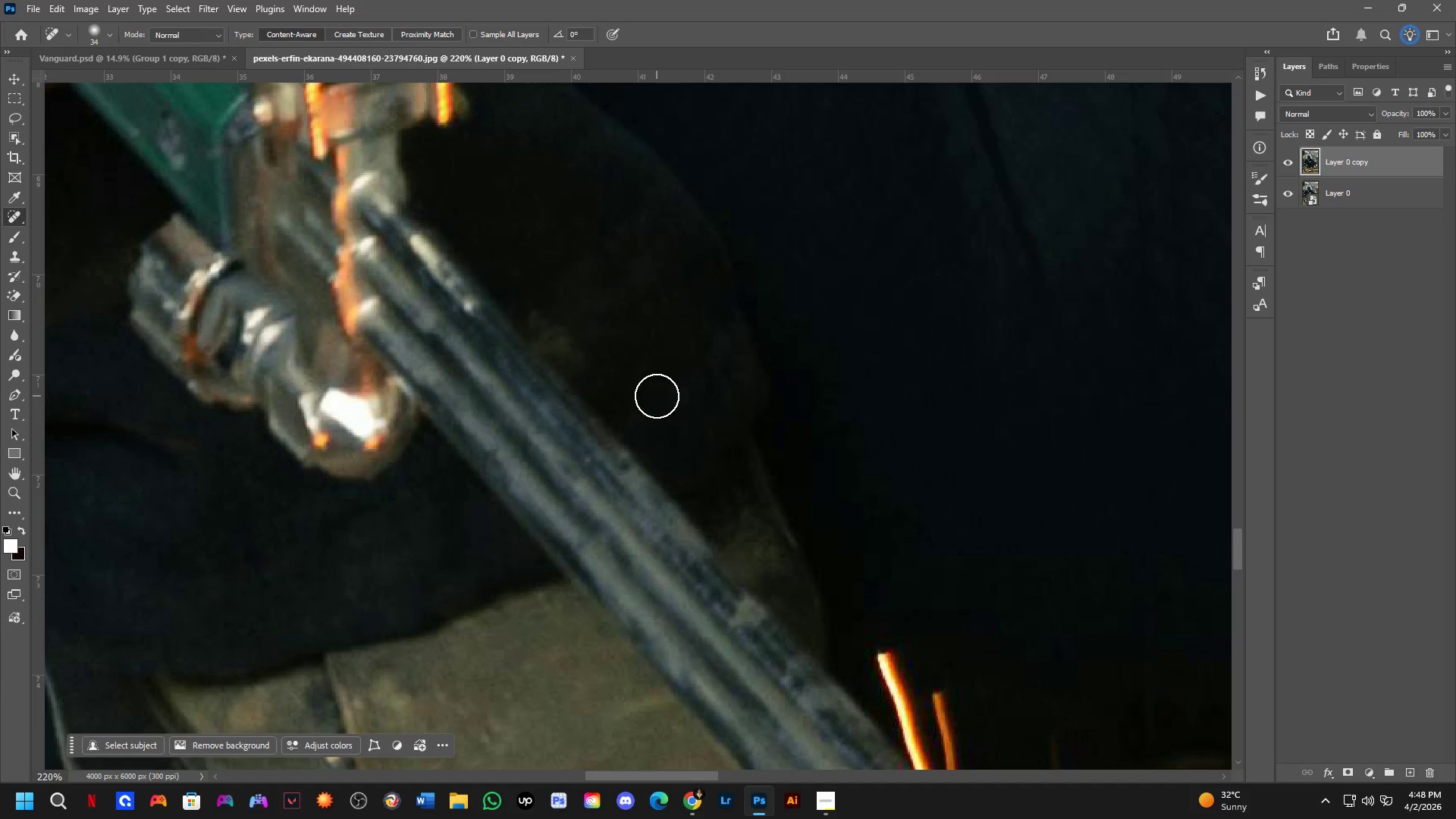 
key(Control+ControlLeft)
 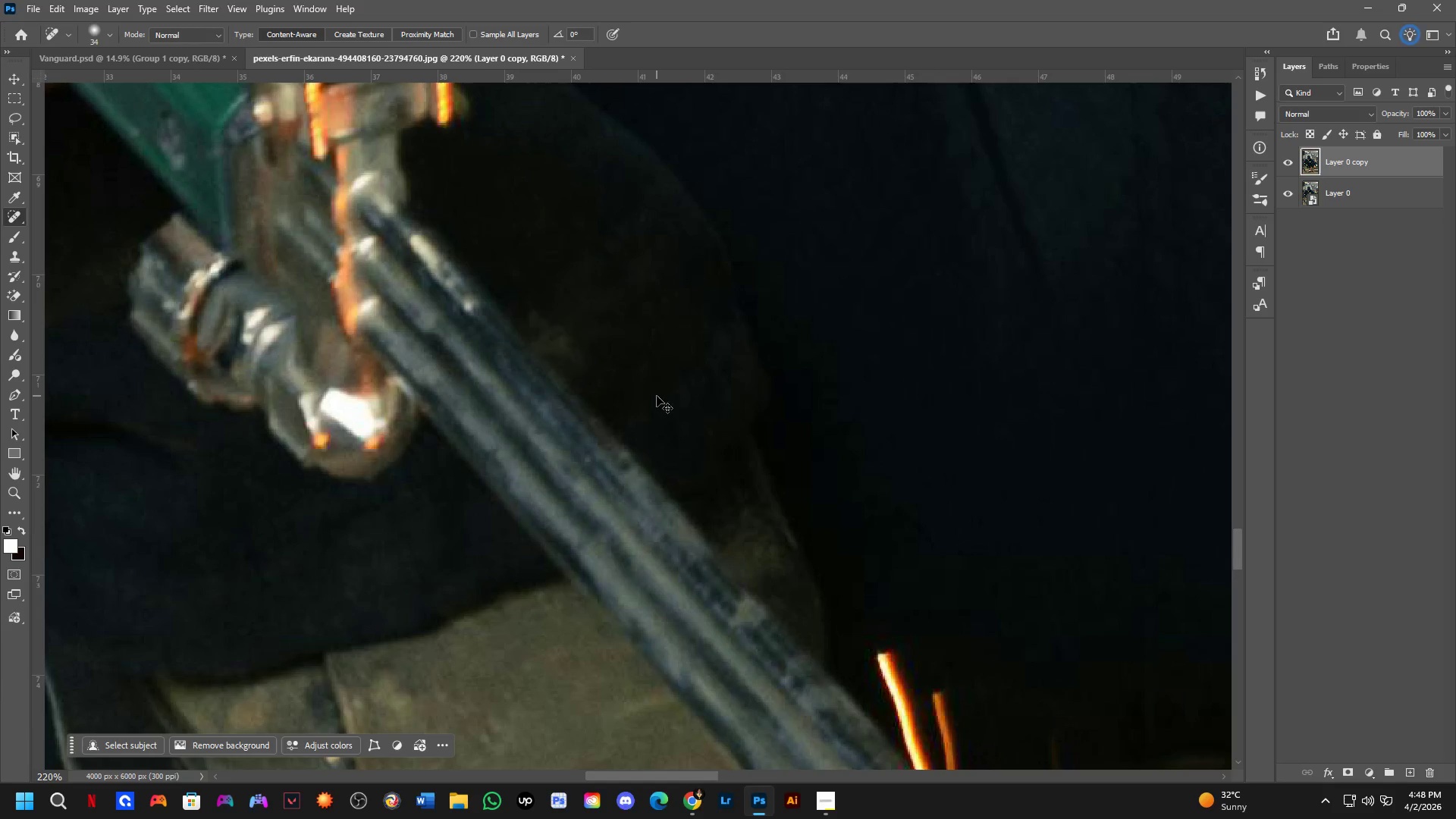 
key(Control+Z)
 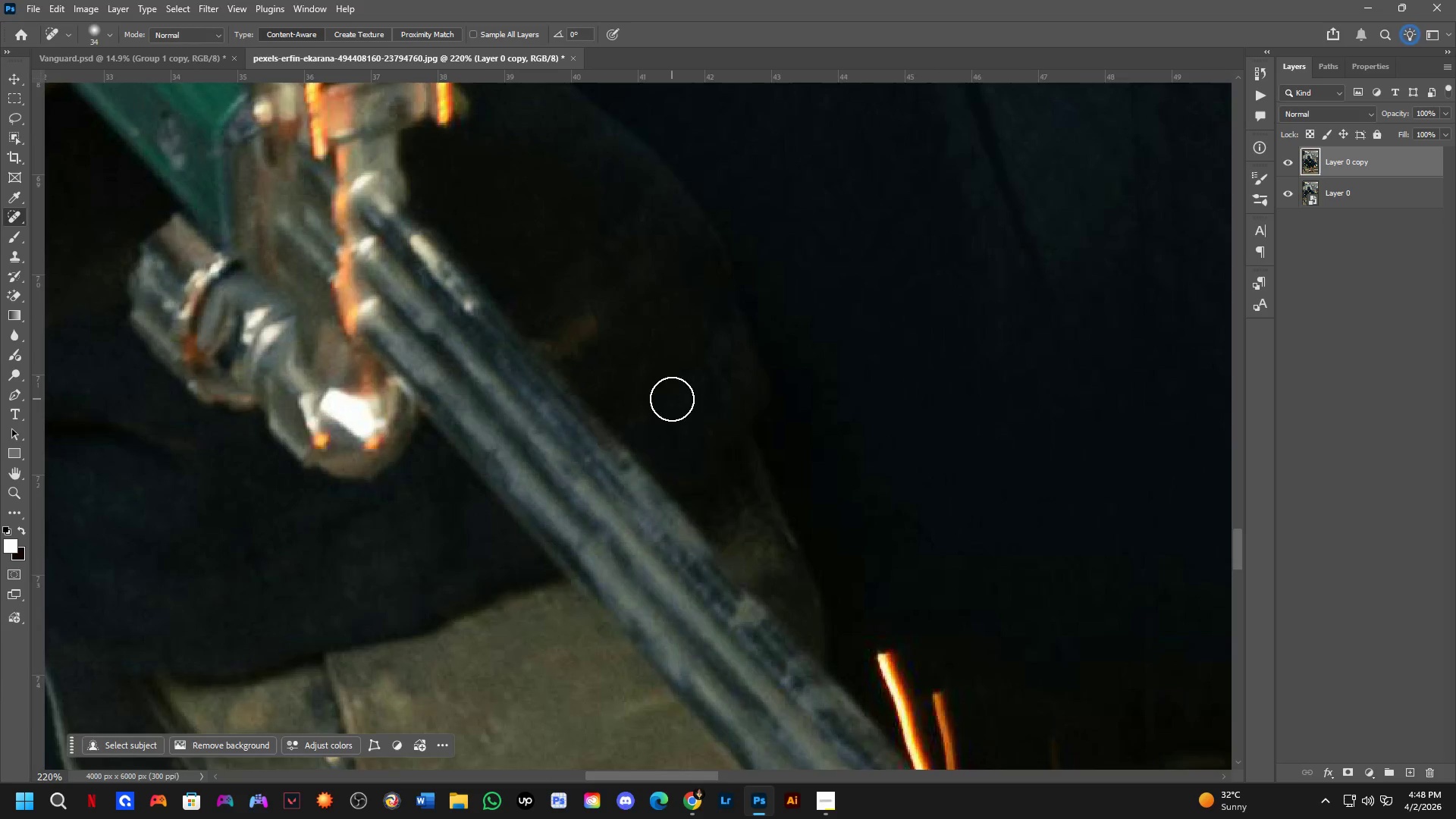 
hold_key(key=Space, duration=0.56)
 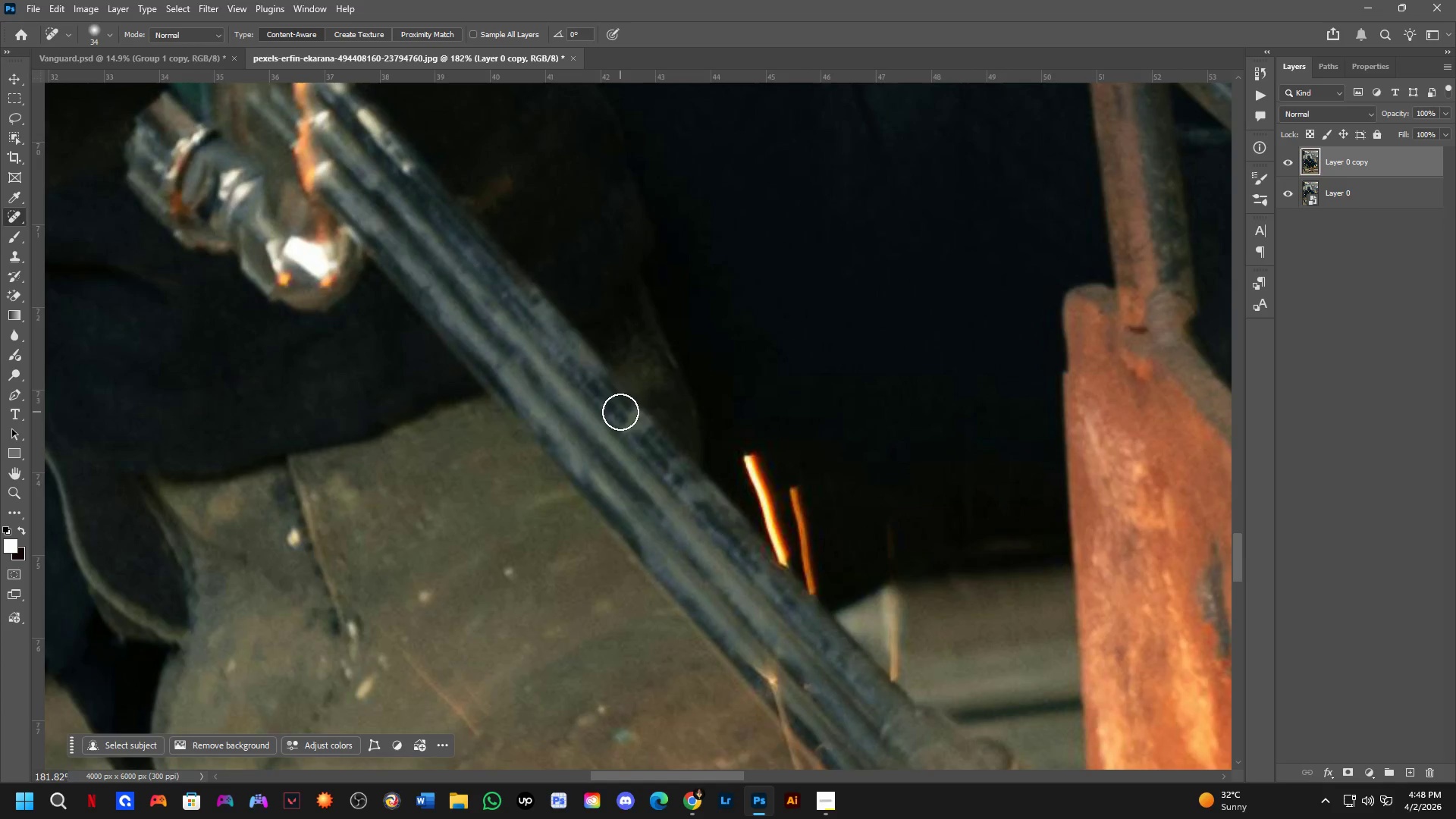 
left_click_drag(start_coordinate=[741, 468], to_coordinate=[657, 355])
 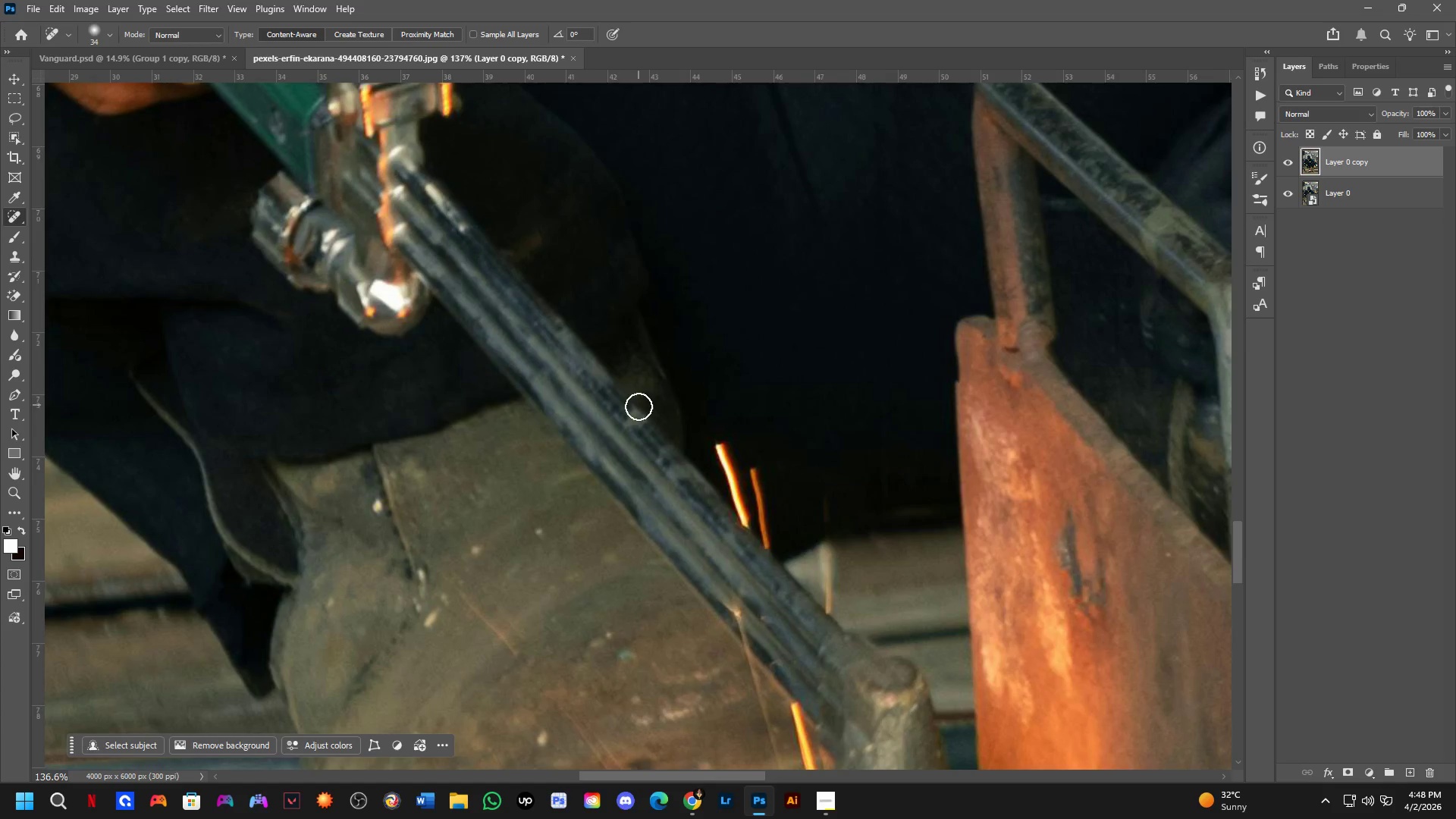 
scroll: coordinate [672, 399], scroll_direction: down, amount: 5.0
 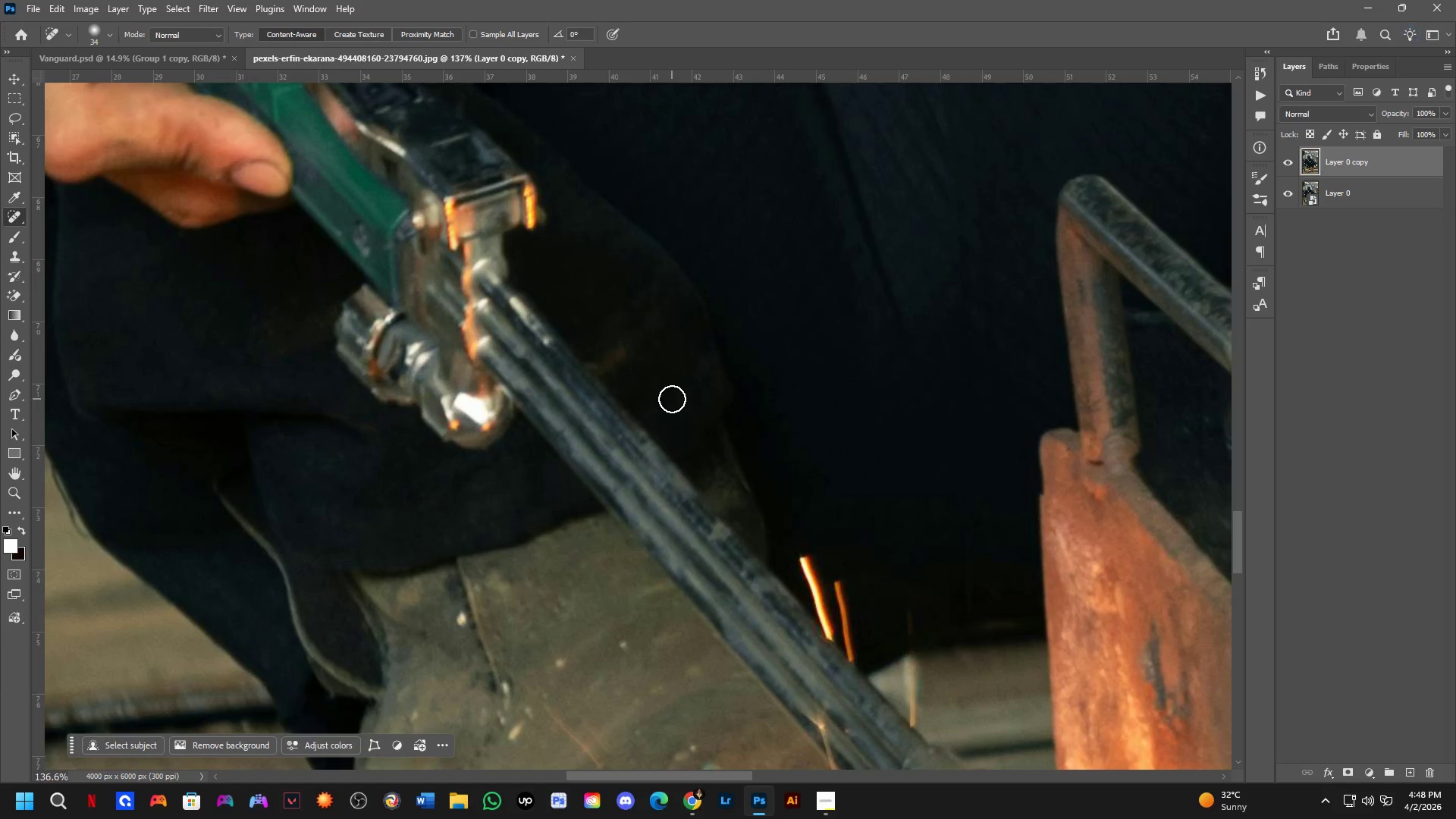 
hold_key(key=Space, duration=0.59)
 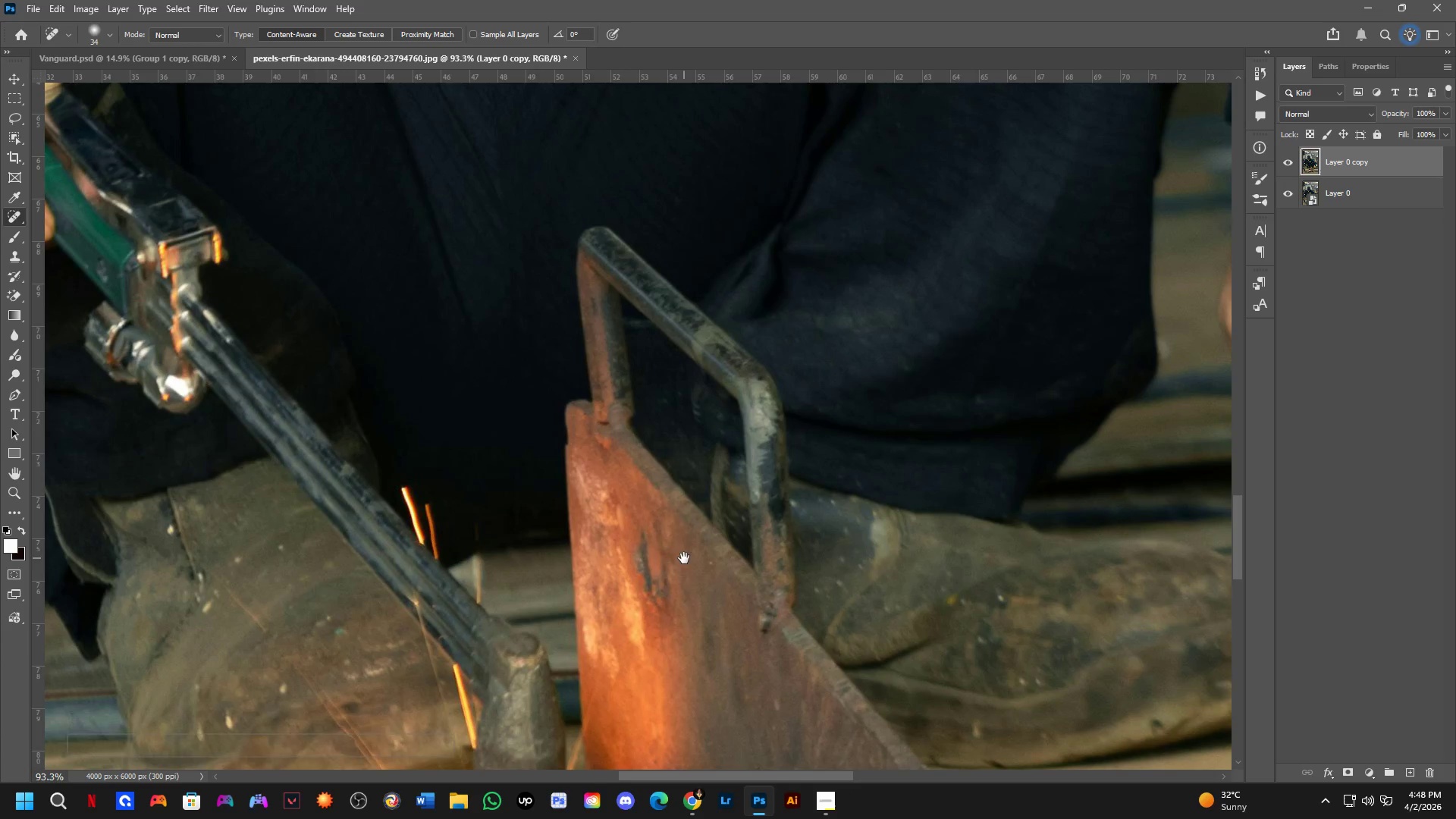 
left_click_drag(start_coordinate=[767, 420], to_coordinate=[632, 329])
 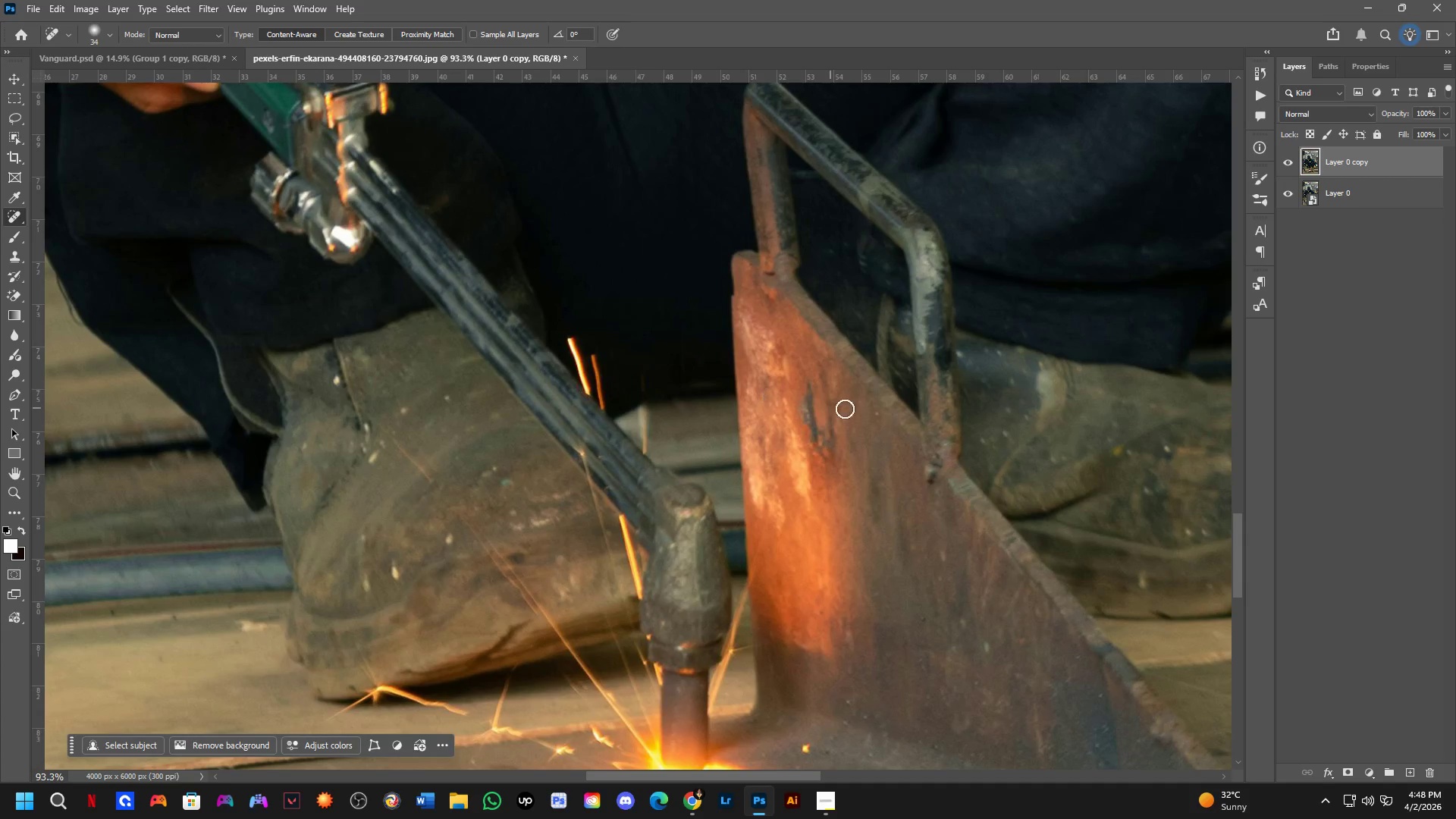 
scroll: coordinate [660, 400], scroll_direction: down, amount: 4.0
 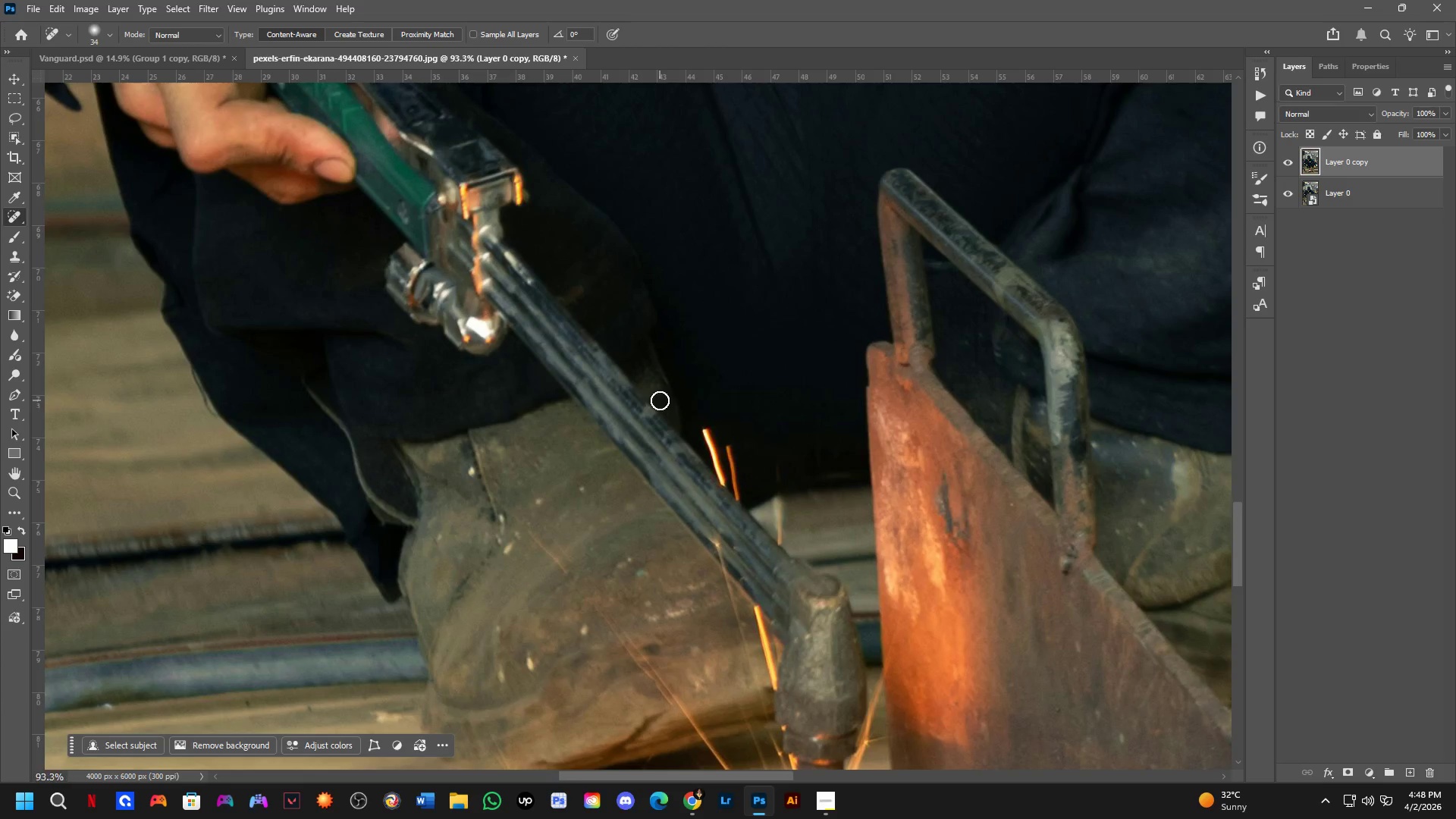 
hold_key(key=Space, duration=0.48)
 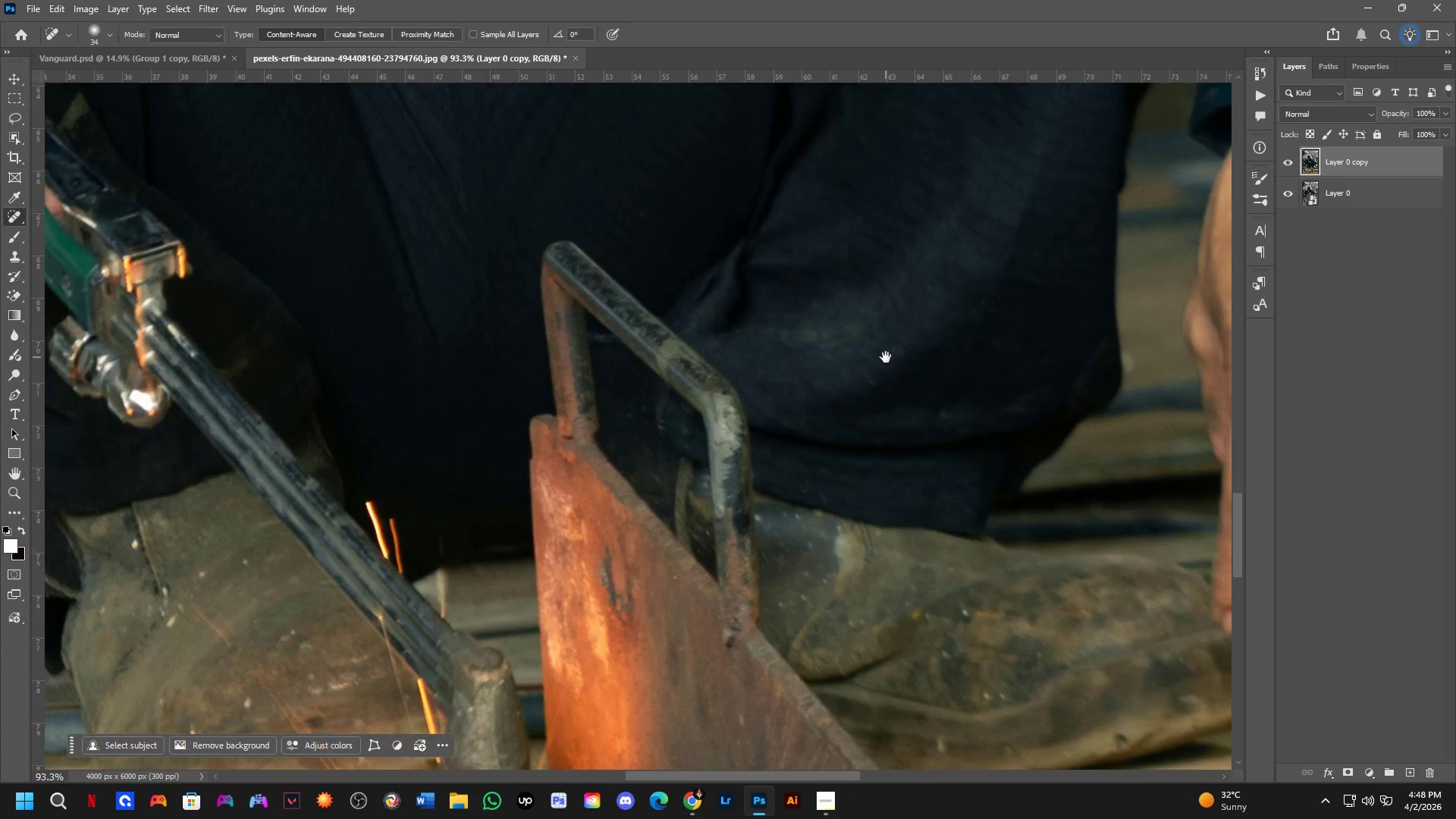 
left_click_drag(start_coordinate=[850, 409], to_coordinate=[684, 558])
 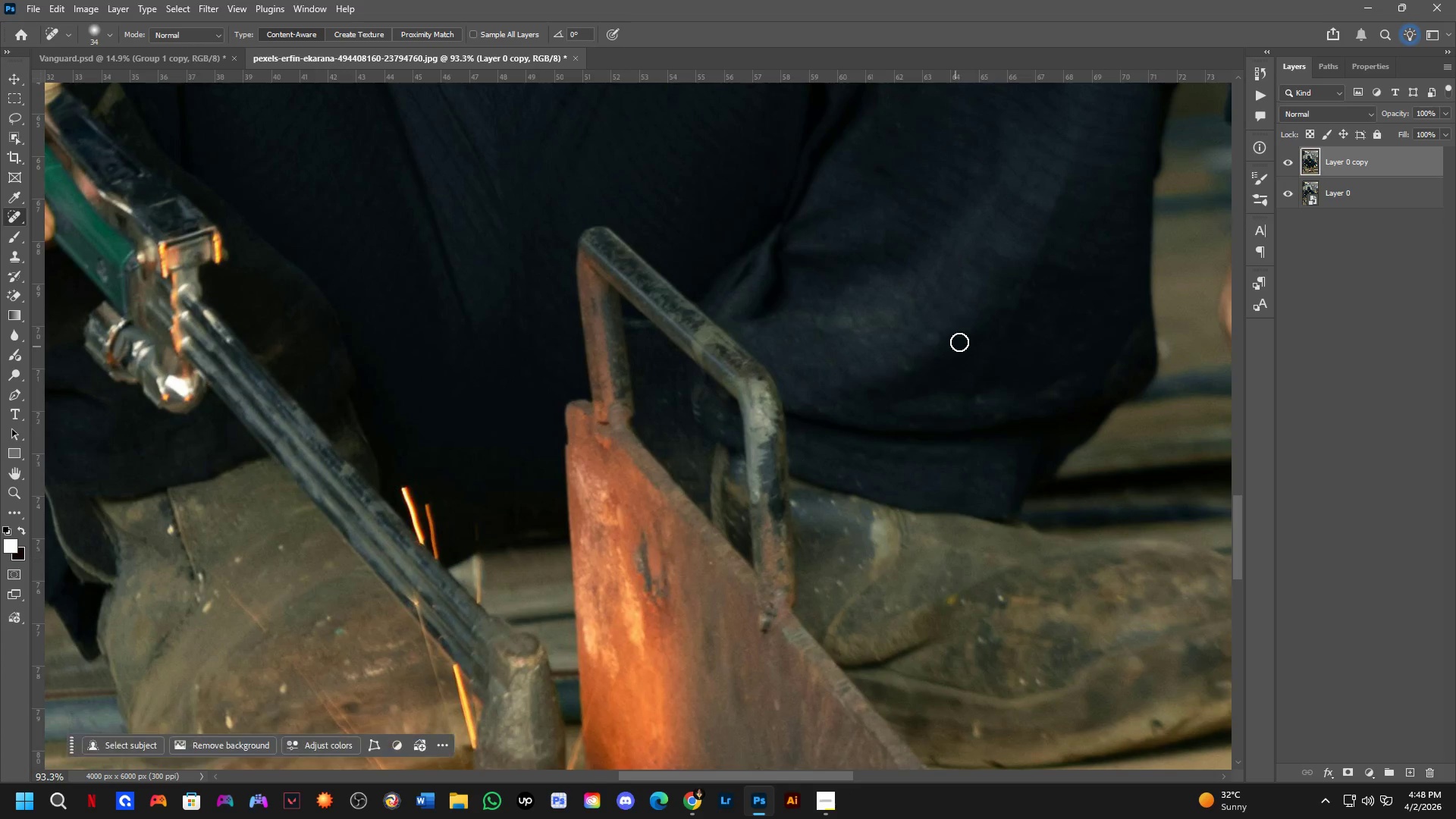 
hold_key(key=Space, duration=0.52)
 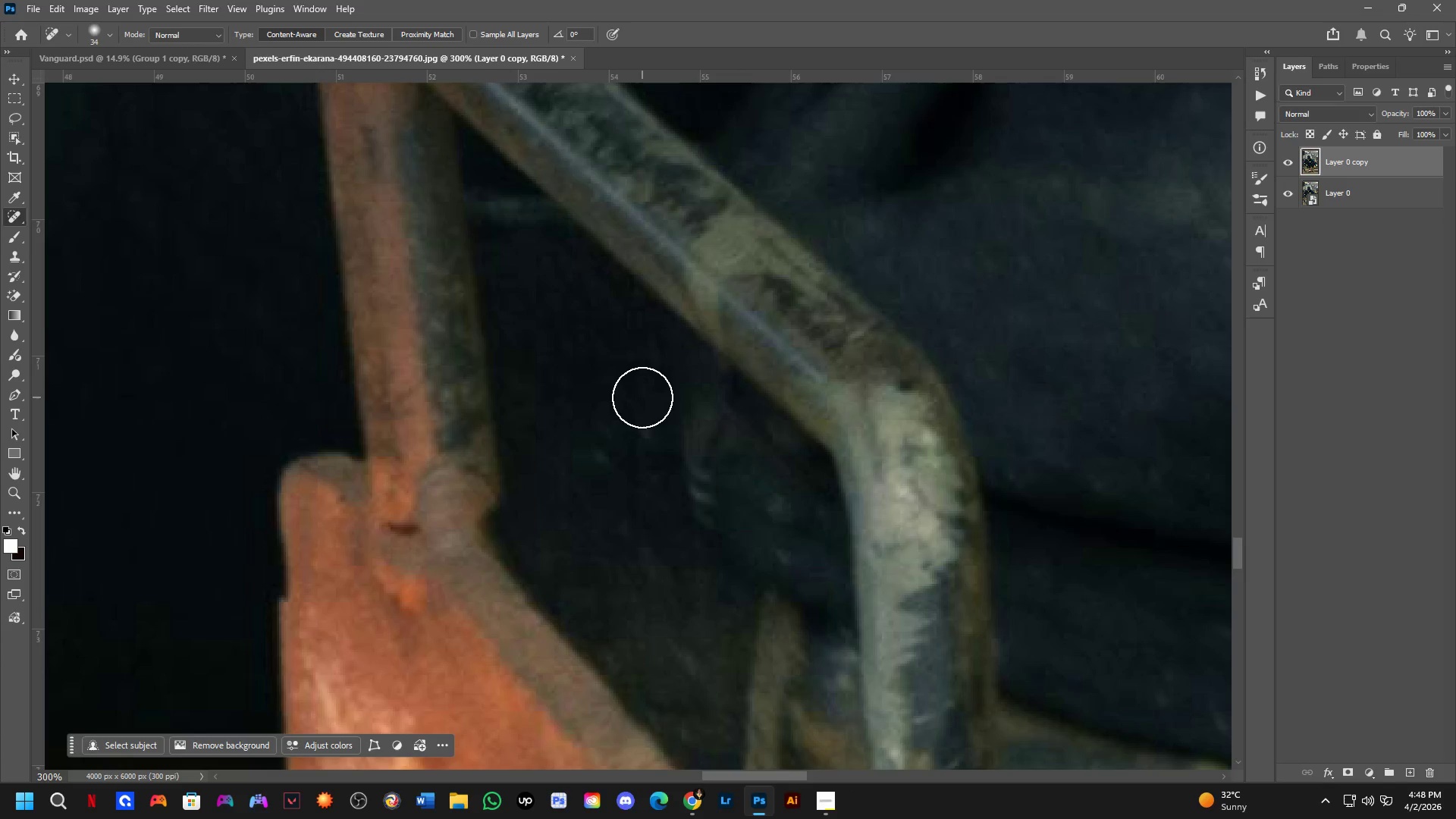 
left_click_drag(start_coordinate=[921, 343], to_coordinate=[886, 357])
 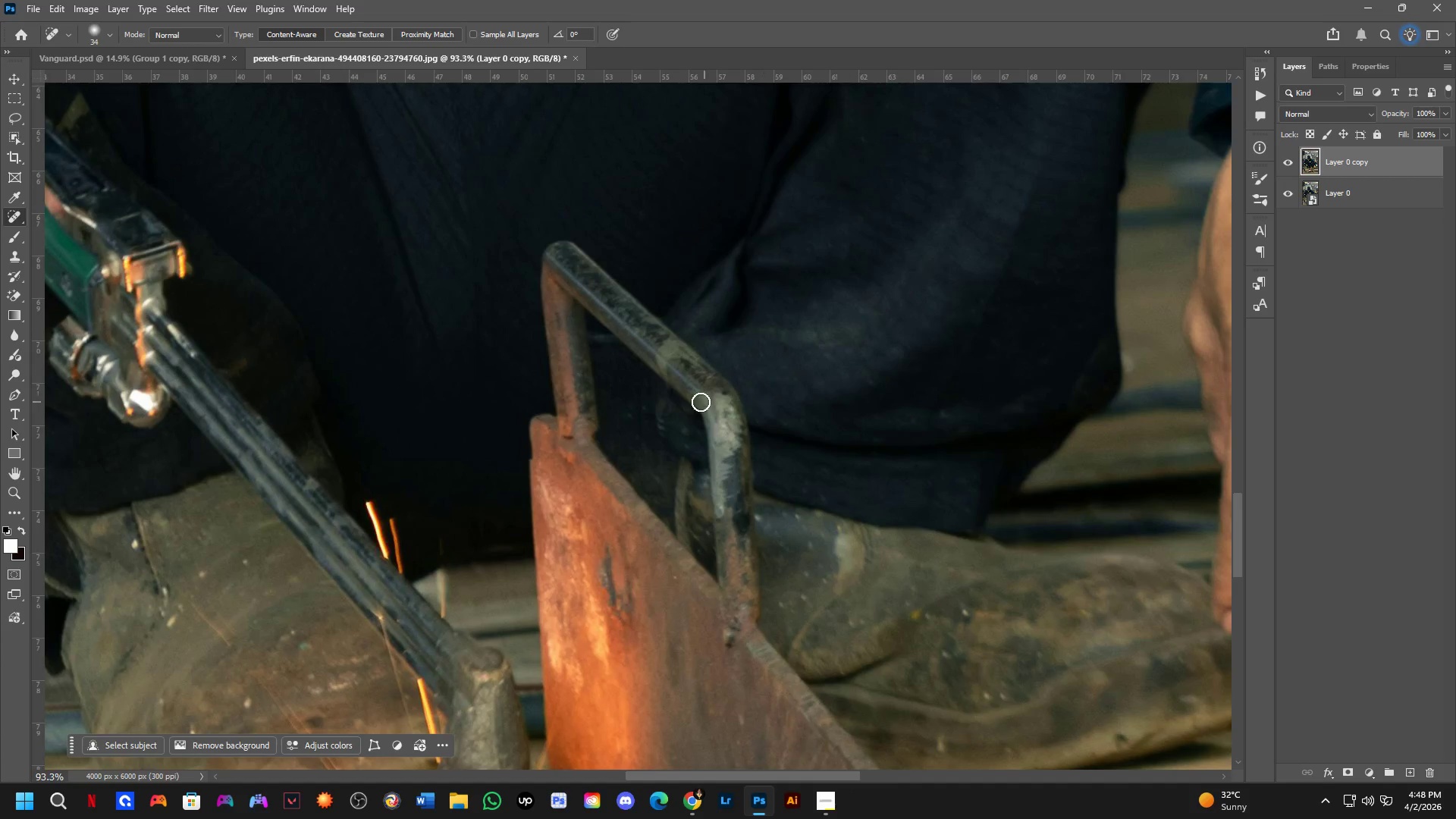 
key(Shift+ShiftLeft)
 